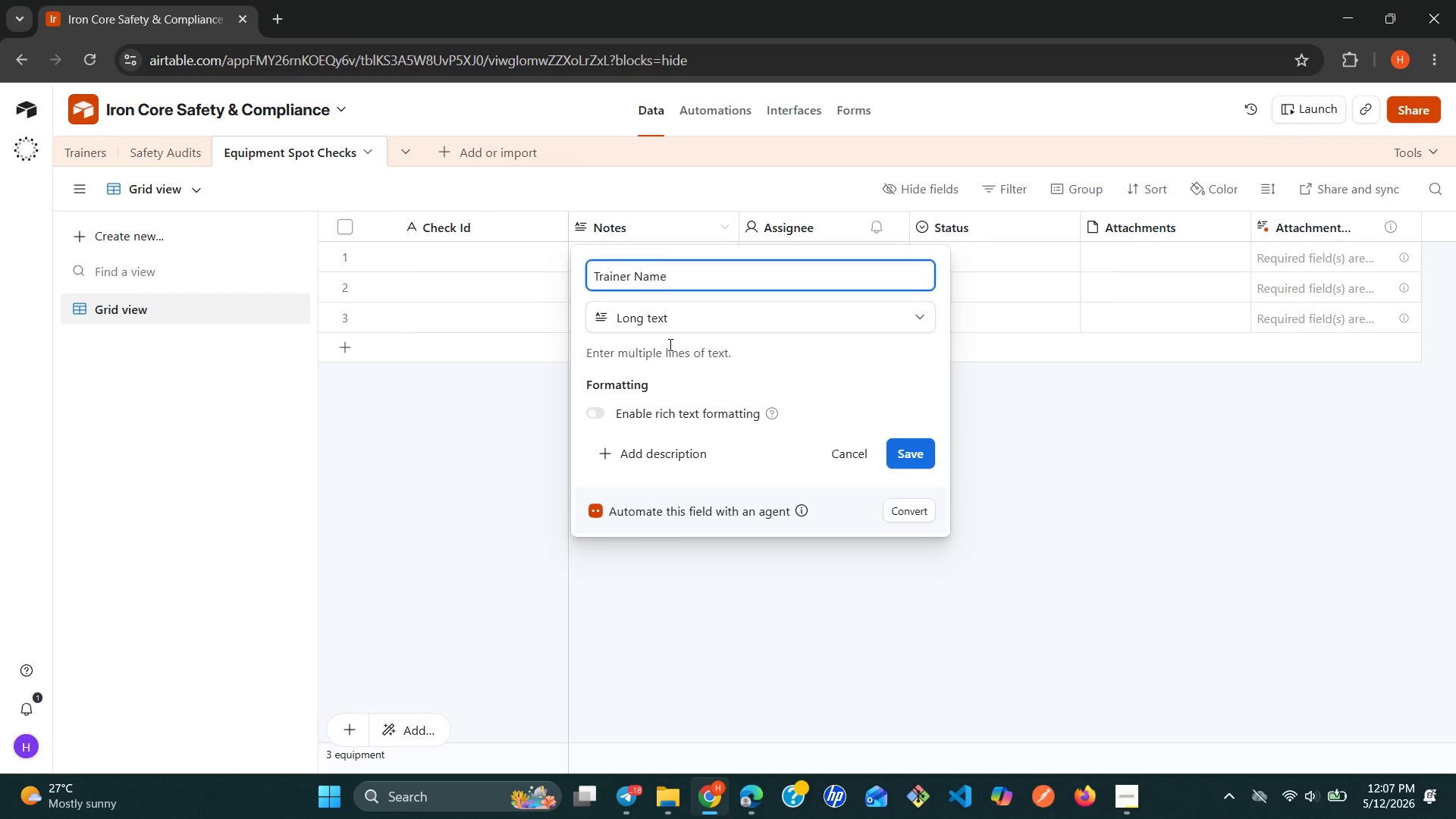 
left_click([708, 329])
 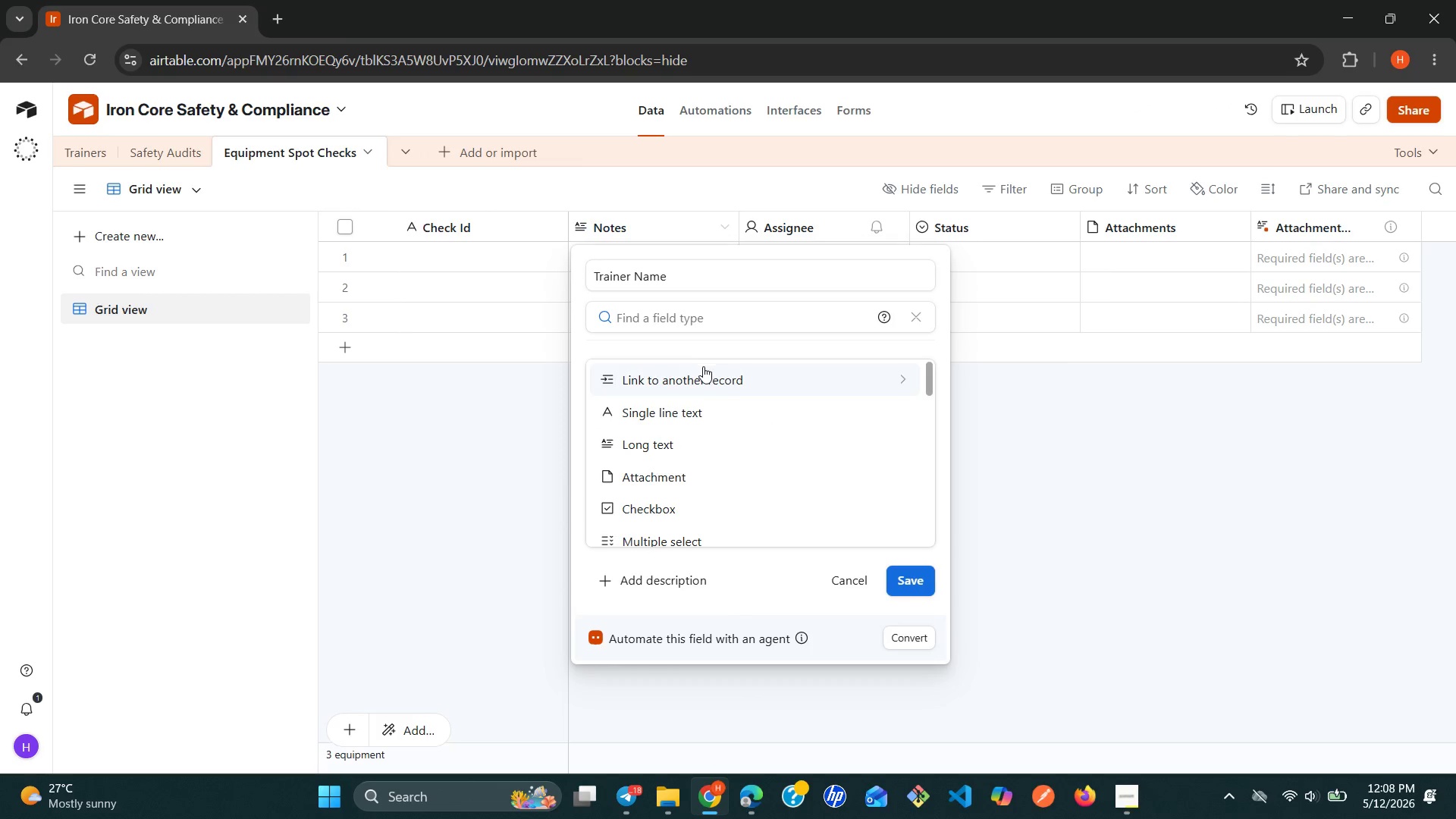 
left_click([700, 373])
 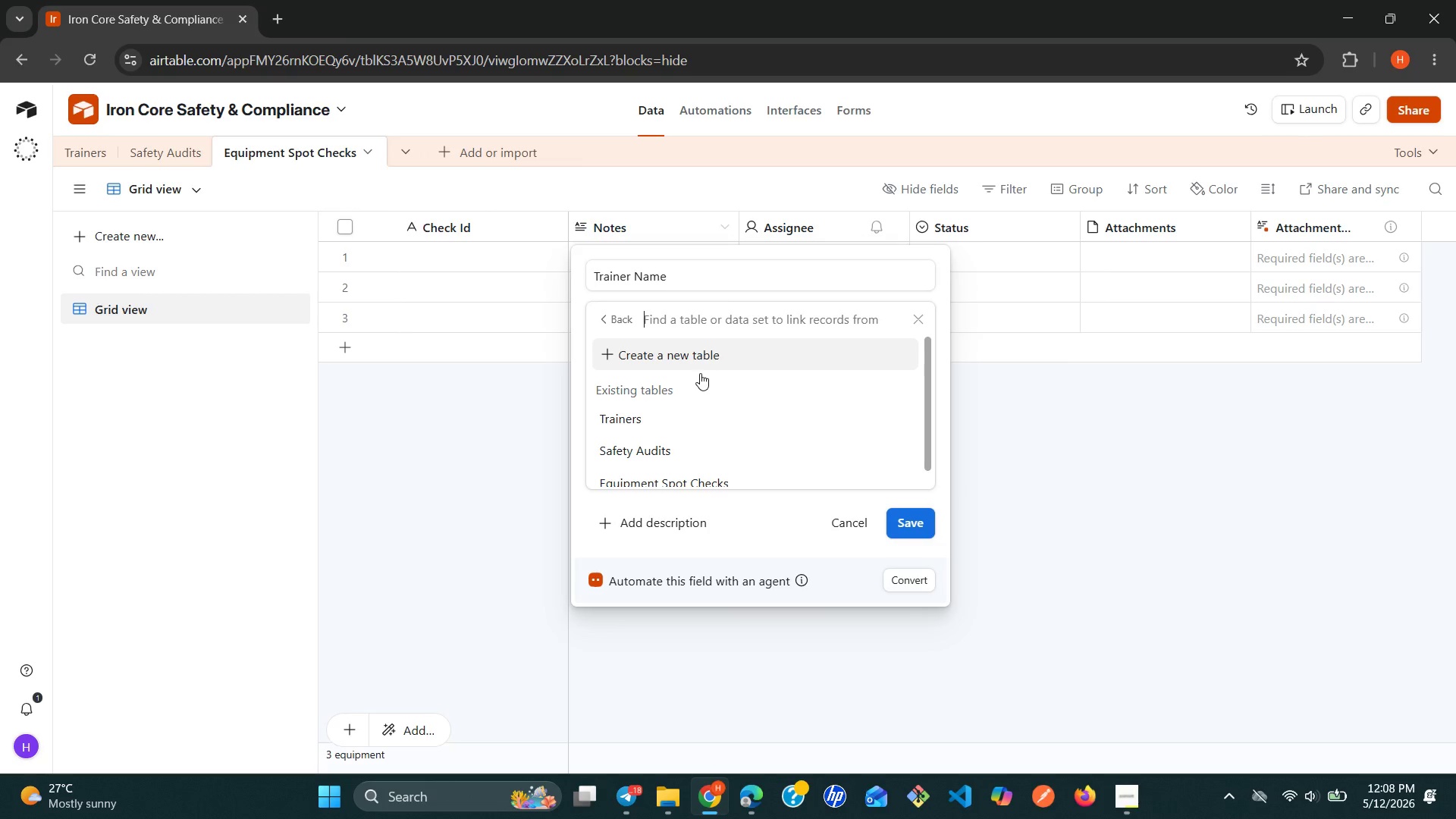 
left_click([634, 409])
 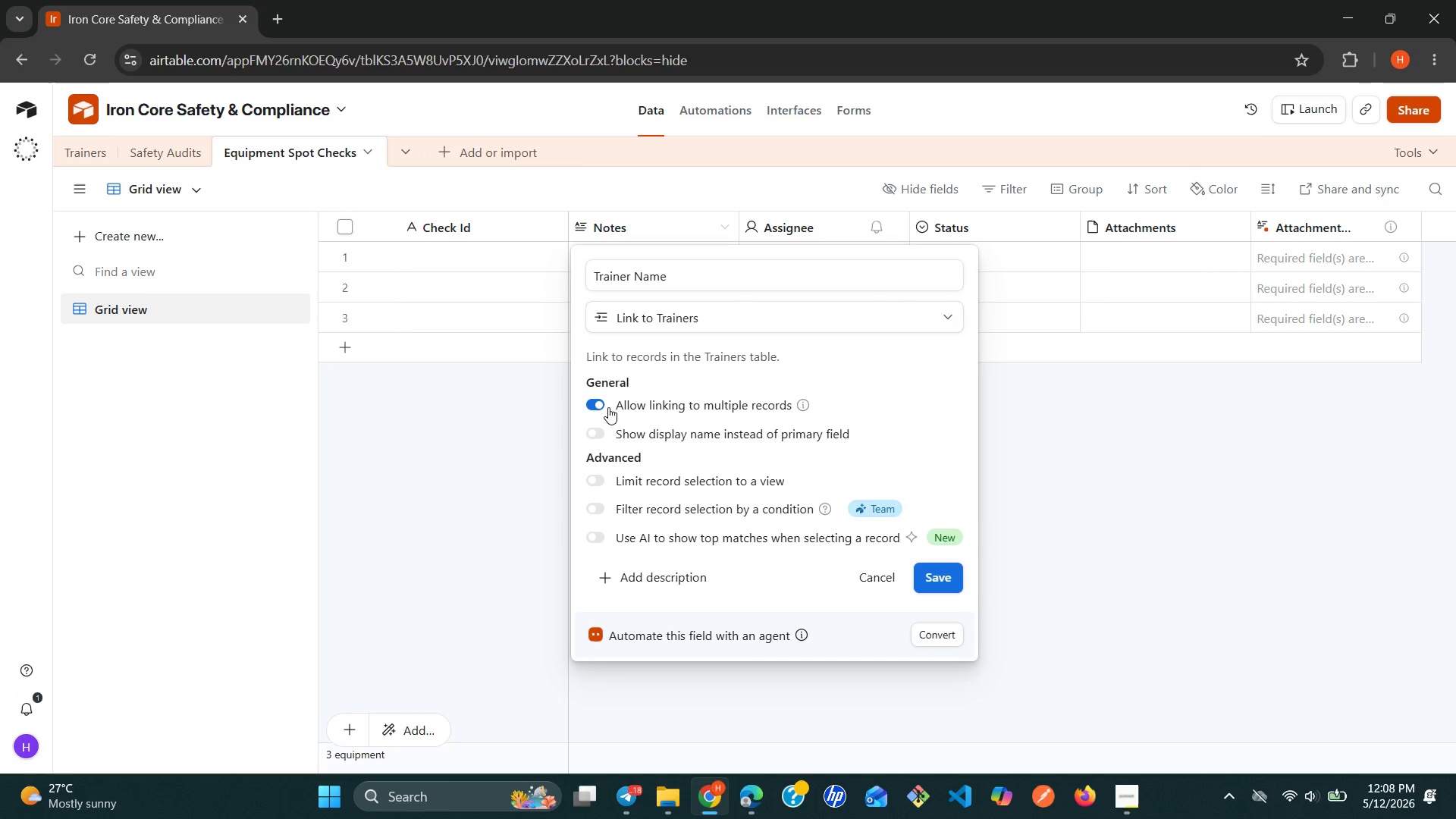 
left_click([601, 406])
 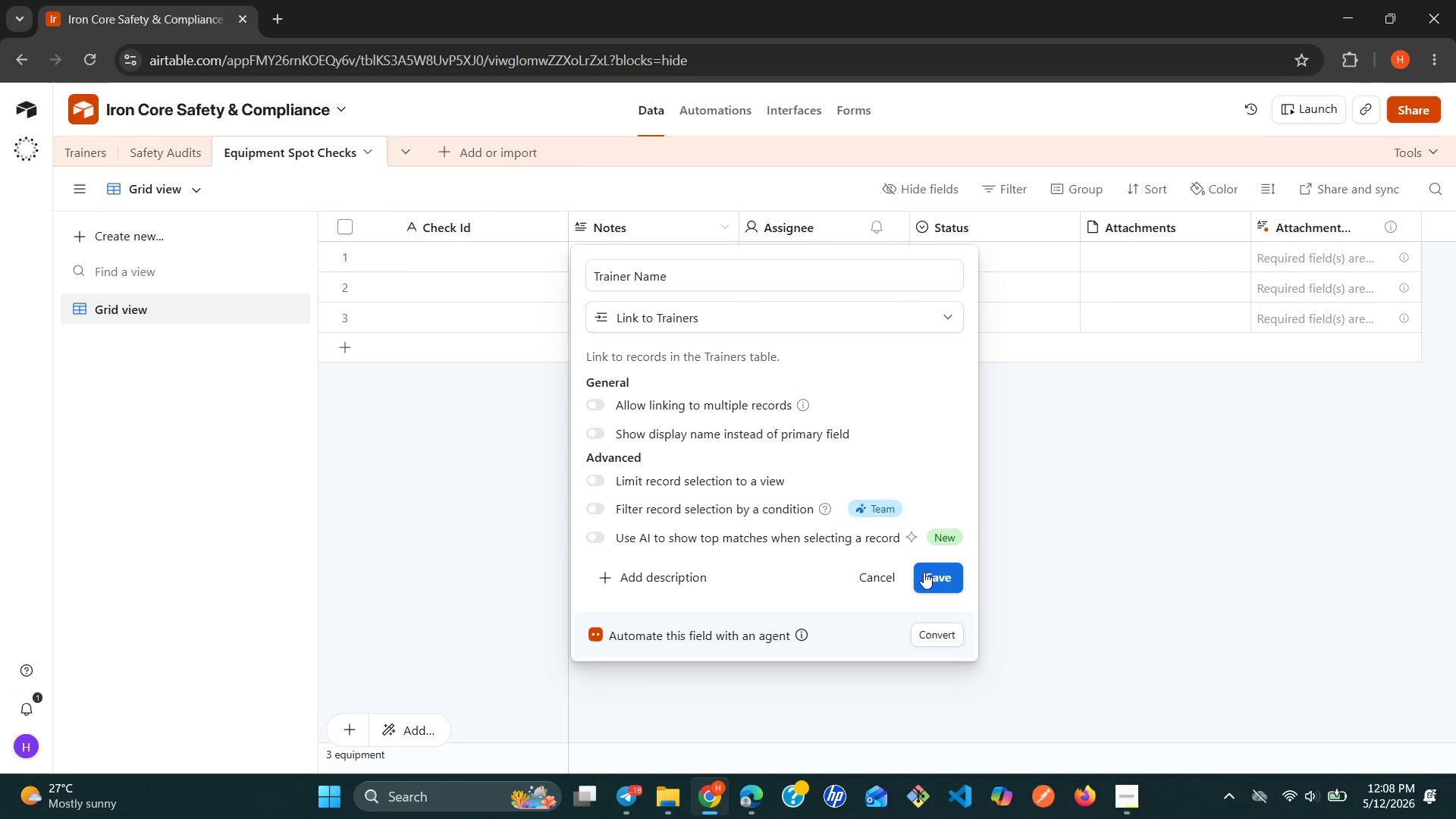 
left_click([924, 574])
 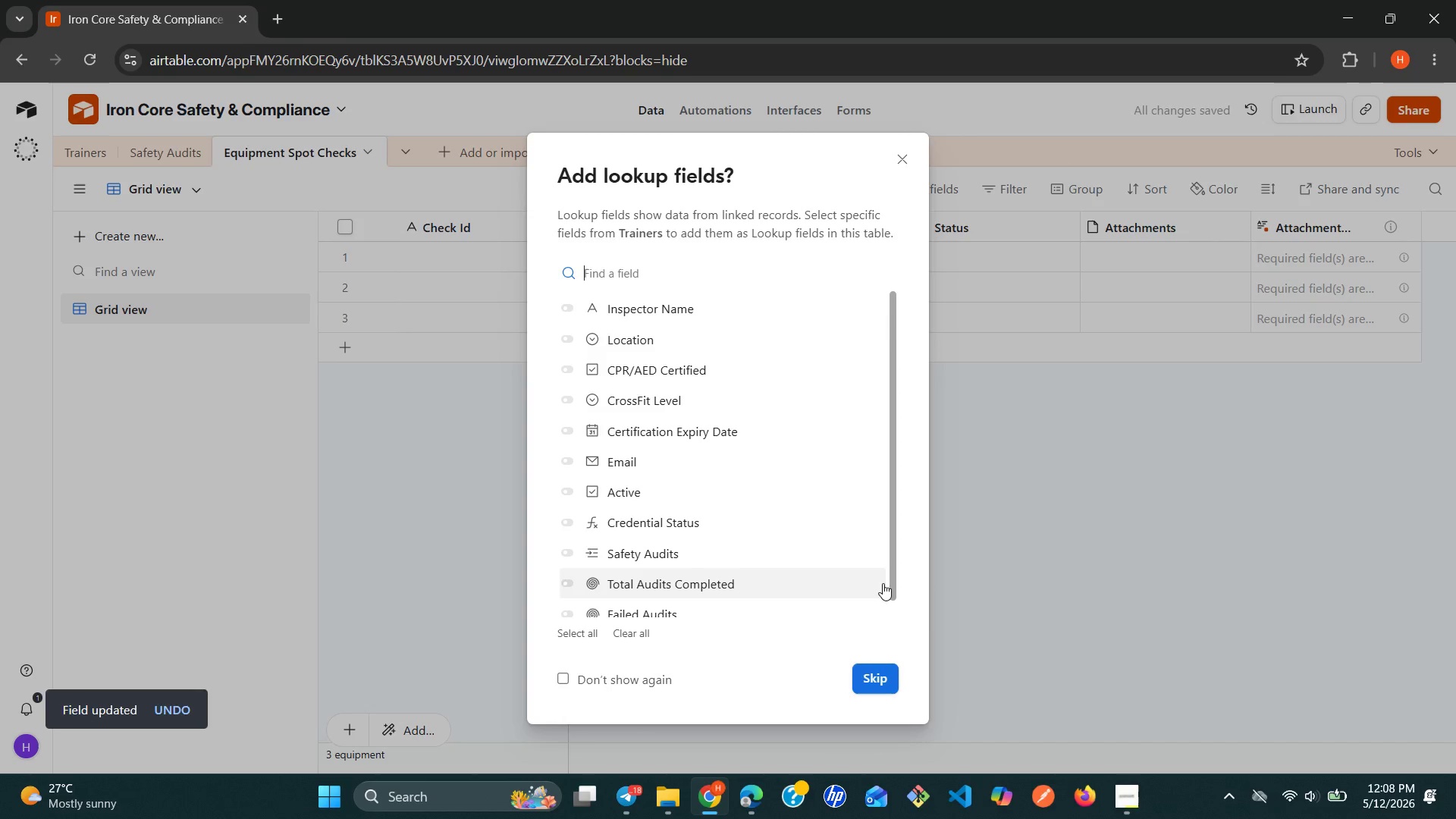 
left_click([880, 668])
 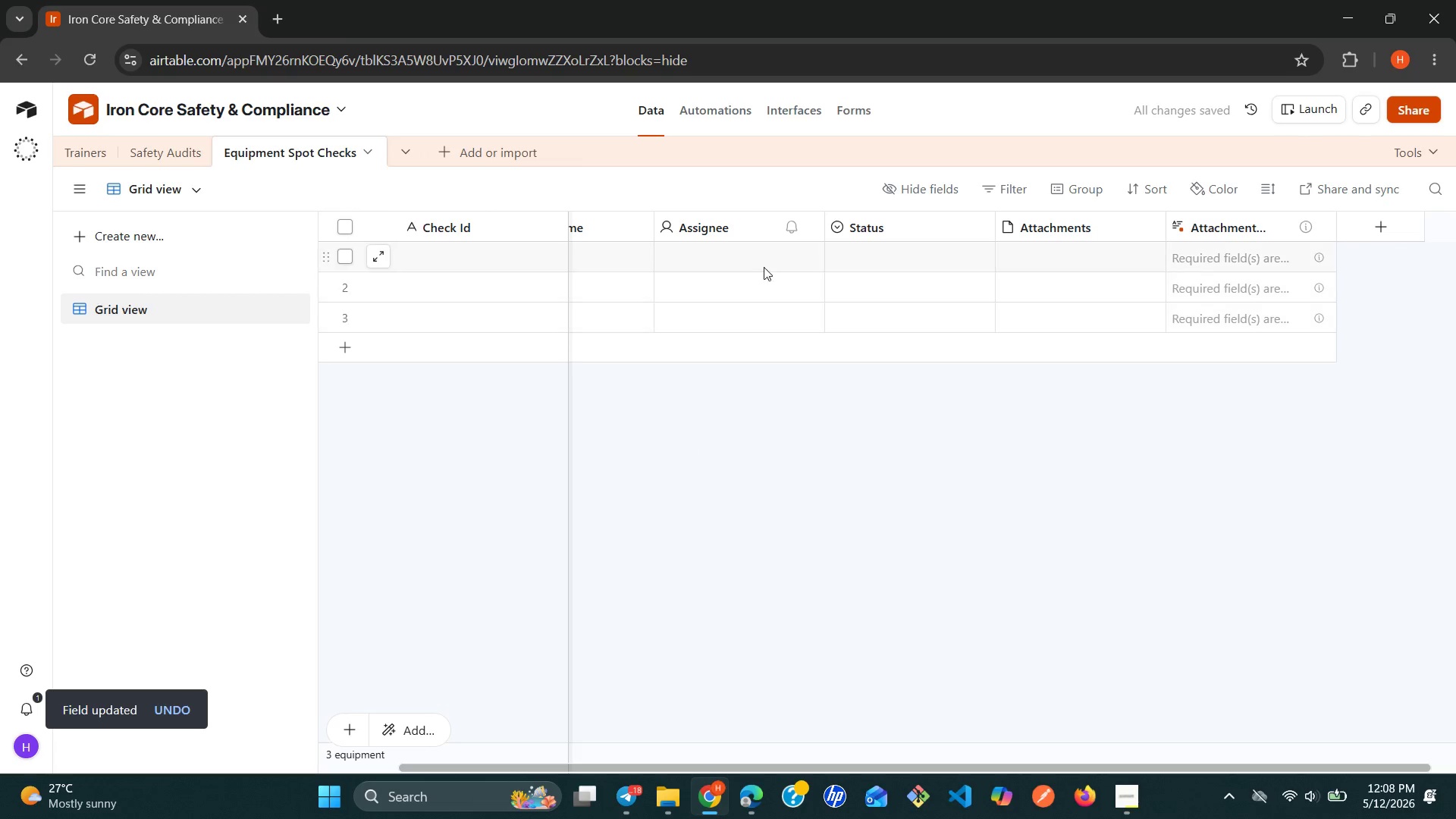 
left_click([815, 215])
 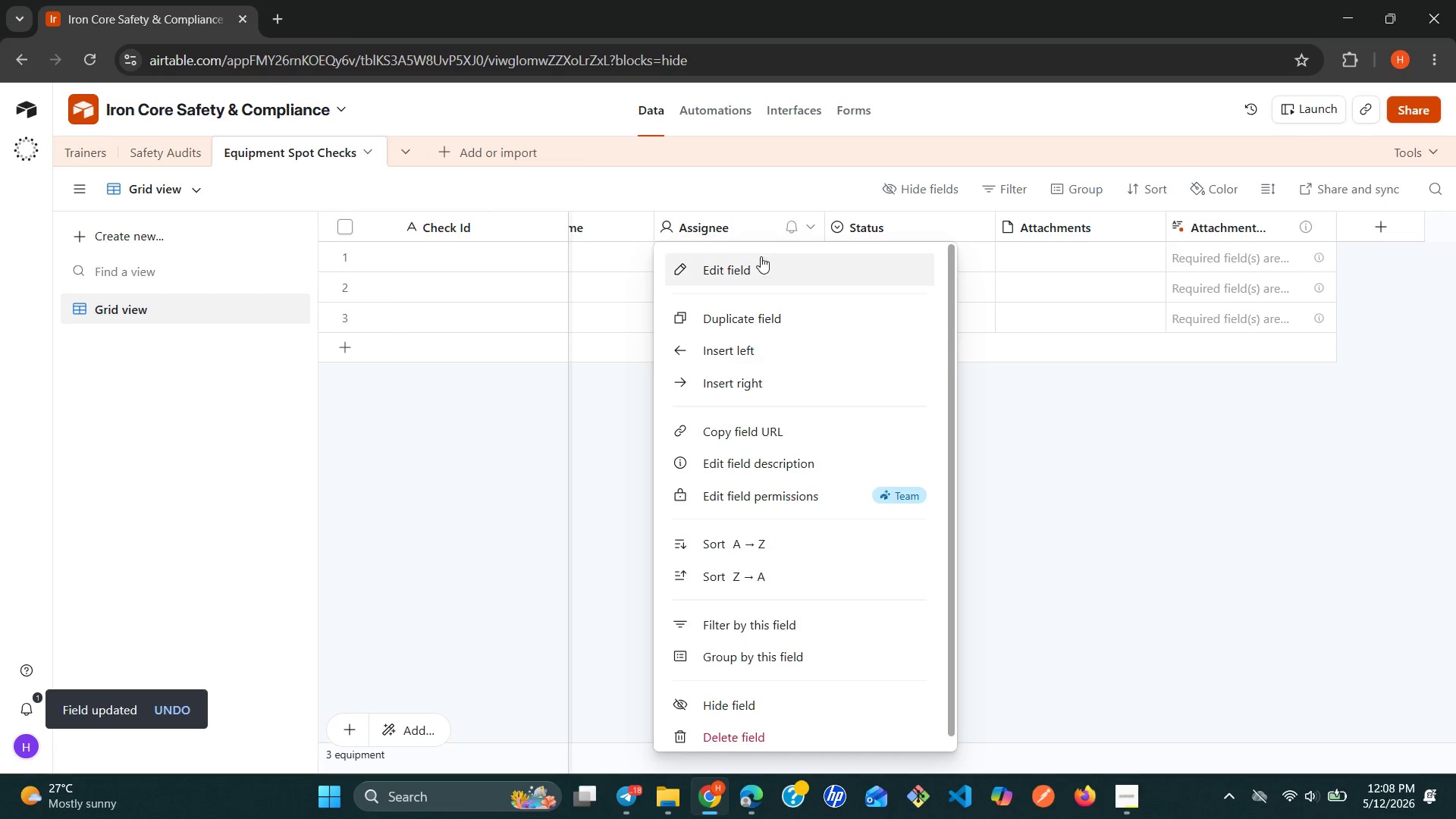 
left_click([755, 262])
 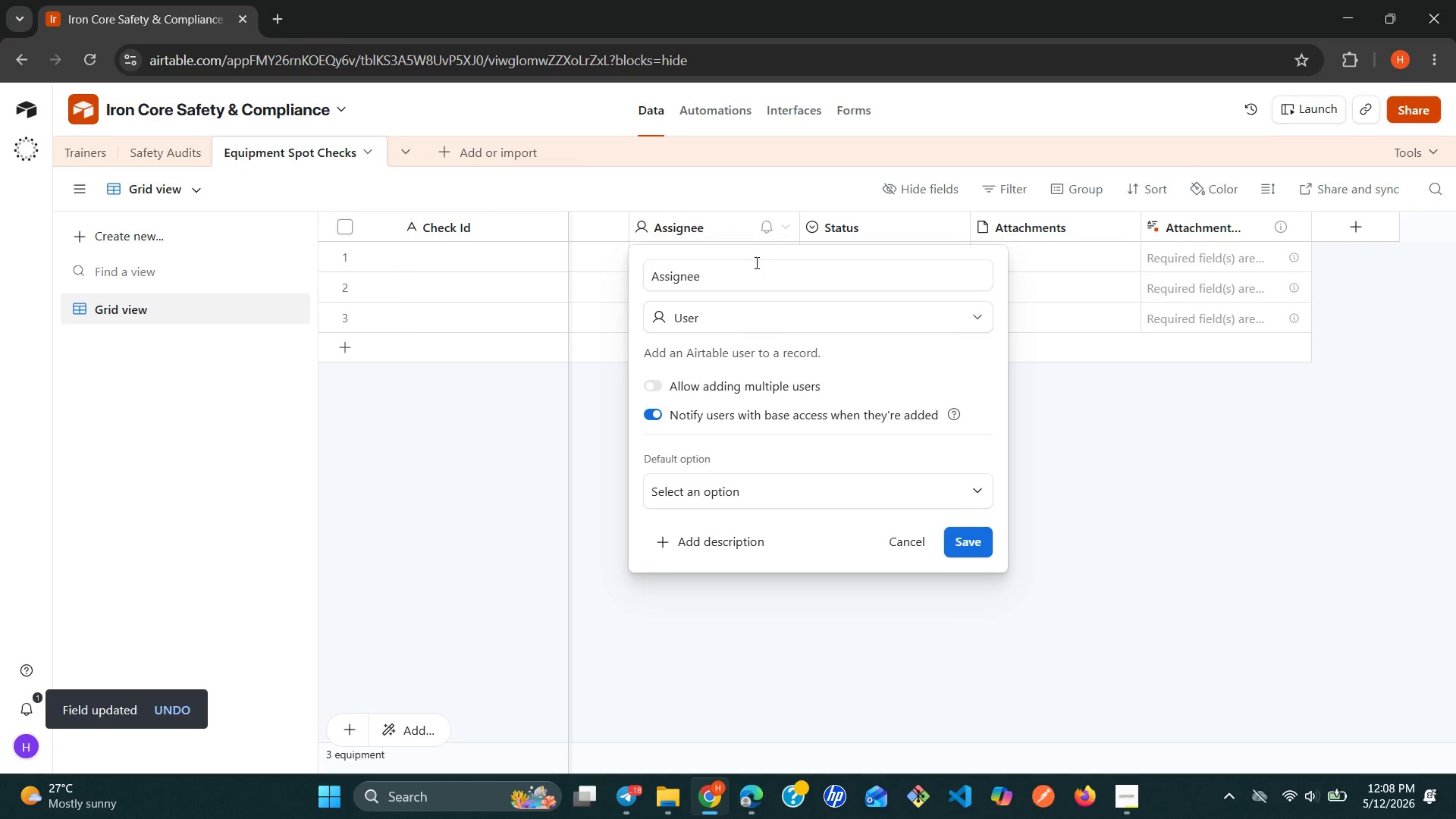 
double_click([755, 262])
 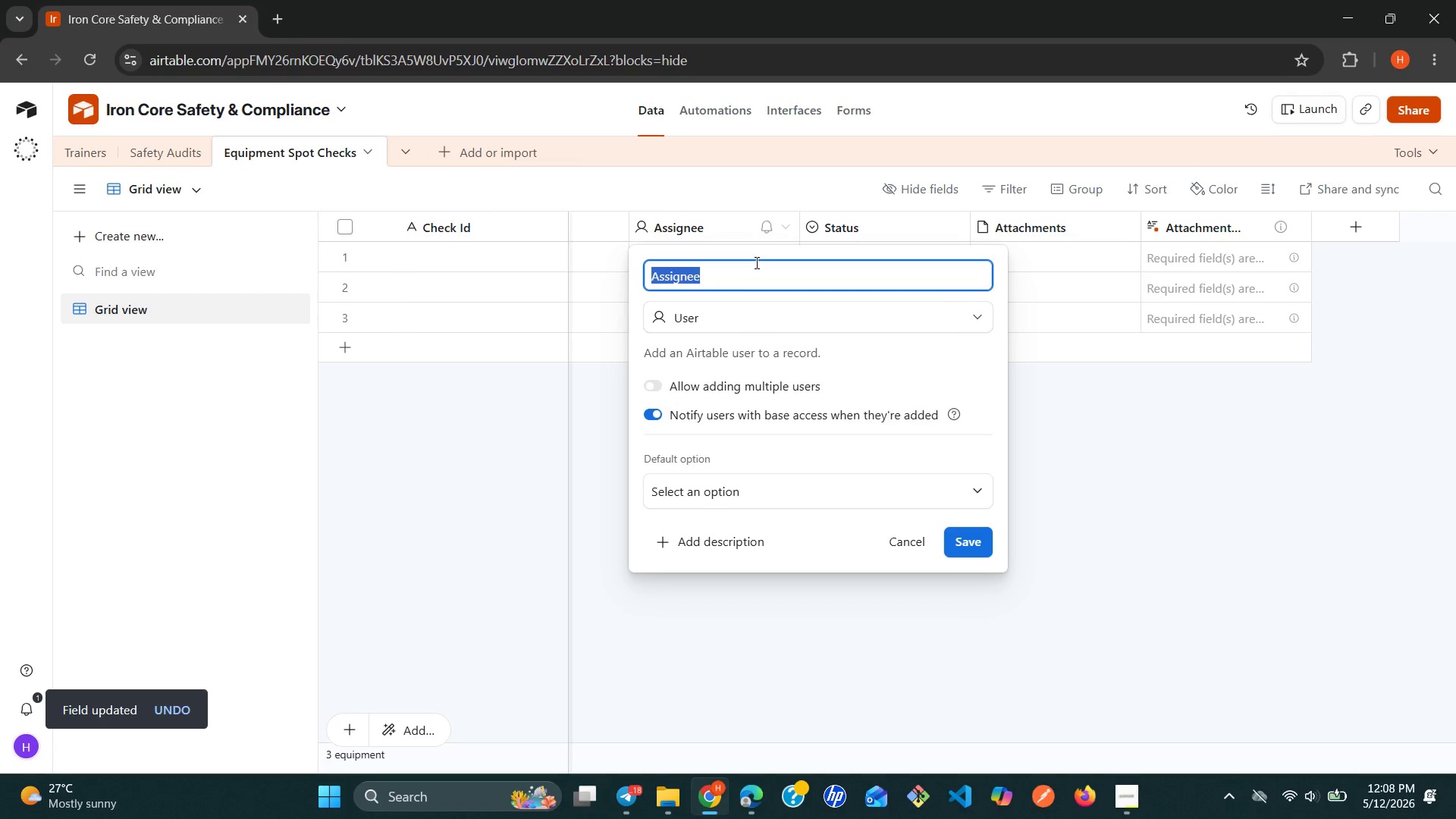 
triple_click([755, 262])
 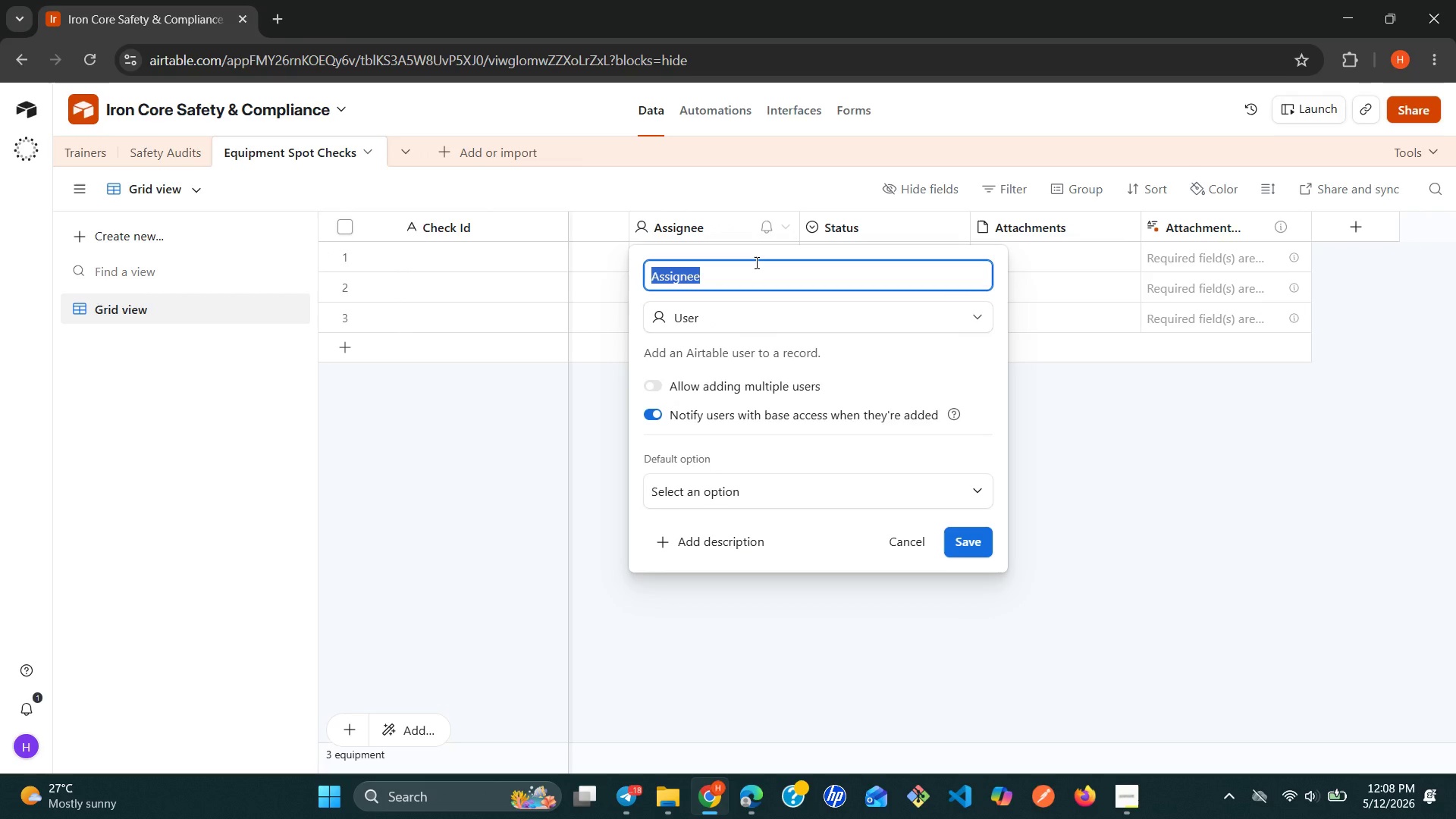 
type(Location)
 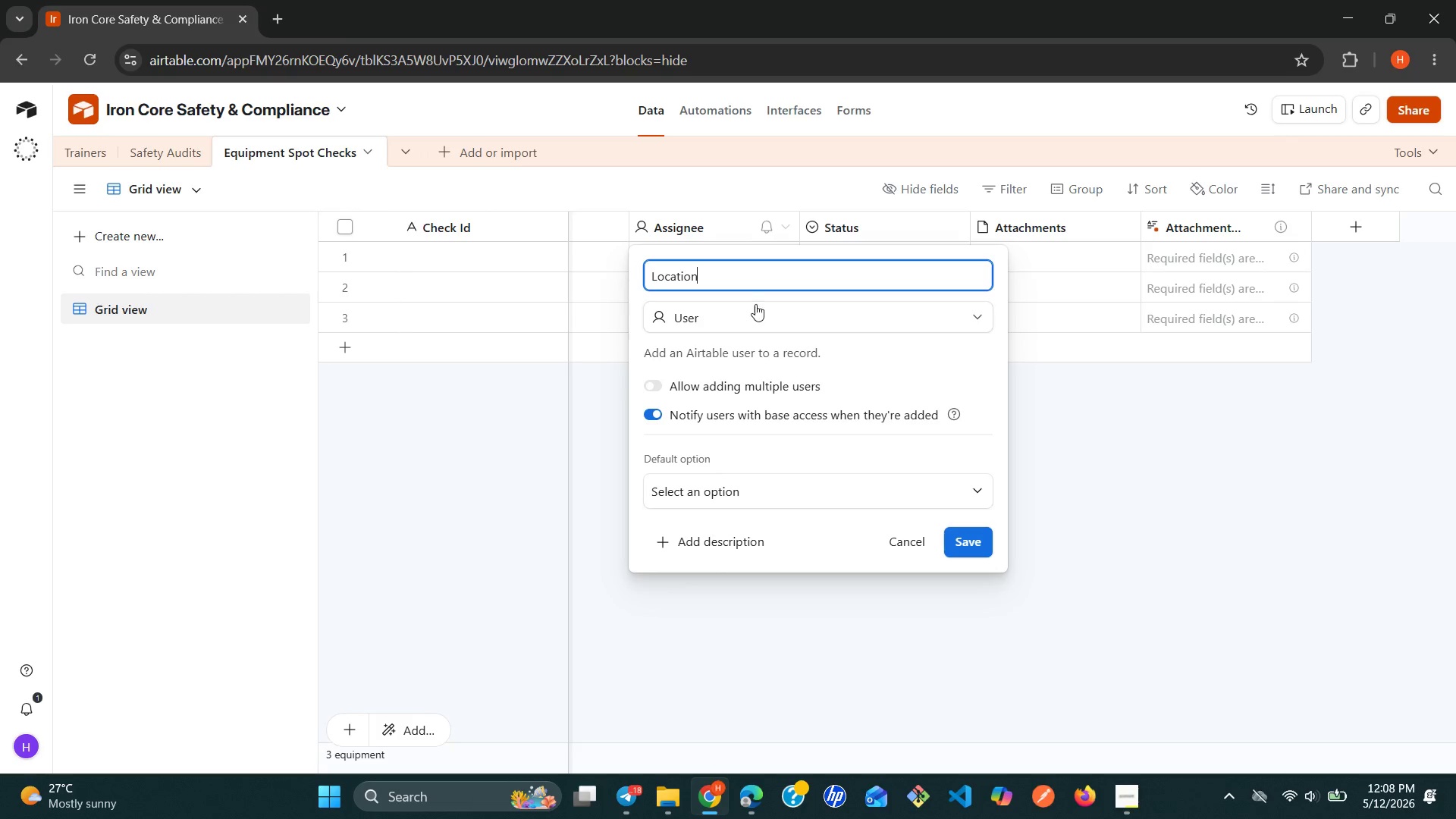 
left_click([755, 319])
 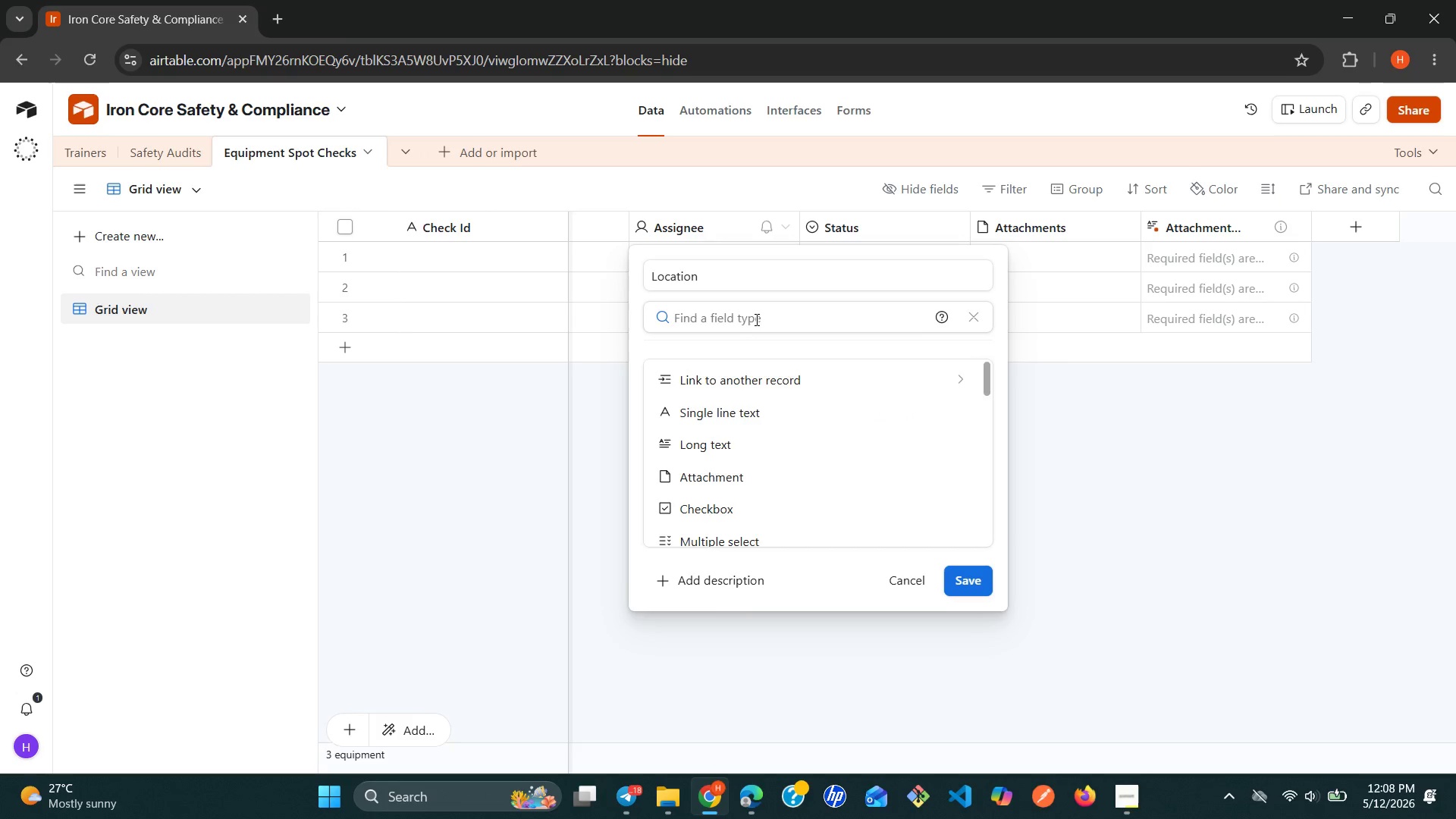 
type(si)
 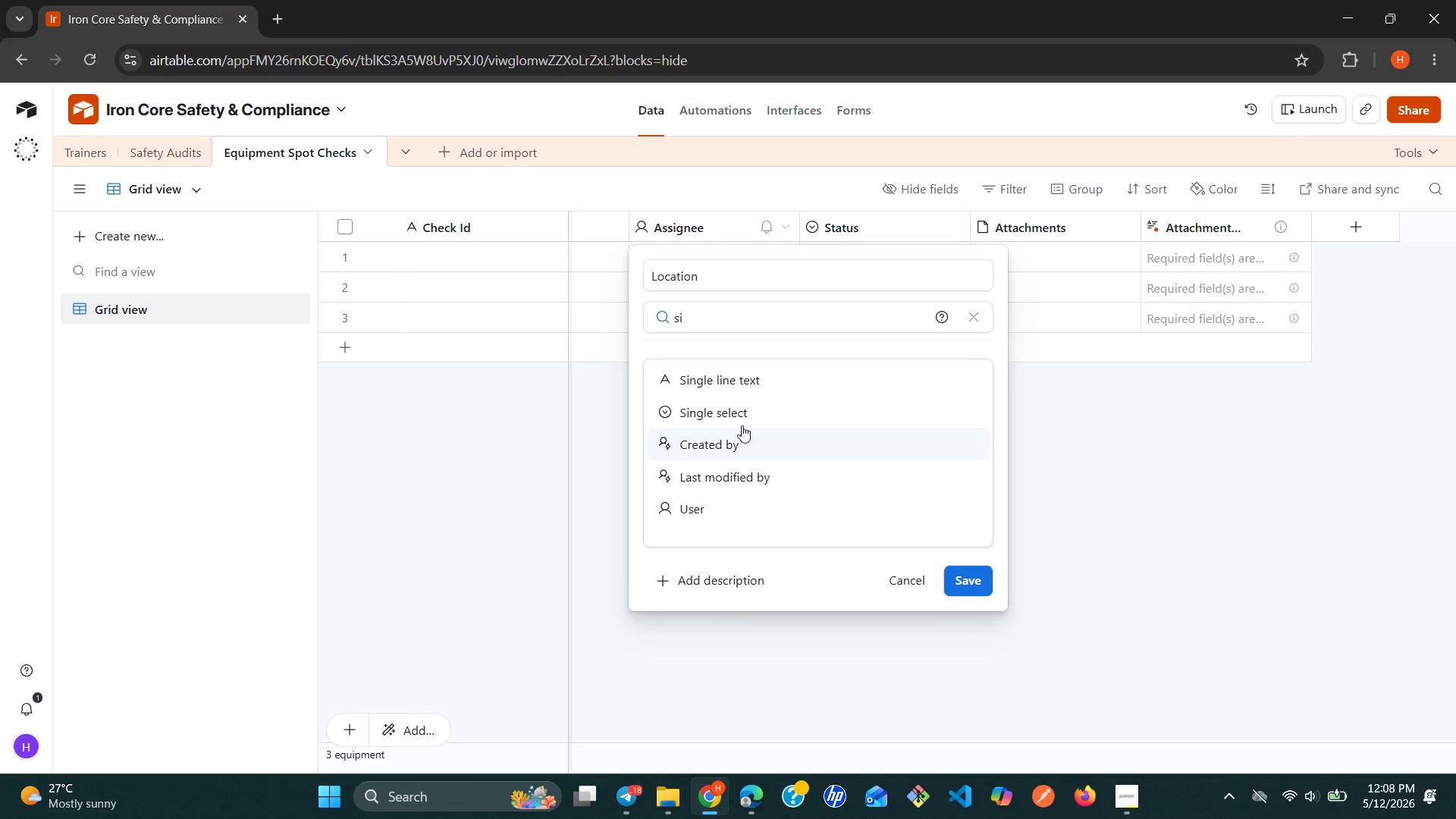 
left_click([754, 416])
 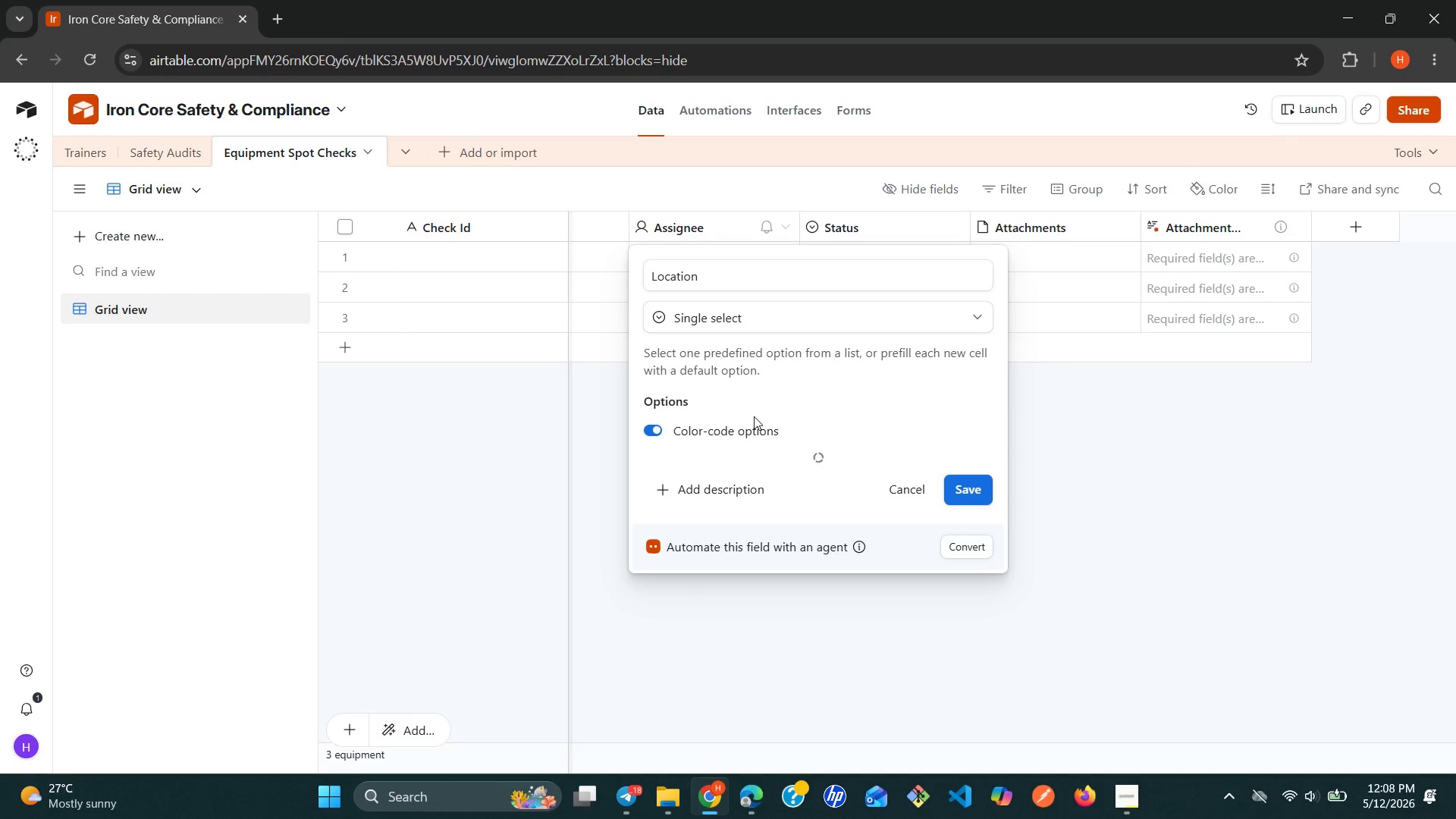 
mouse_move([711, 444])
 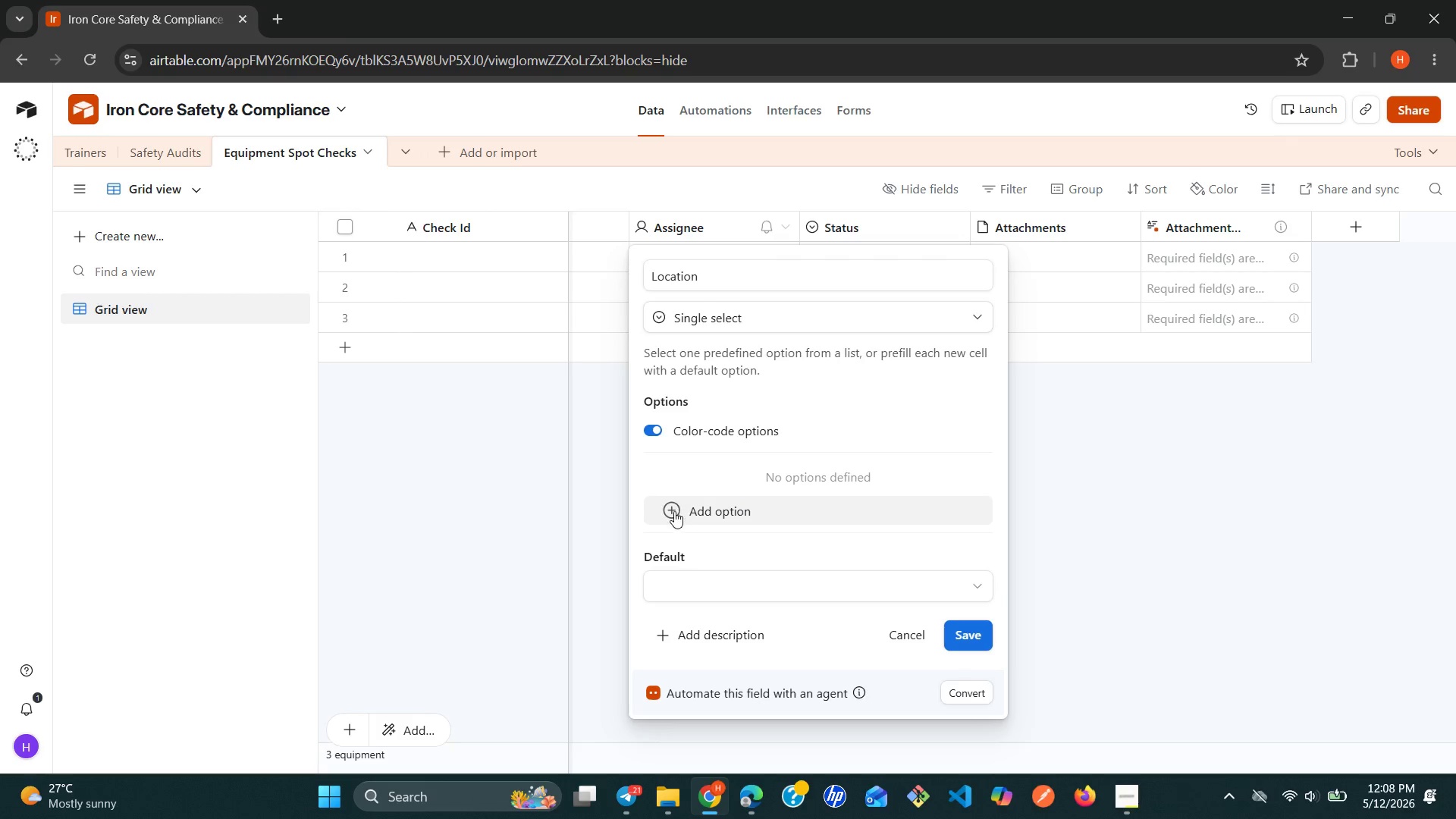 
left_click([674, 511])
 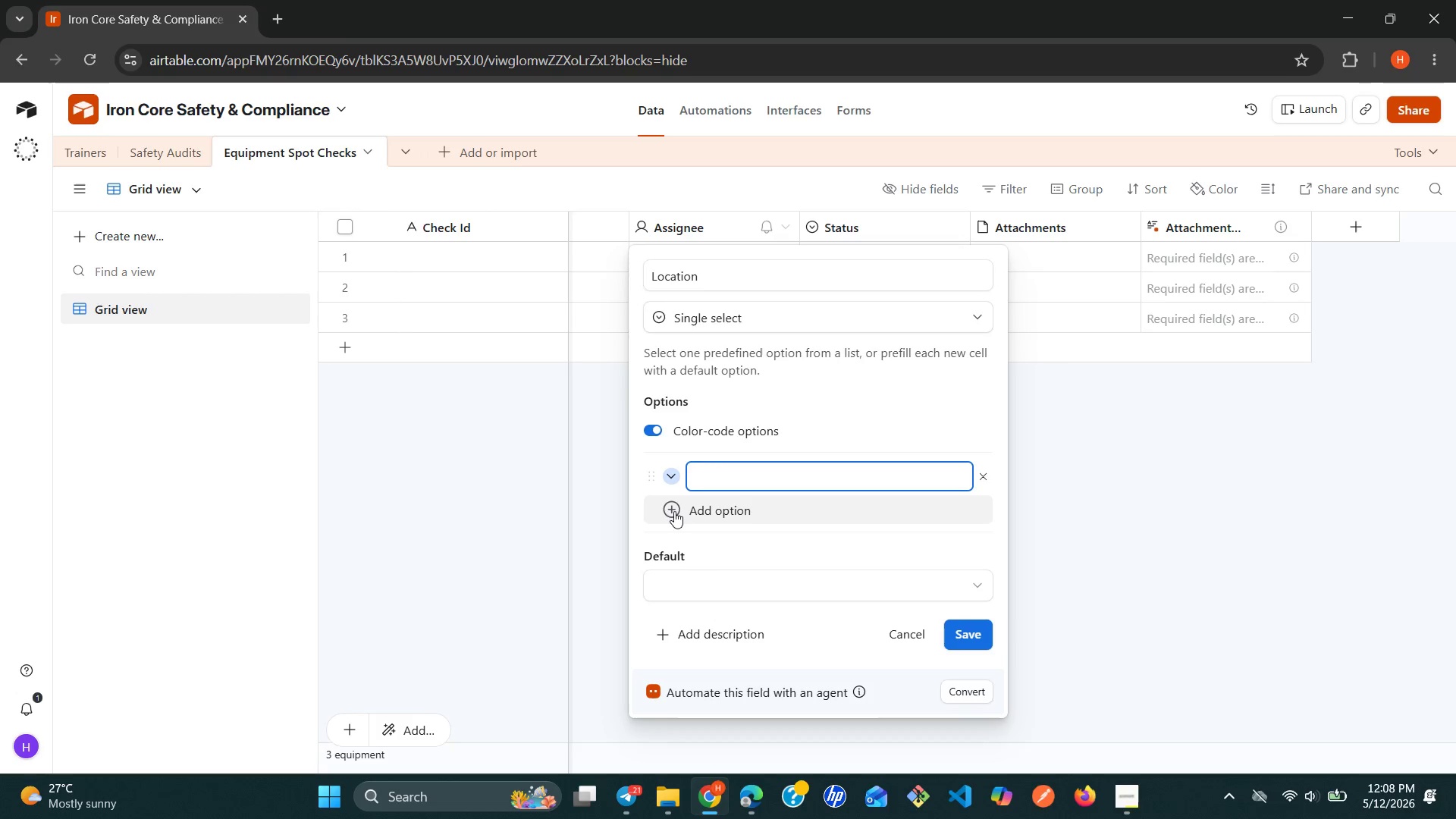 
type(Iron Core )
 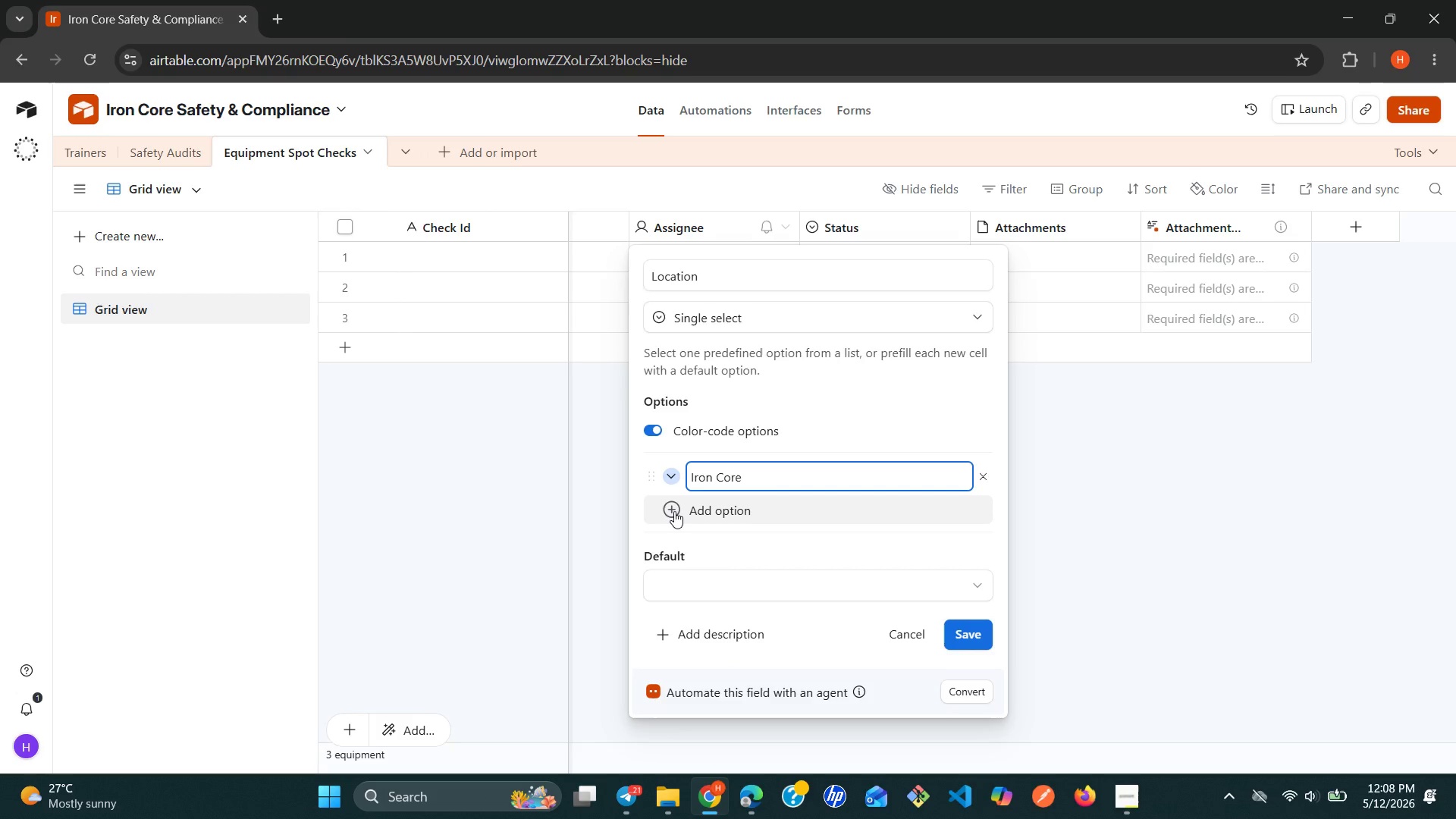 
wait(5.64)
 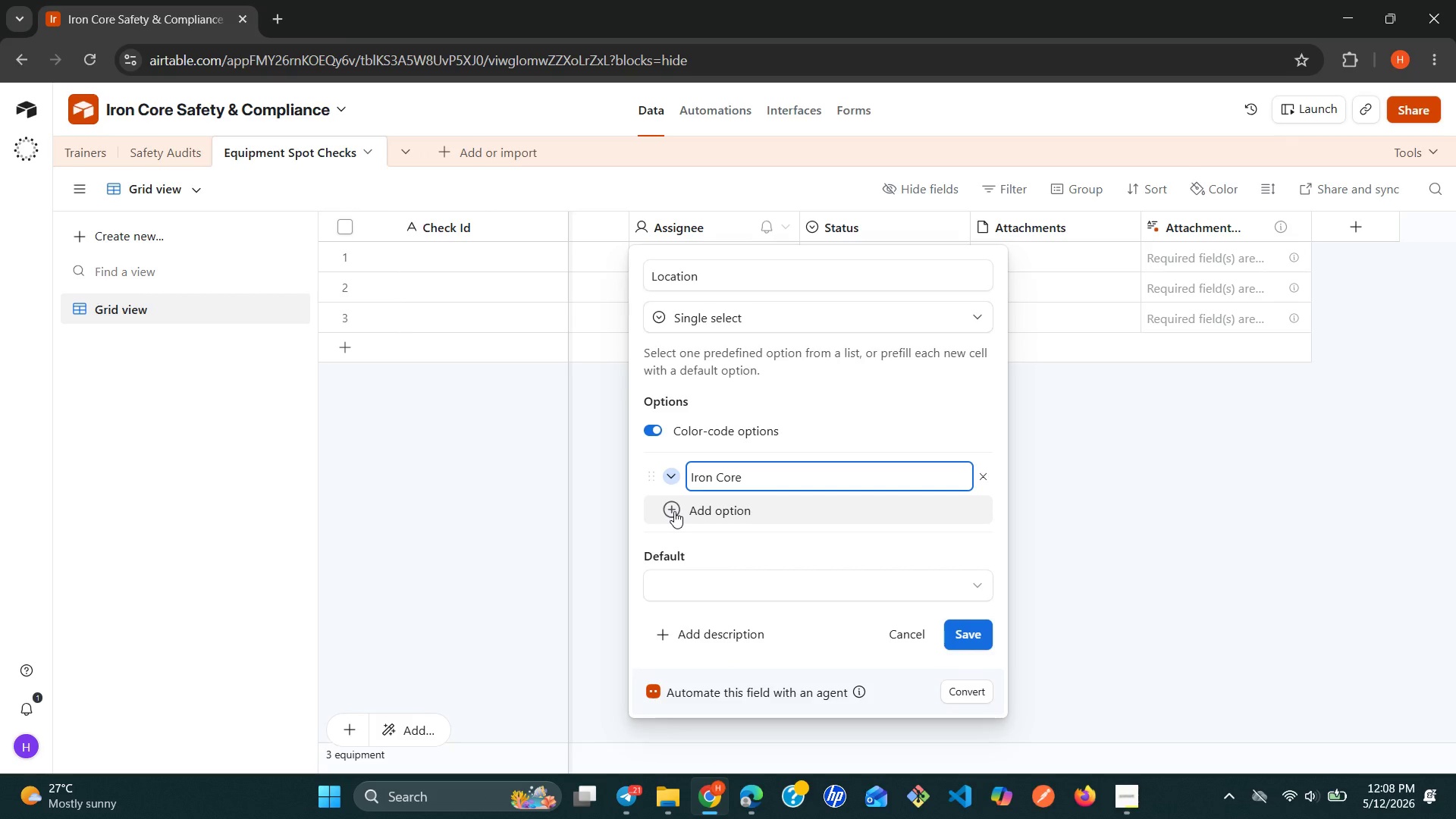 
type(Downtown )
 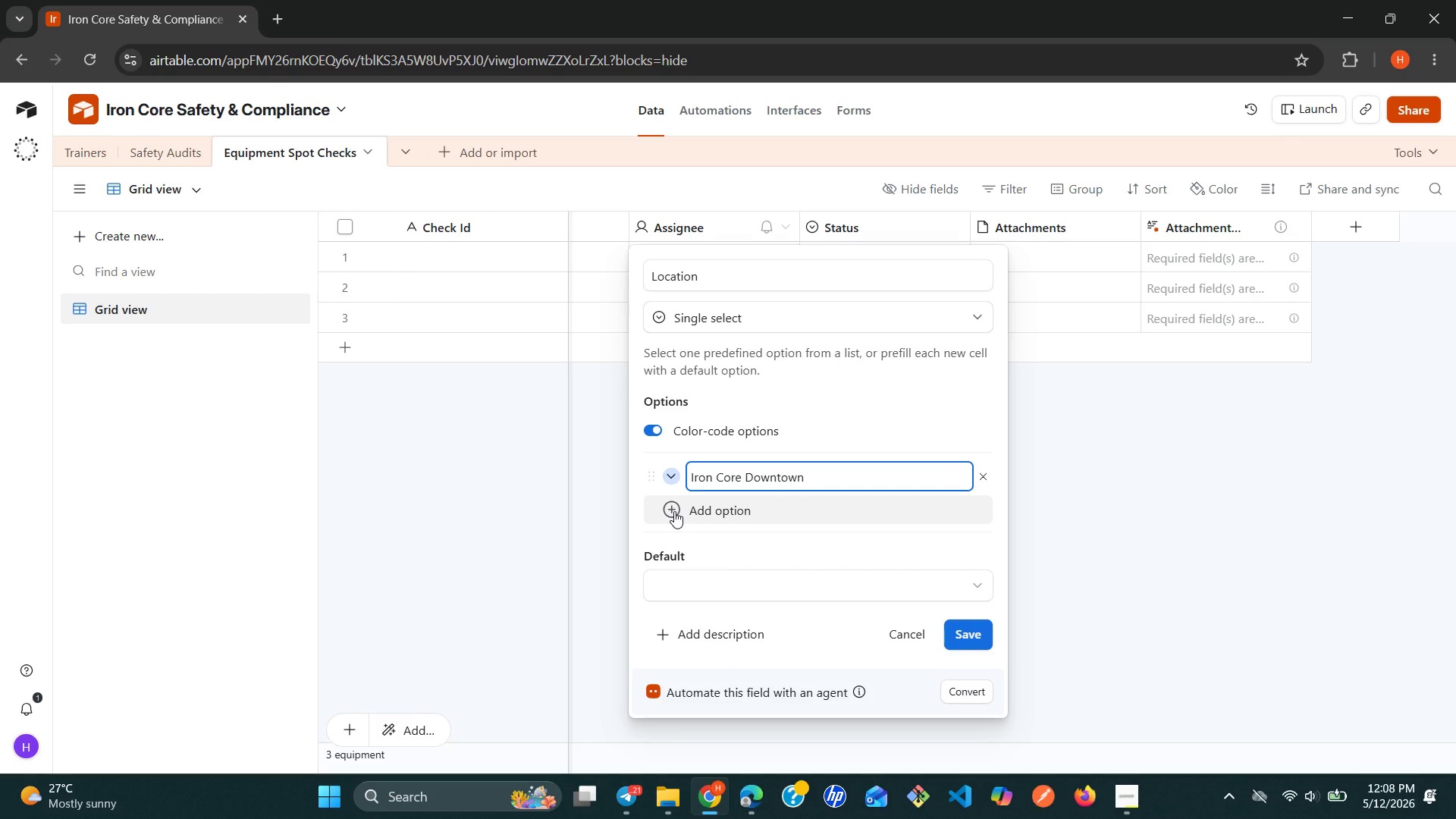 
left_click([674, 511])
 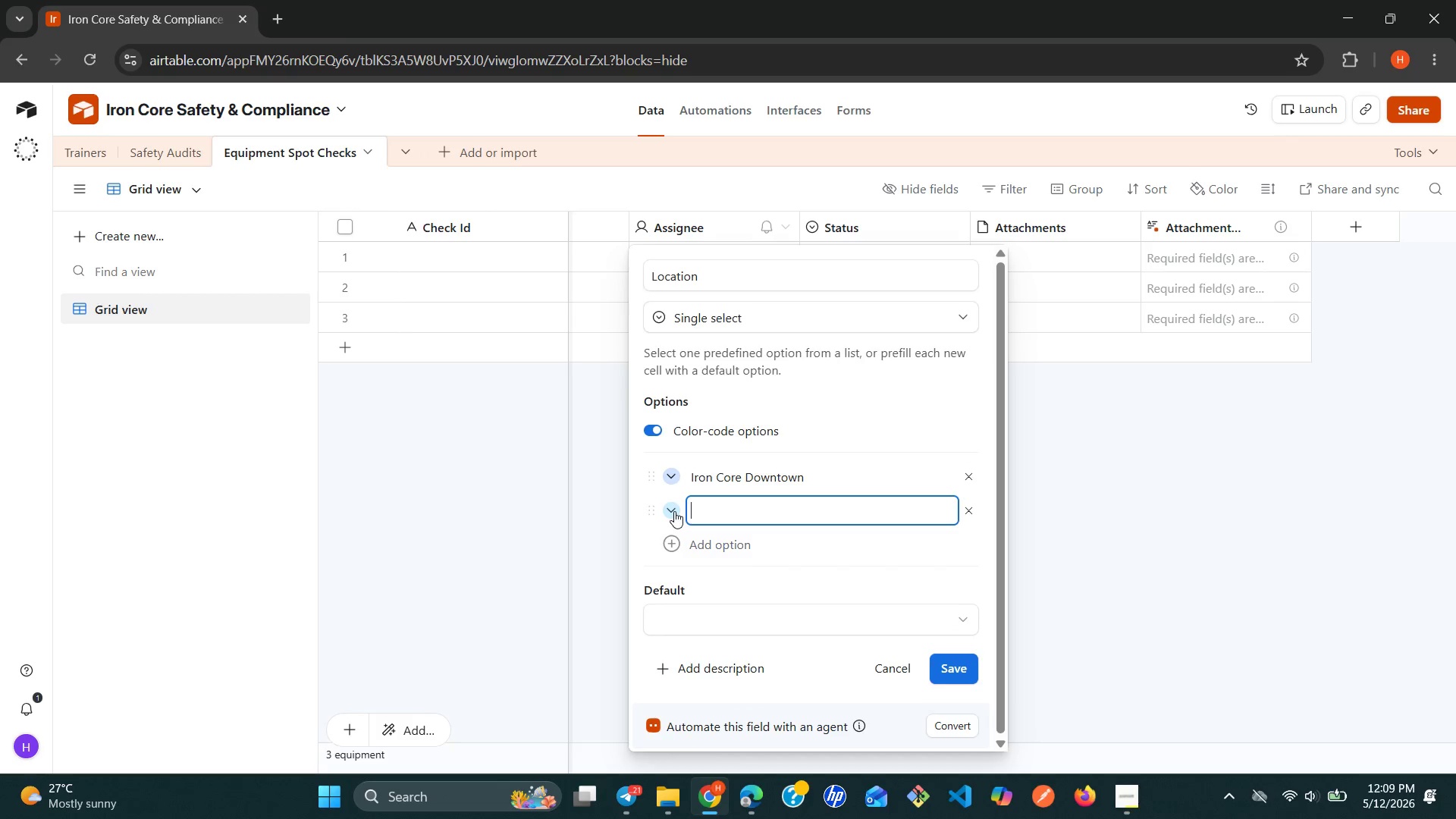 
type(Iron Core Wesr)
key(Backspace)
type(e)
 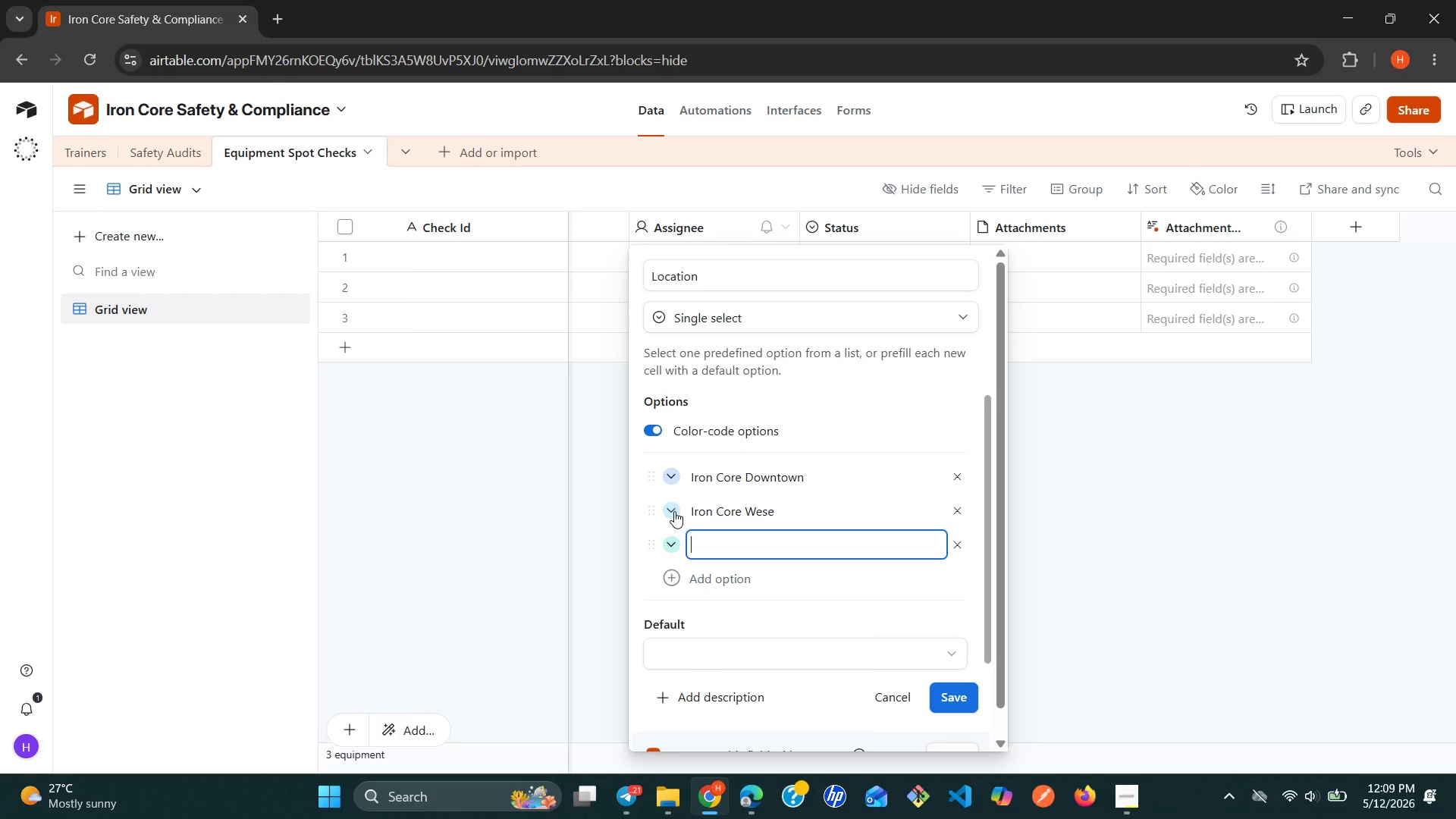 
 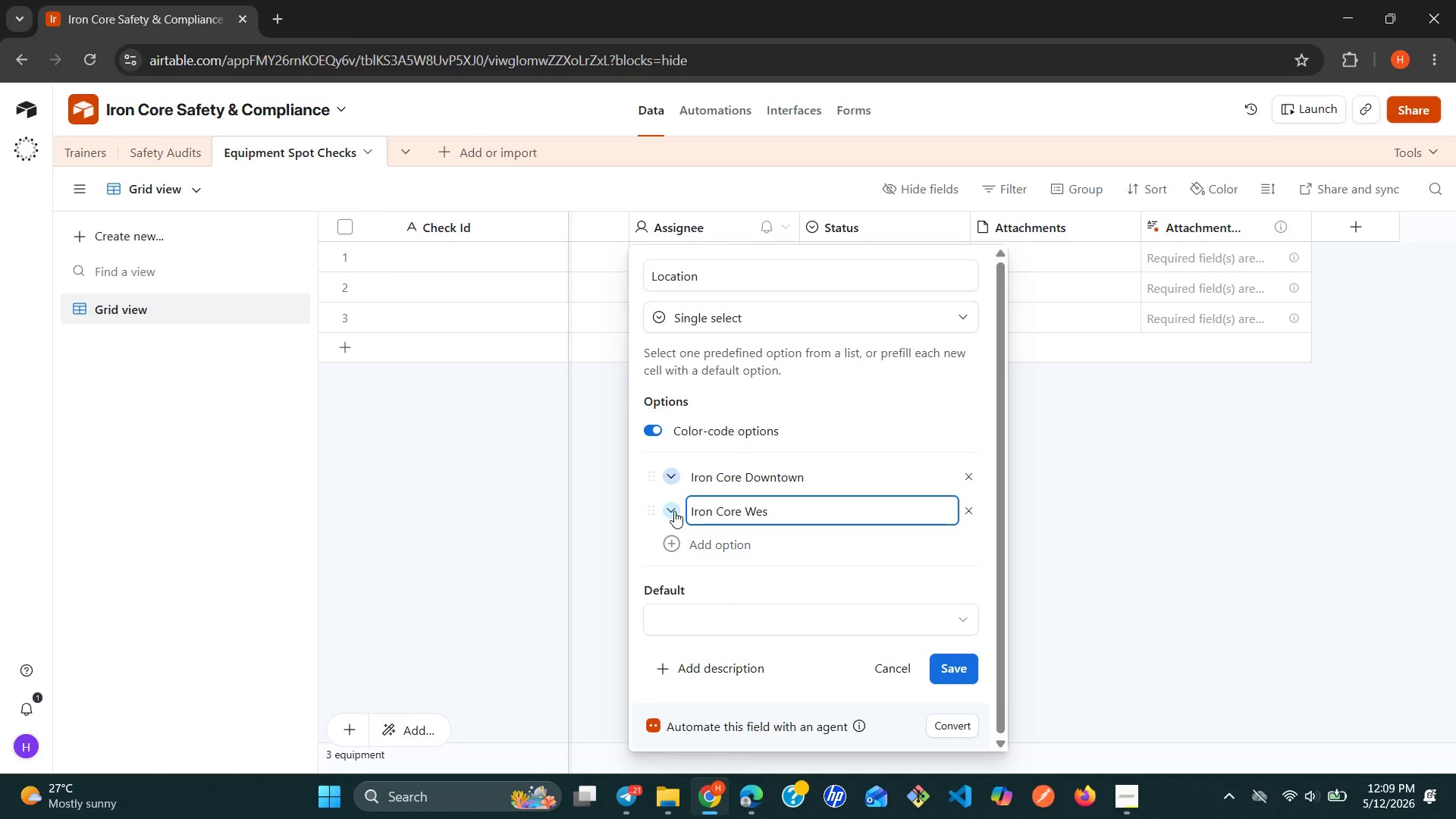 
key(Enter)
 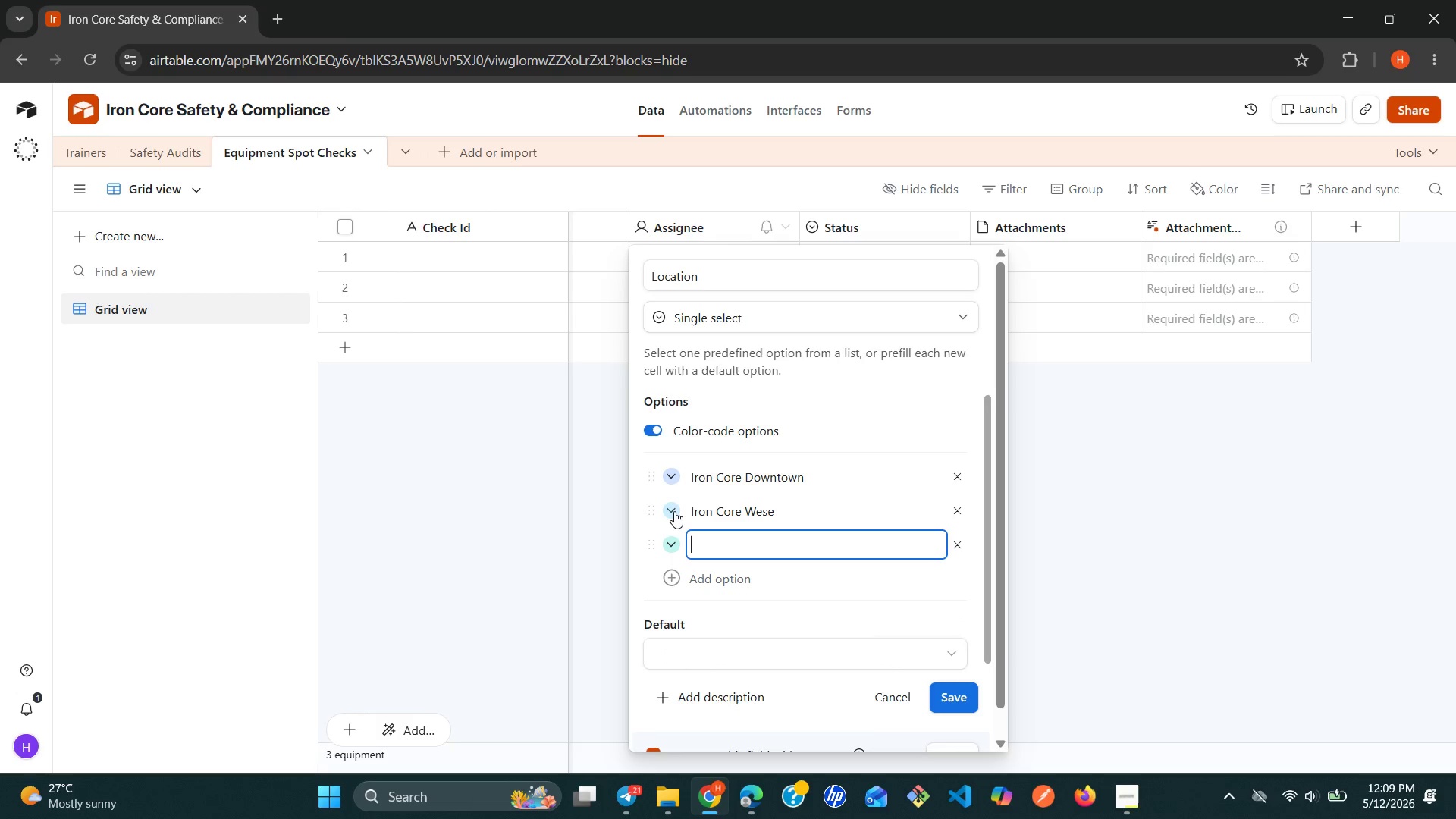 
type(Iron Core North)
 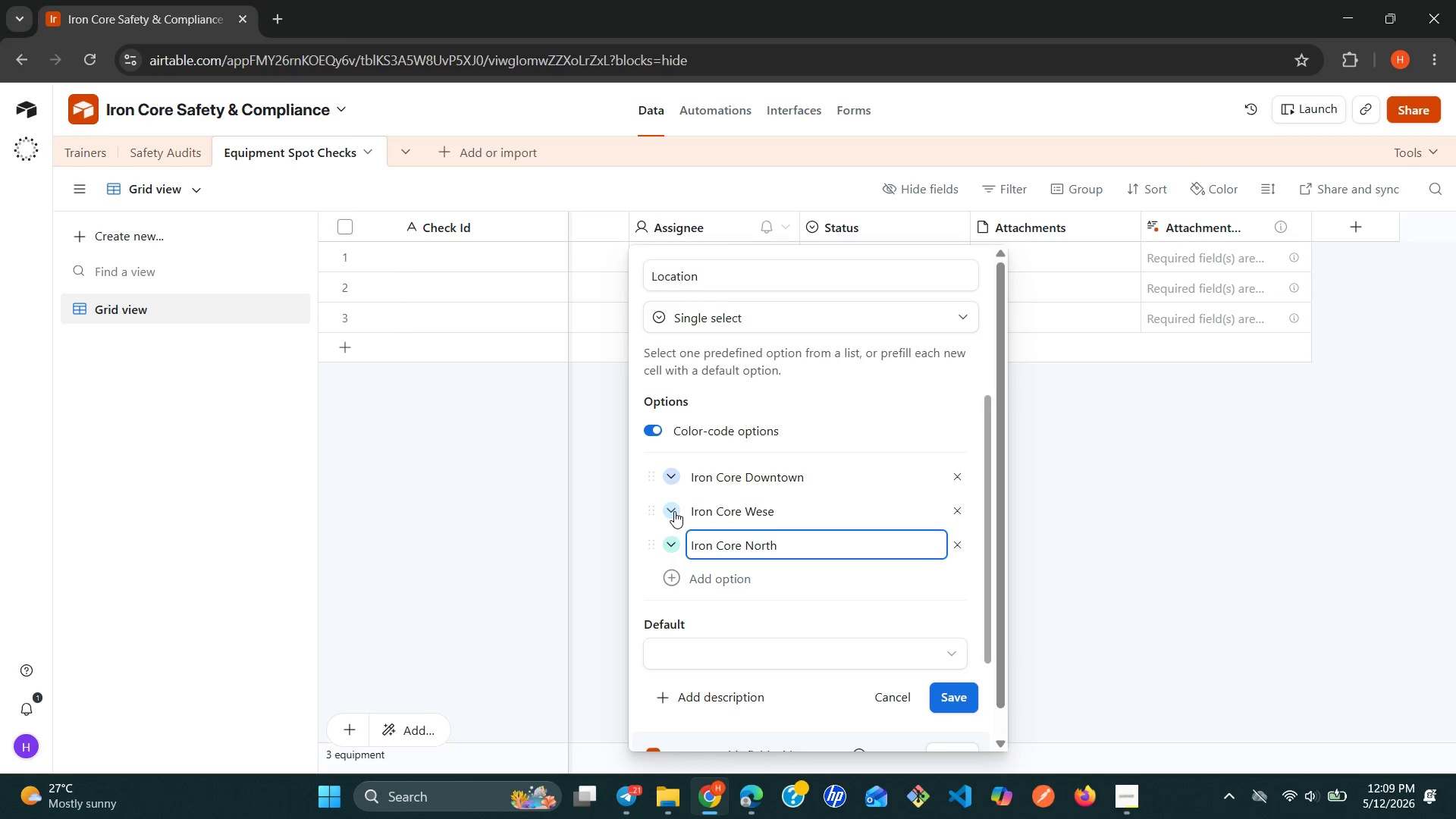 
left_click([959, 701])
 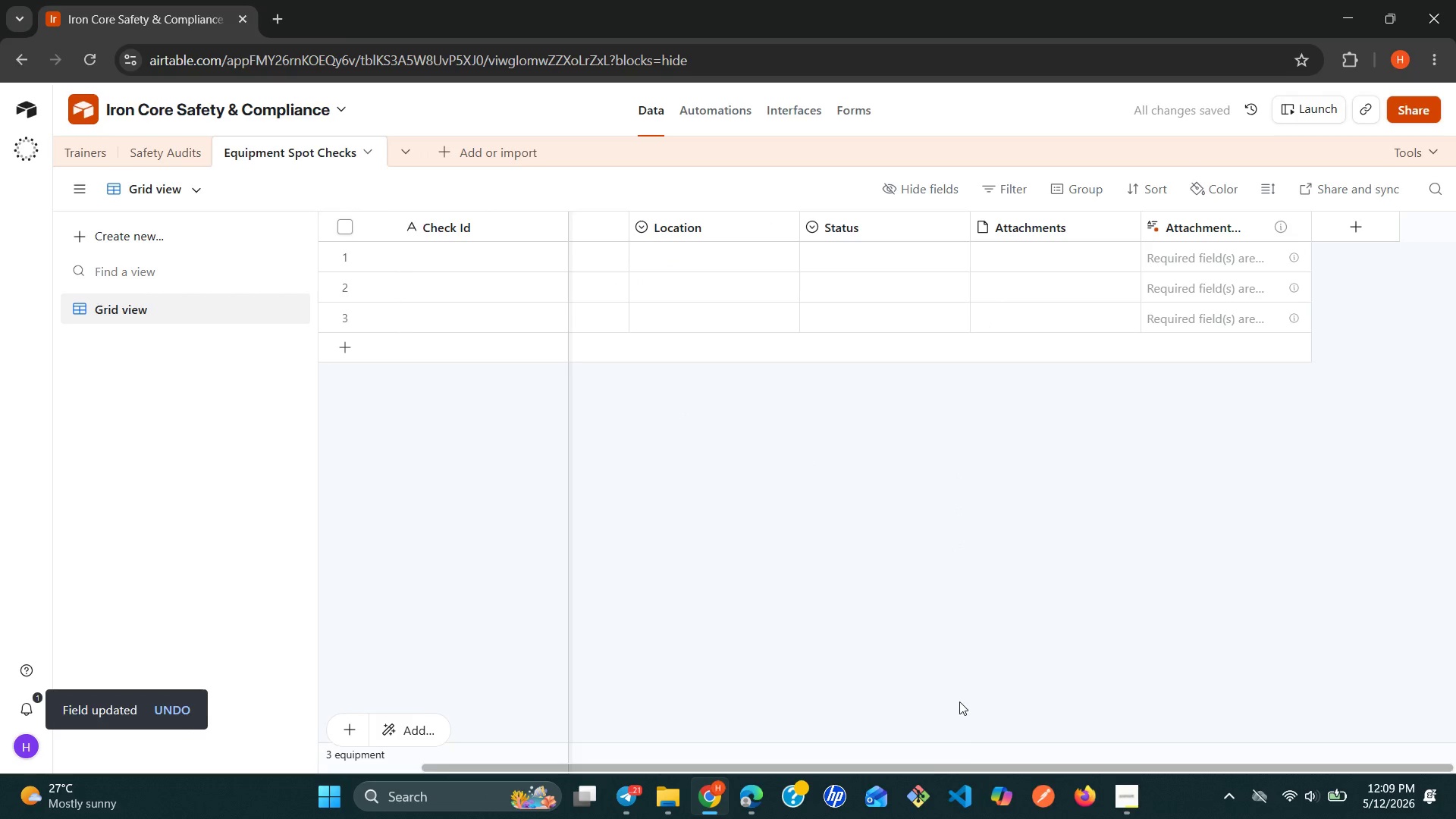 
mouse_move([716, 770])
 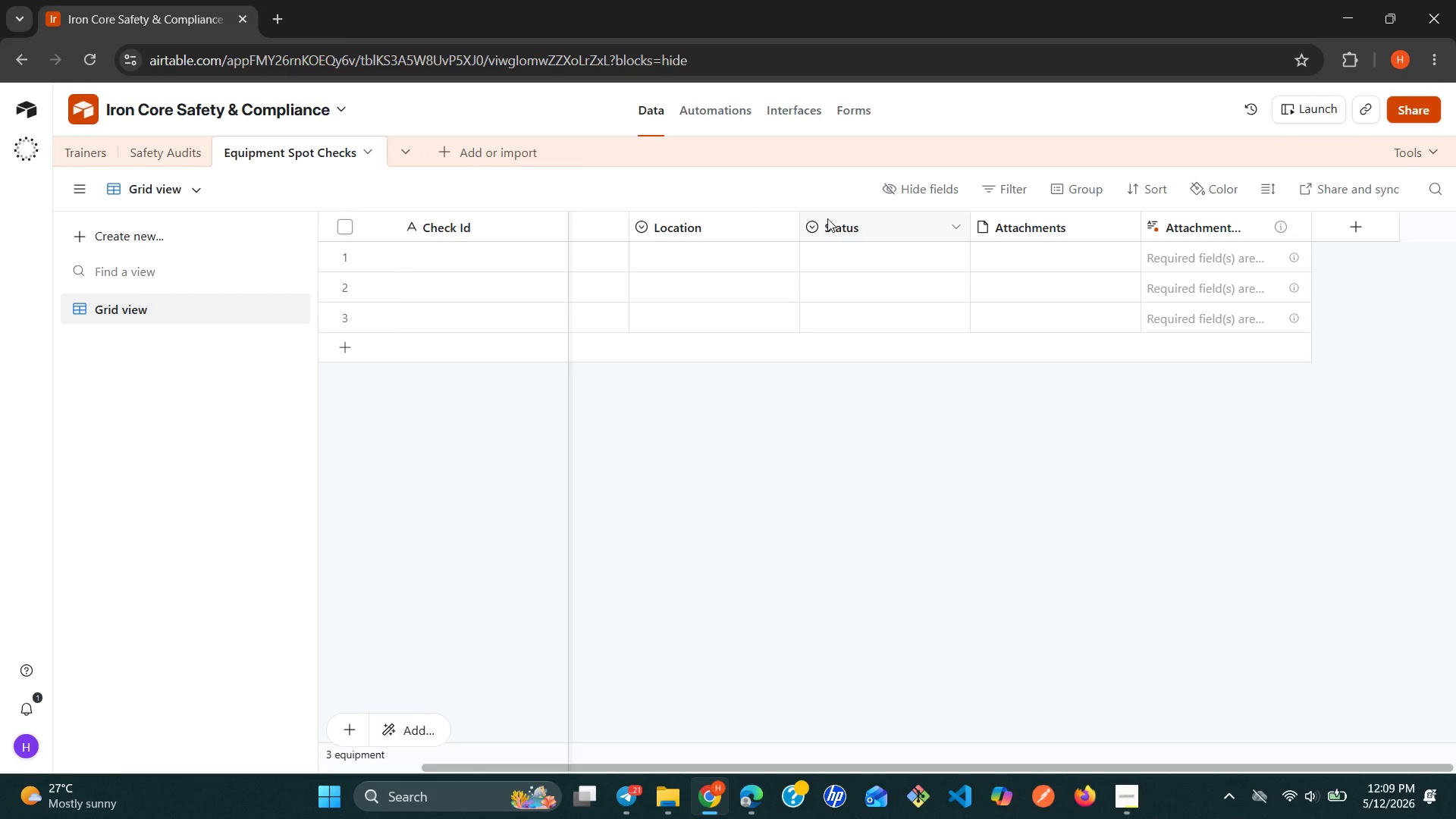 
wait(7.47)
 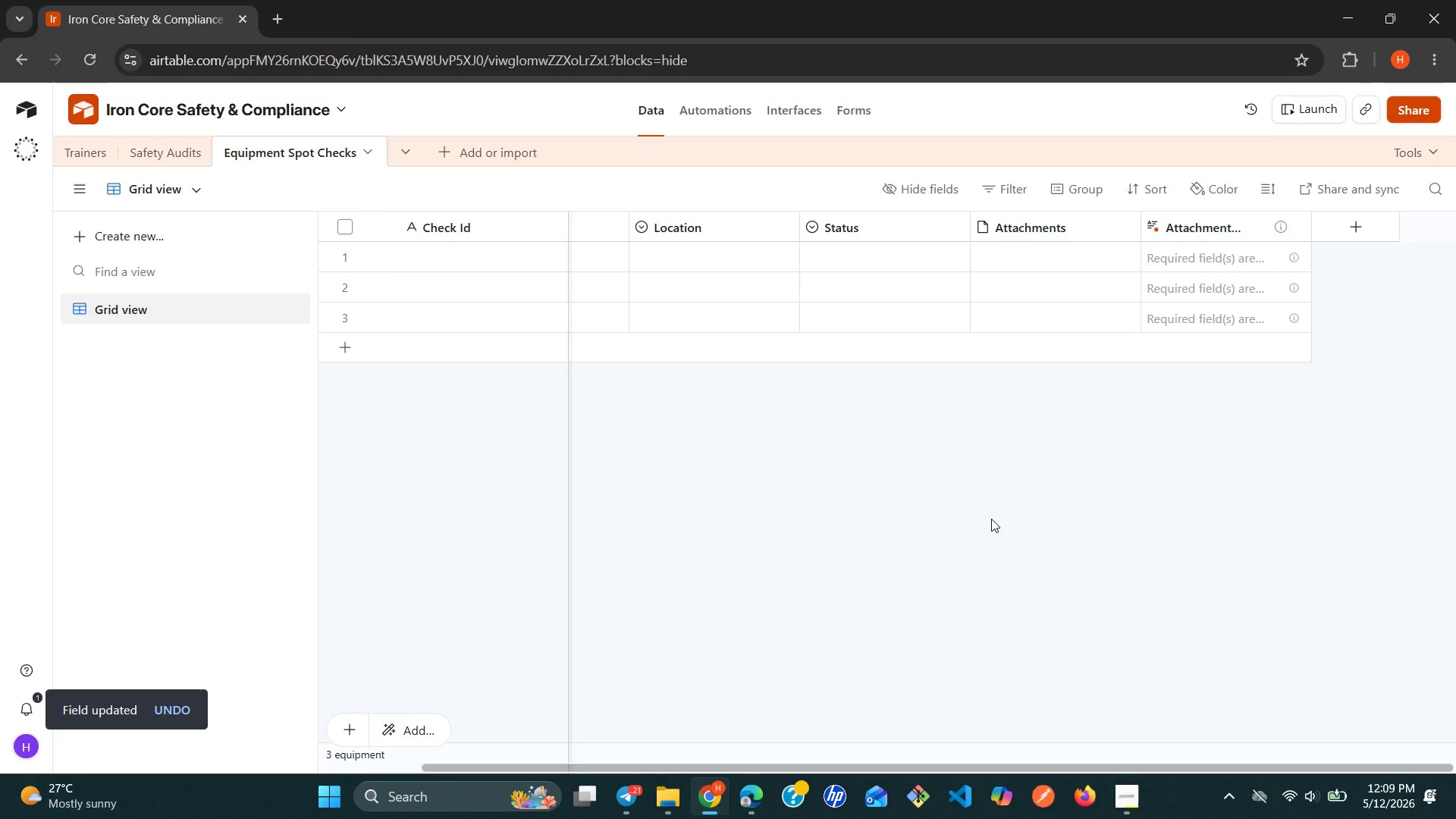 
right_click([946, 214])
 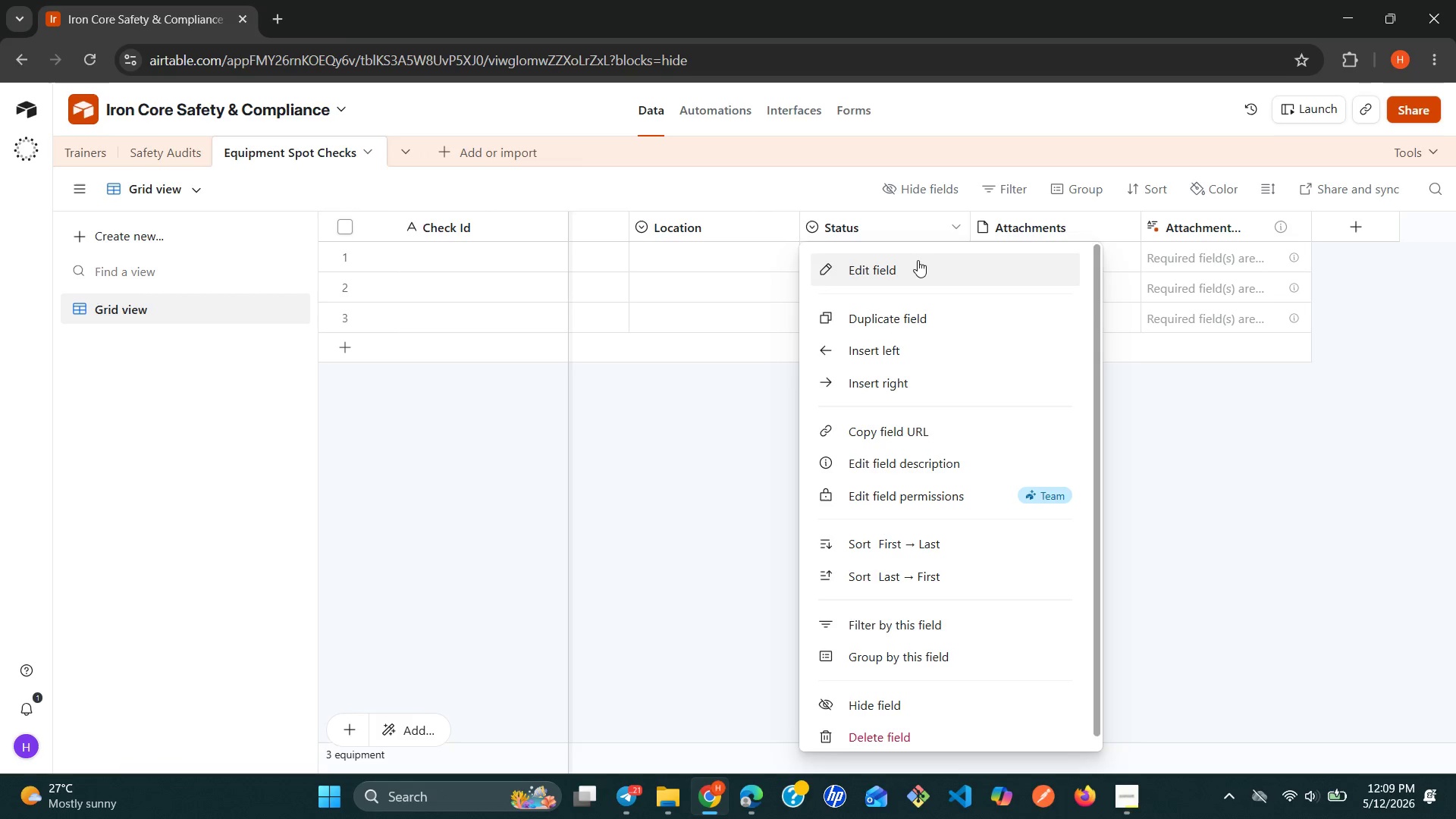 
left_click([915, 262])
 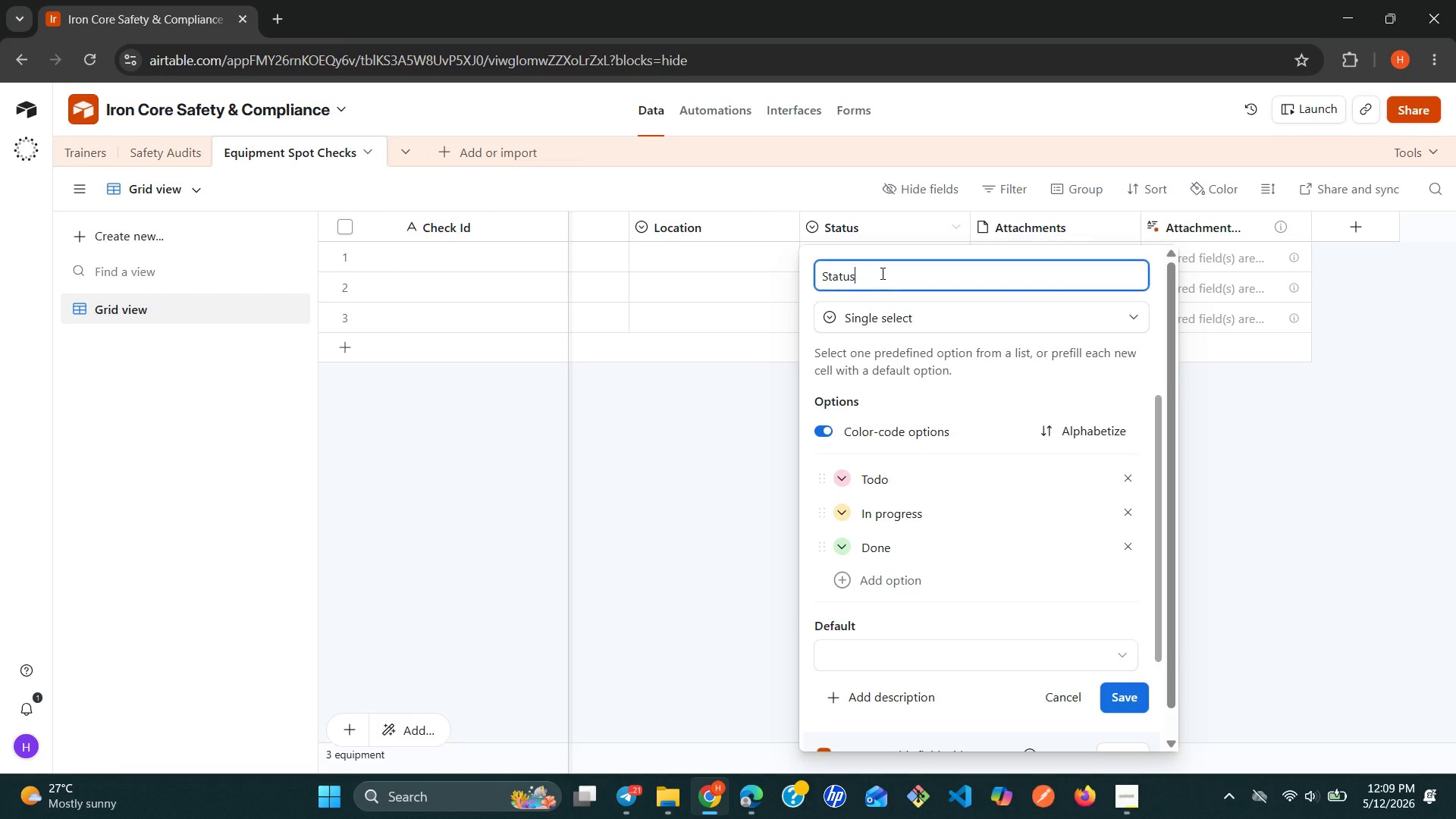 
double_click([881, 273])
 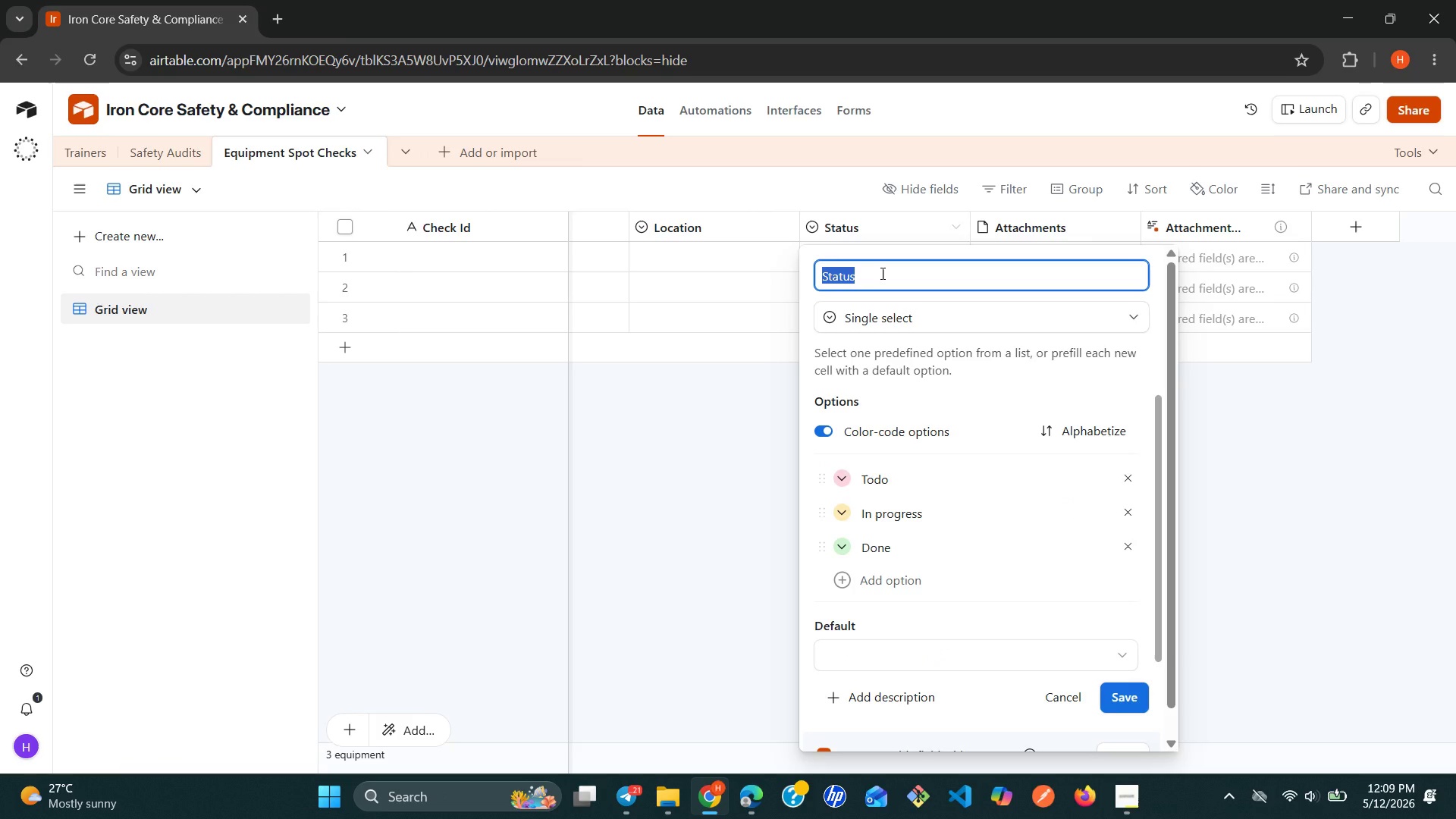 
type(Eqy)
key(Backspace)
type(uipment Check )
 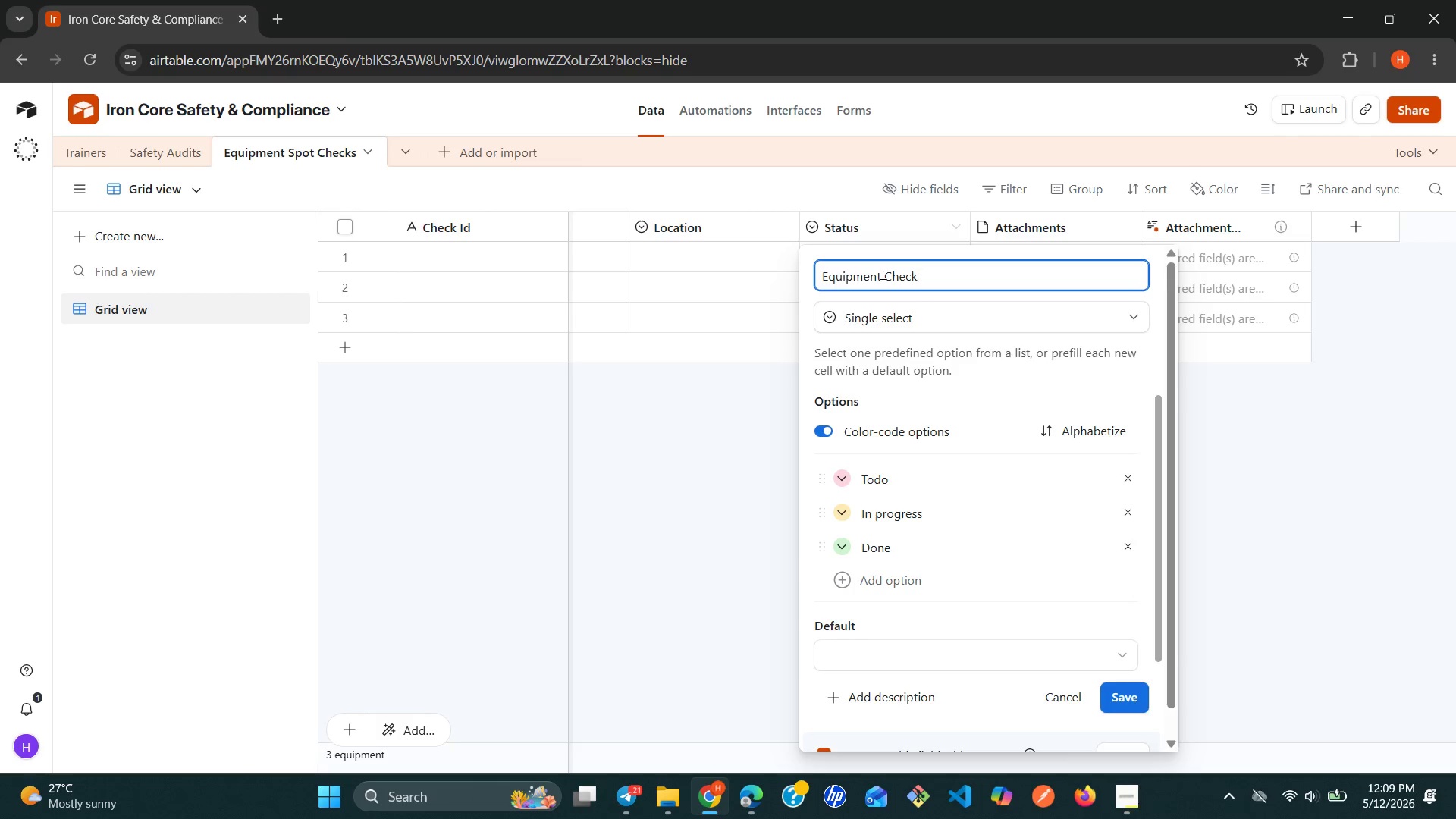 
key(Backspace)
type(ed)
 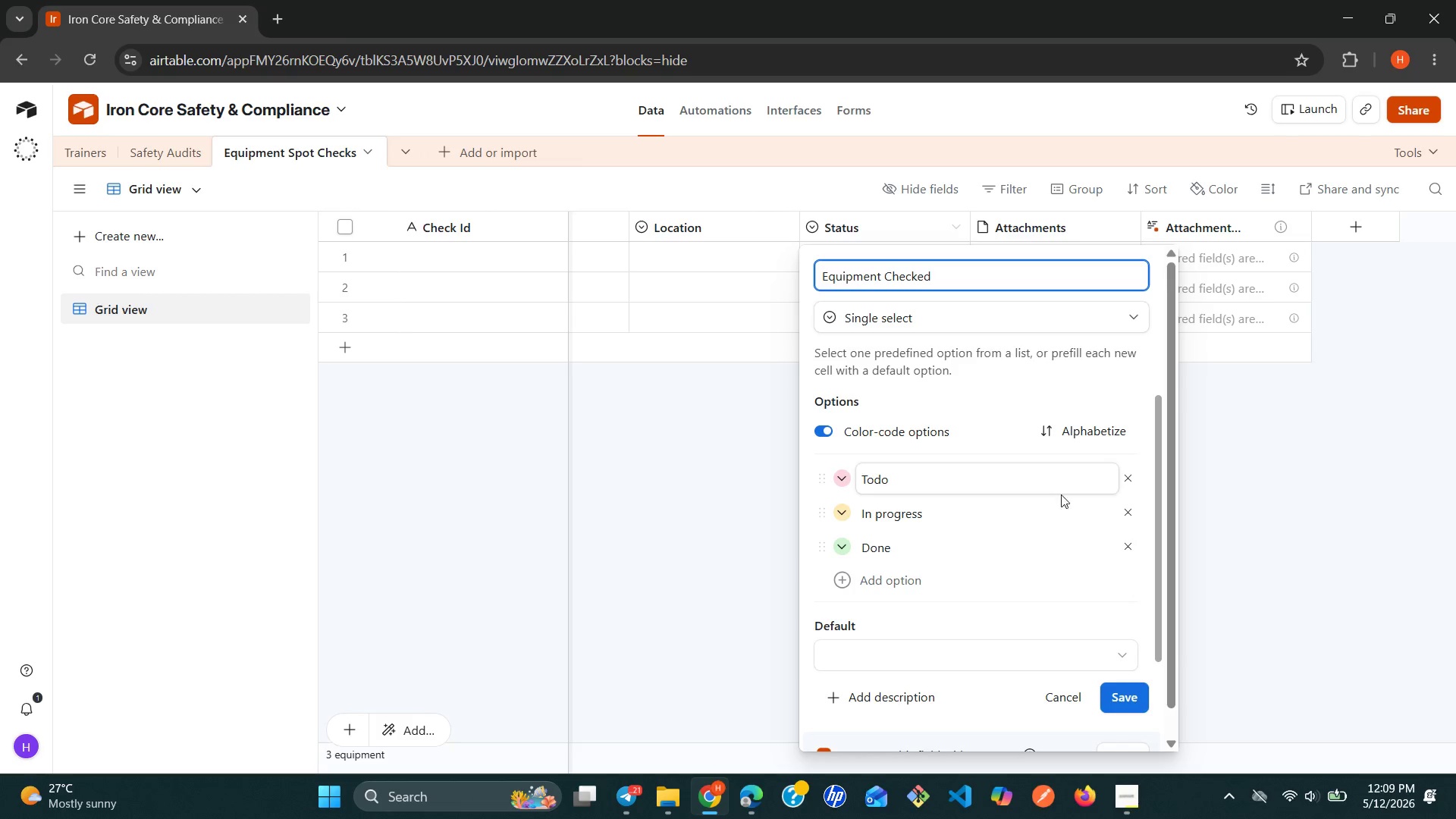 
left_click([1135, 477])
 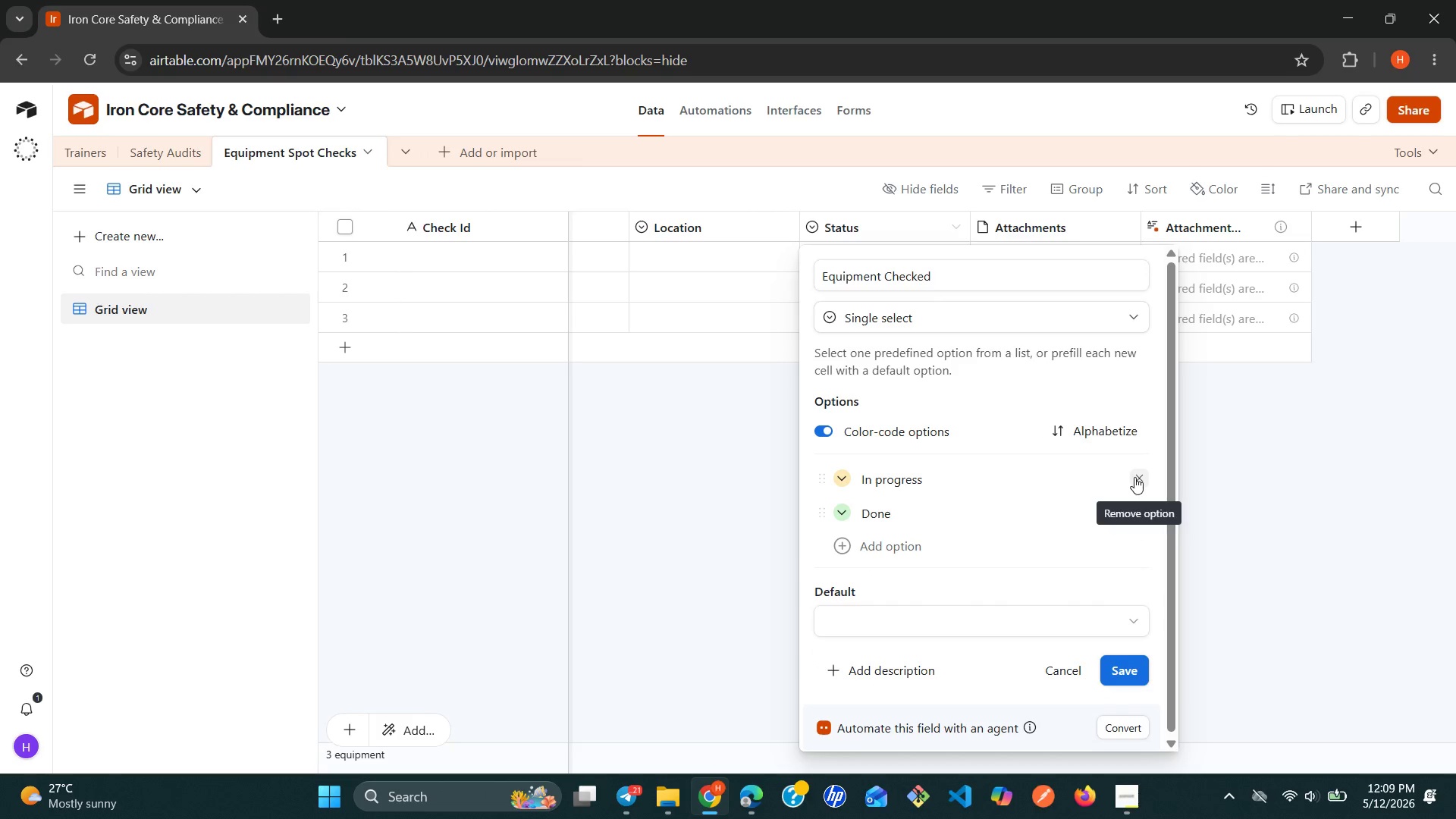 
left_click([1134, 477])
 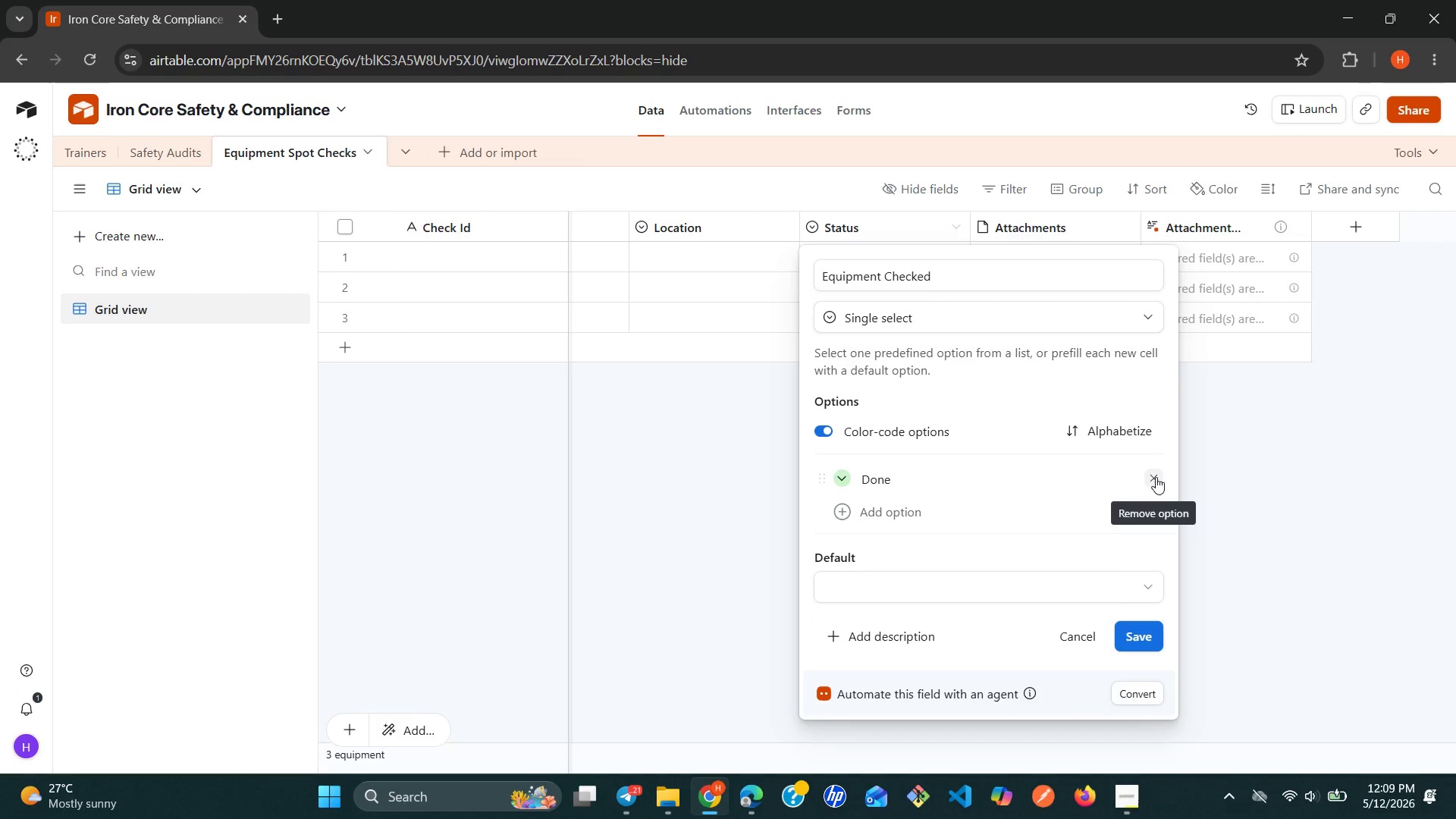 
left_click([1156, 477])
 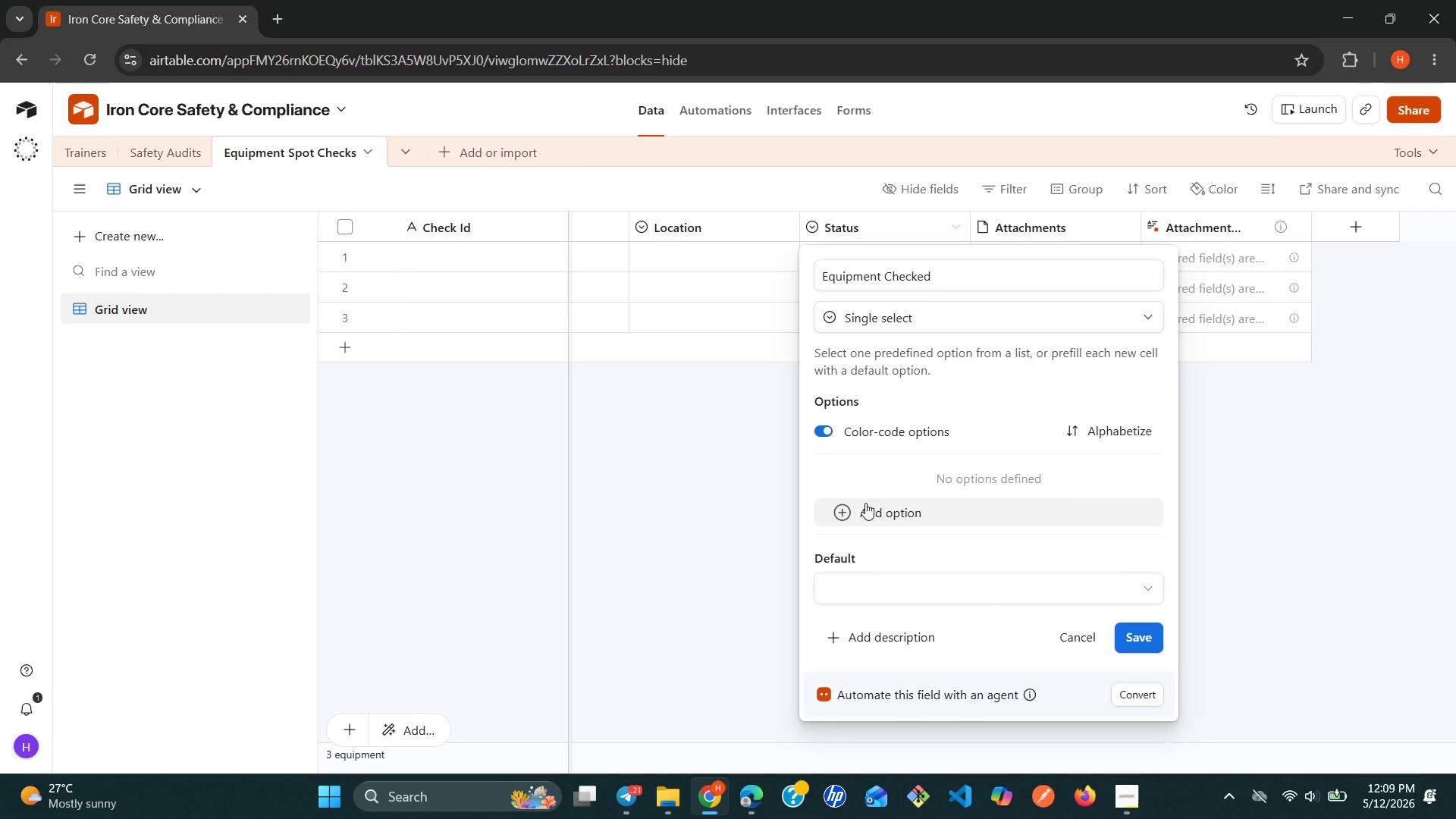 
left_click([851, 508])
 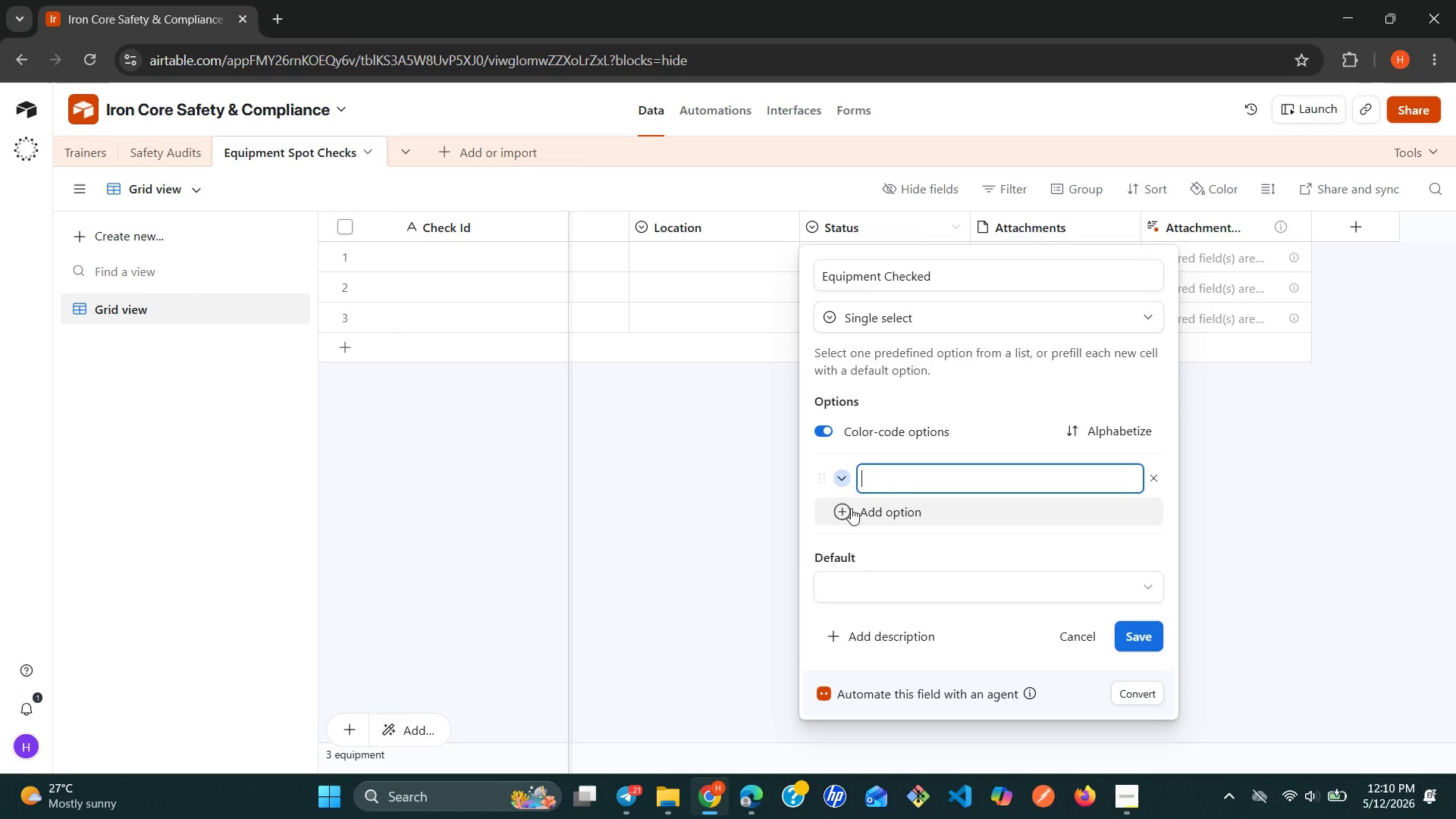 
wait(7.67)
 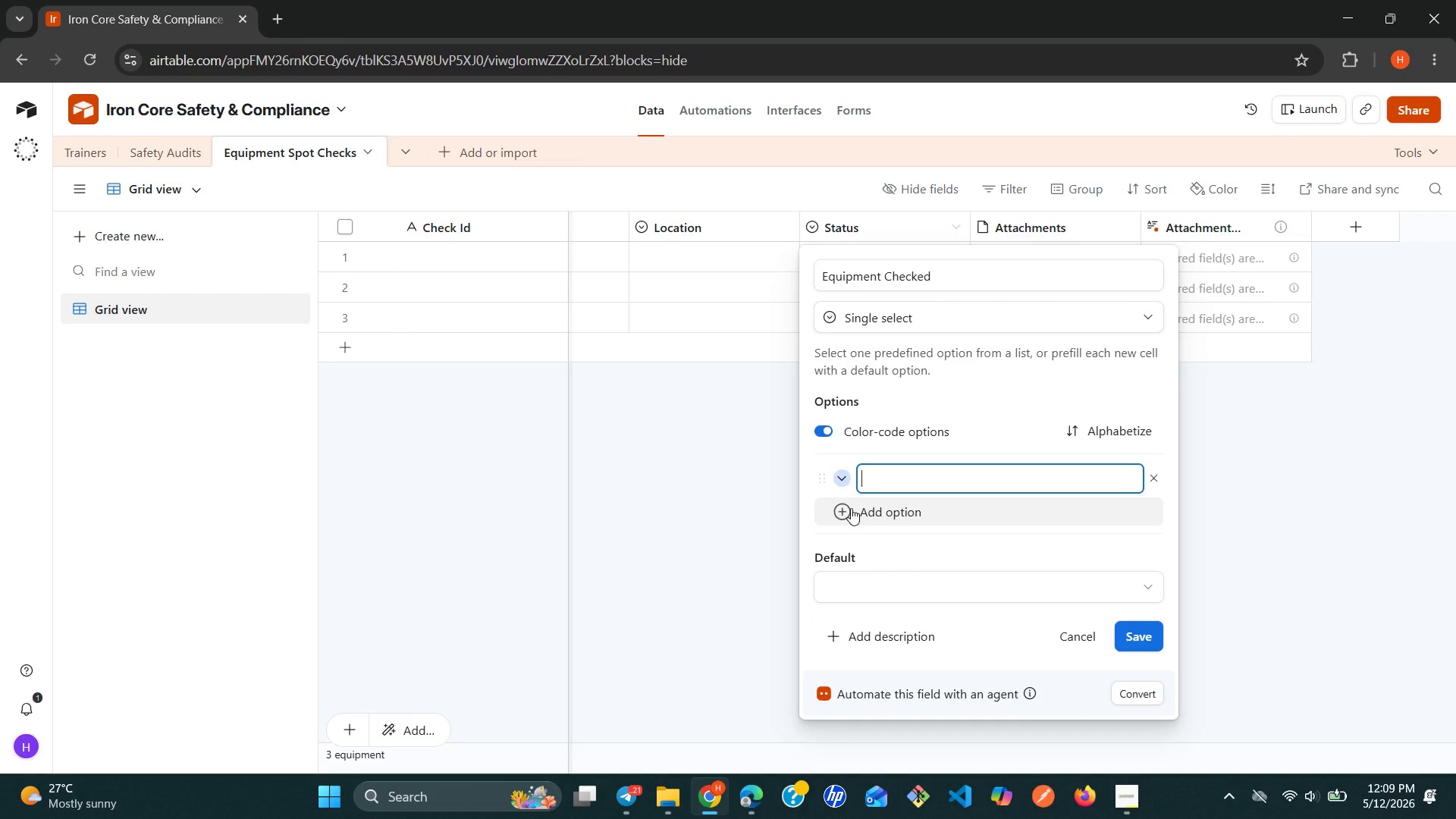 
type(Barbells)
 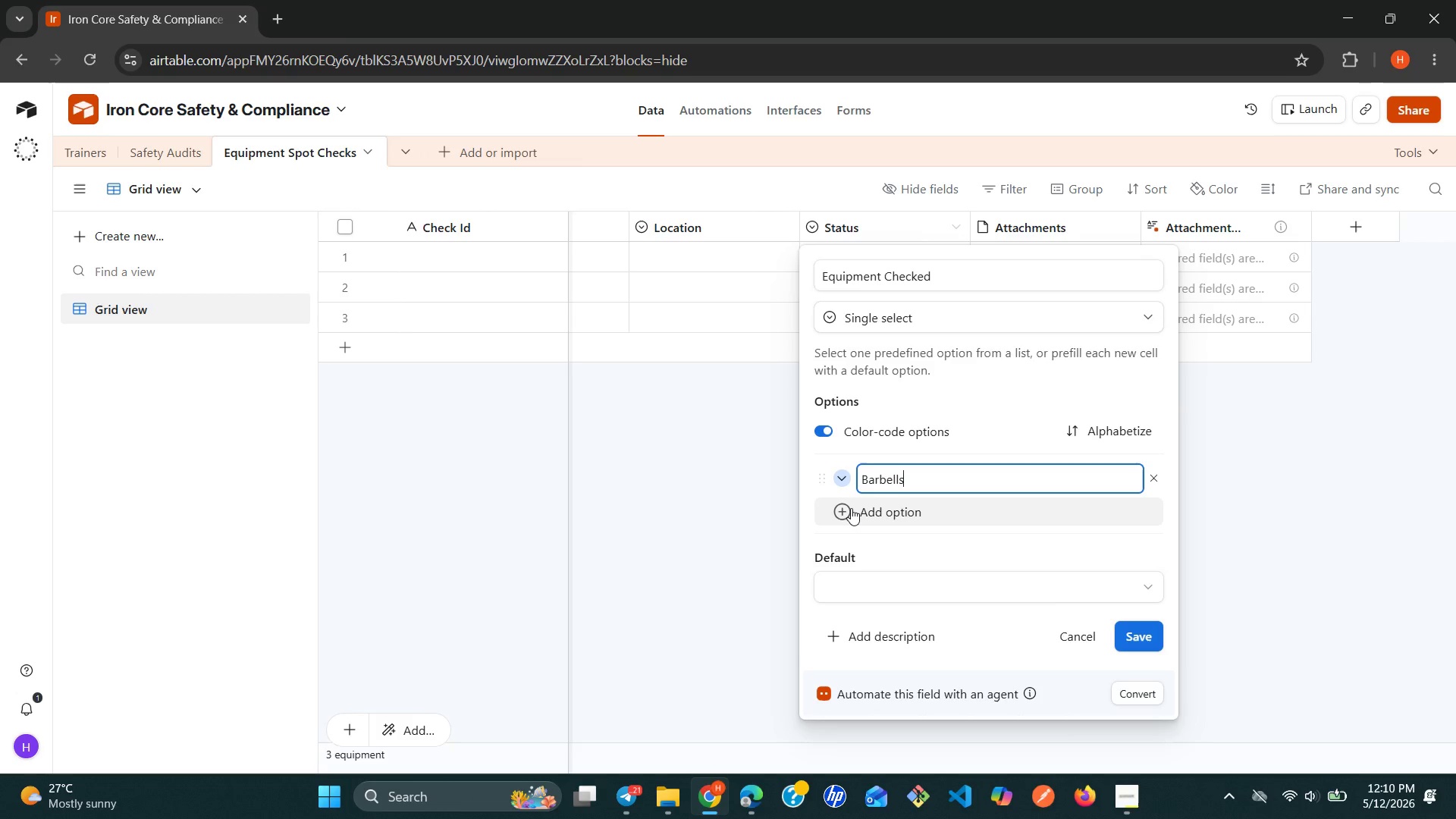 
key(Enter)
 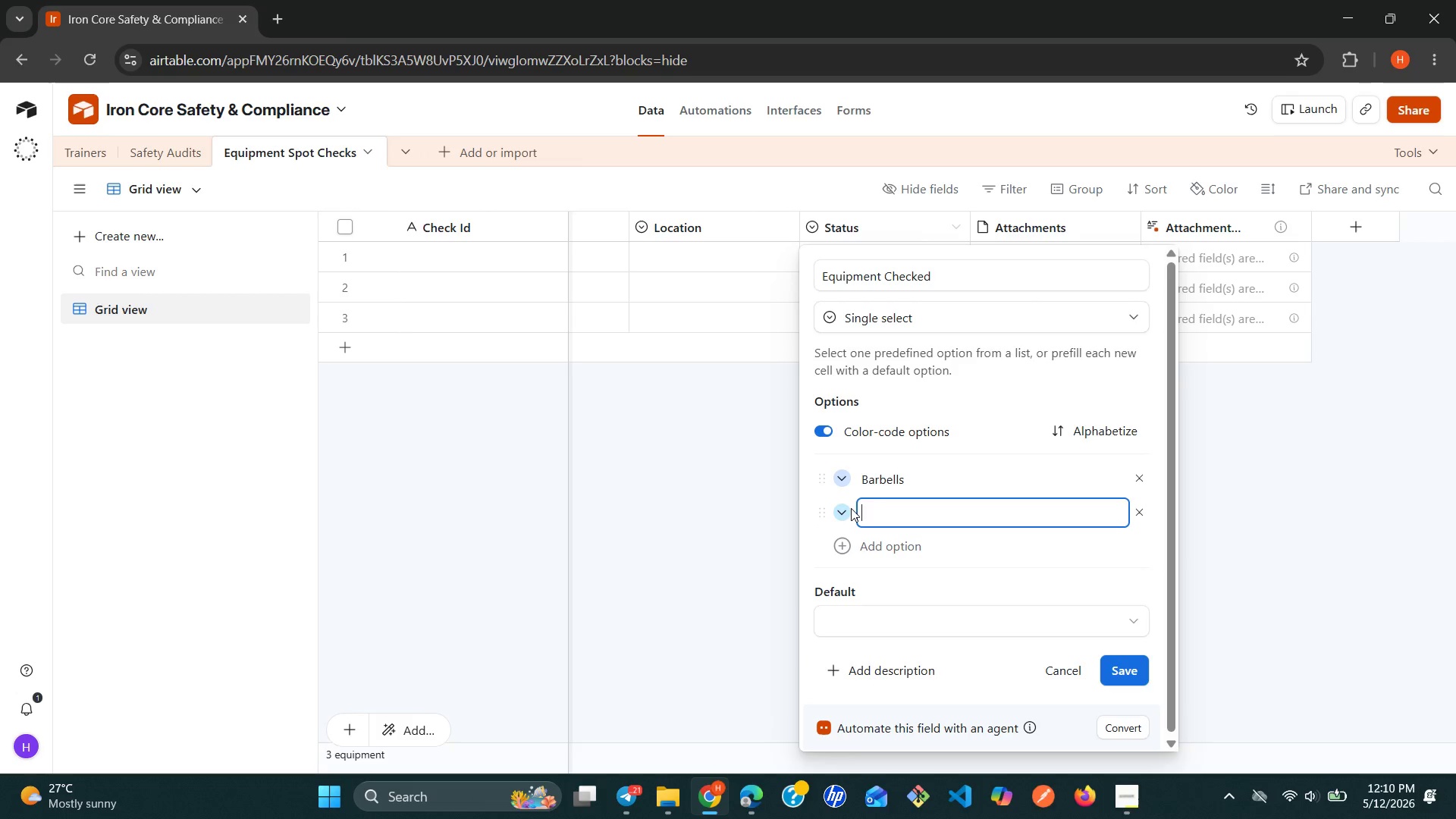 
type(Rigs)
 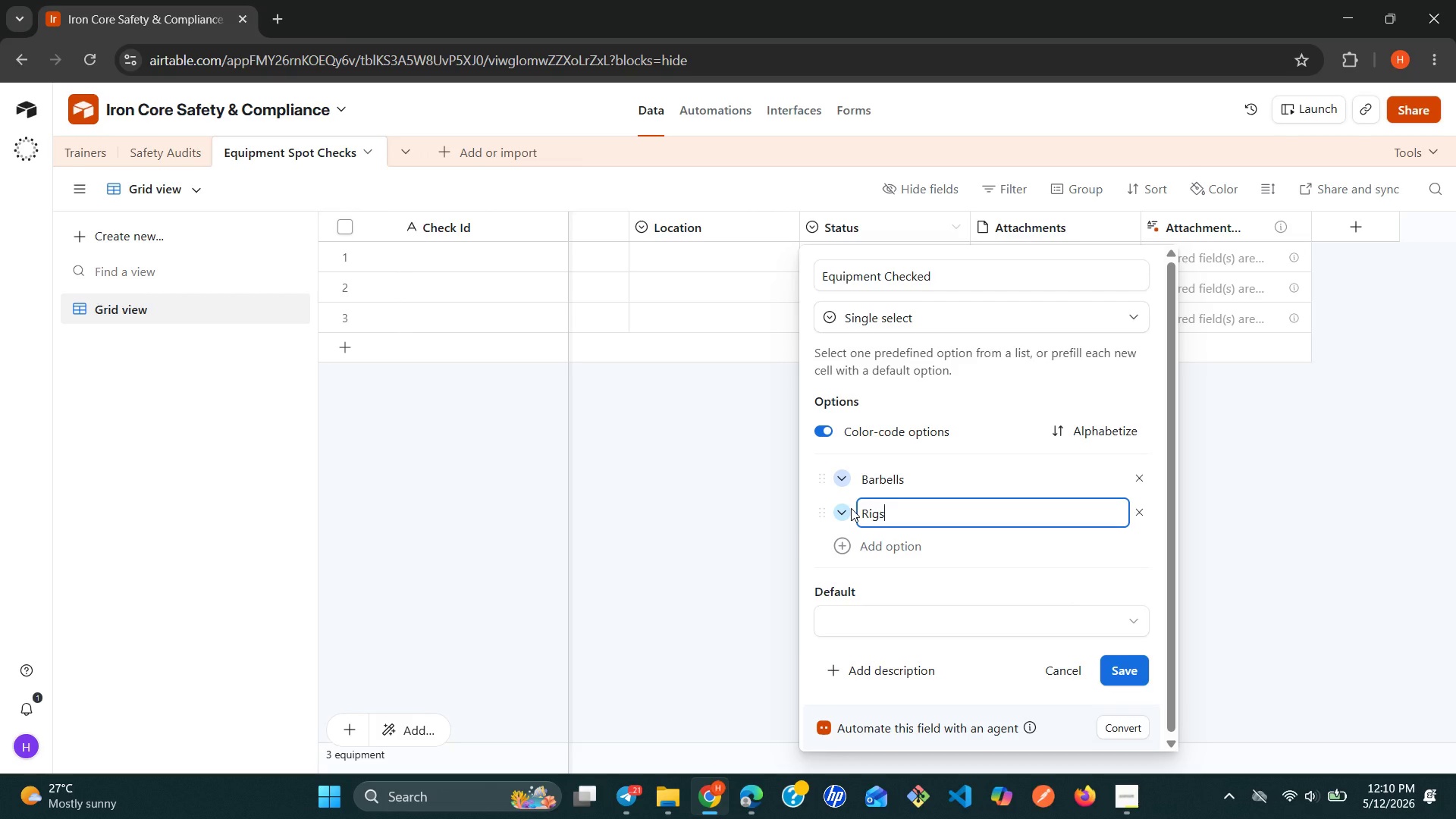 
key(Enter)
 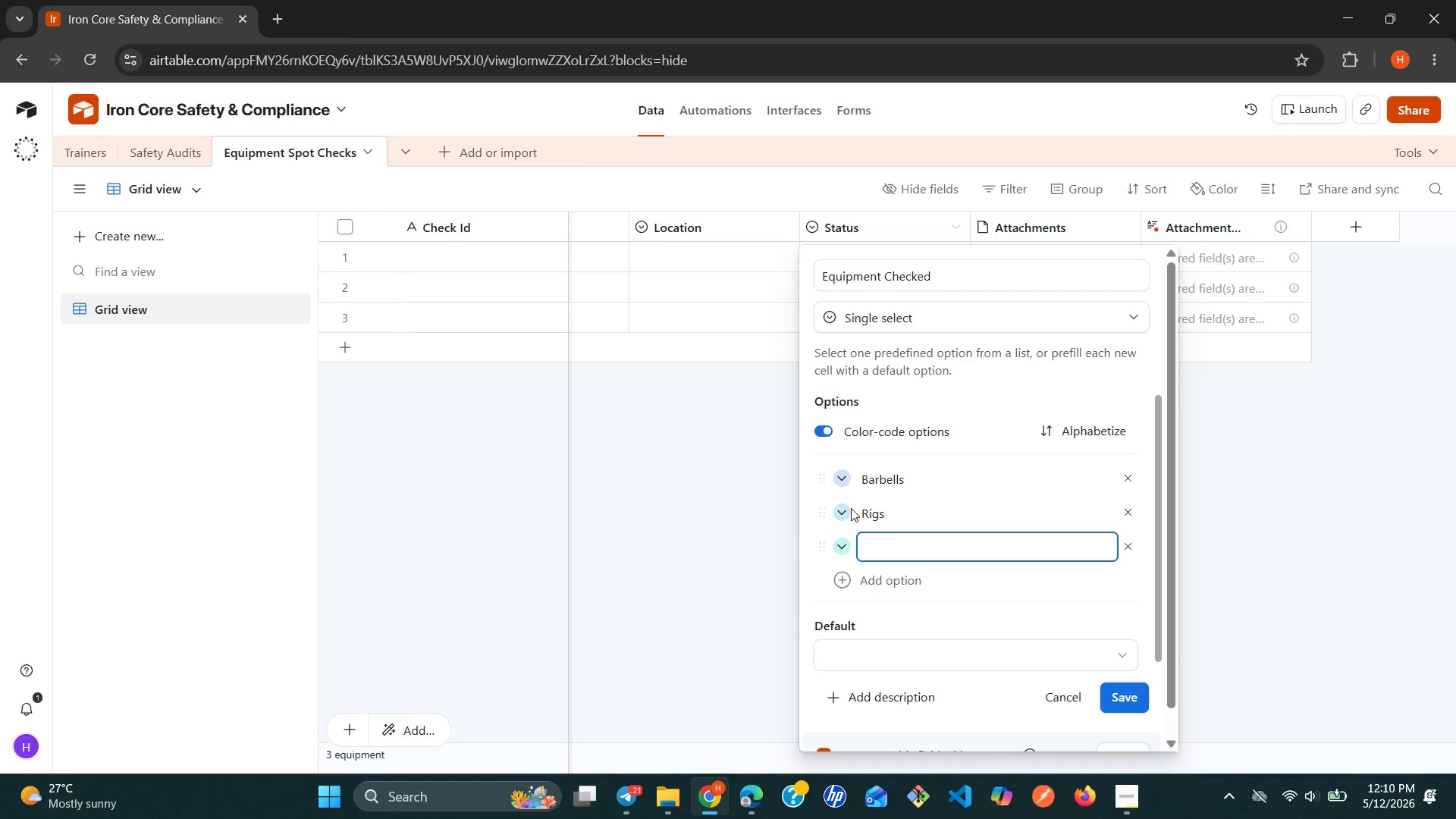 
type(Rowers)
 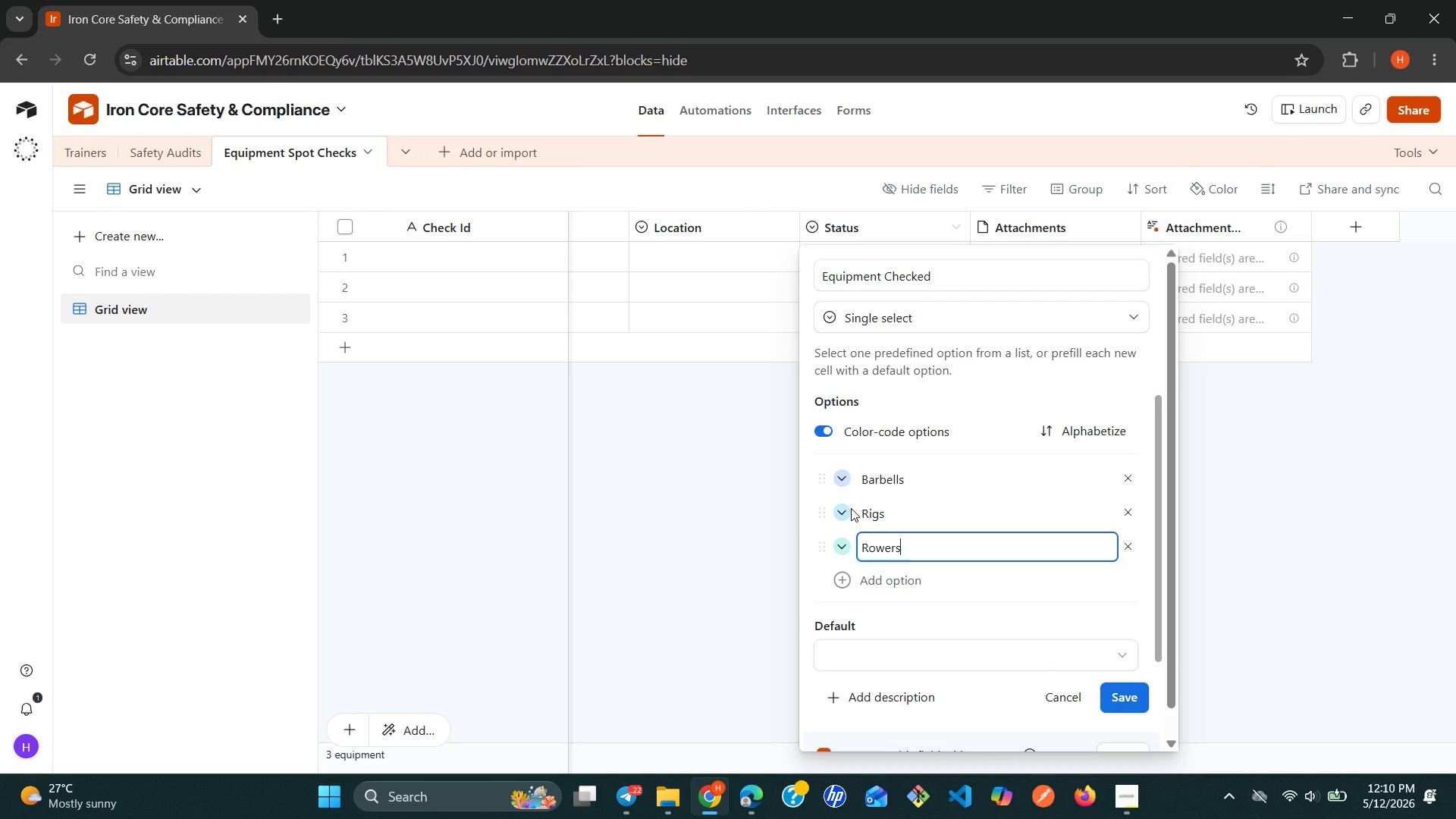 
key(Enter)
 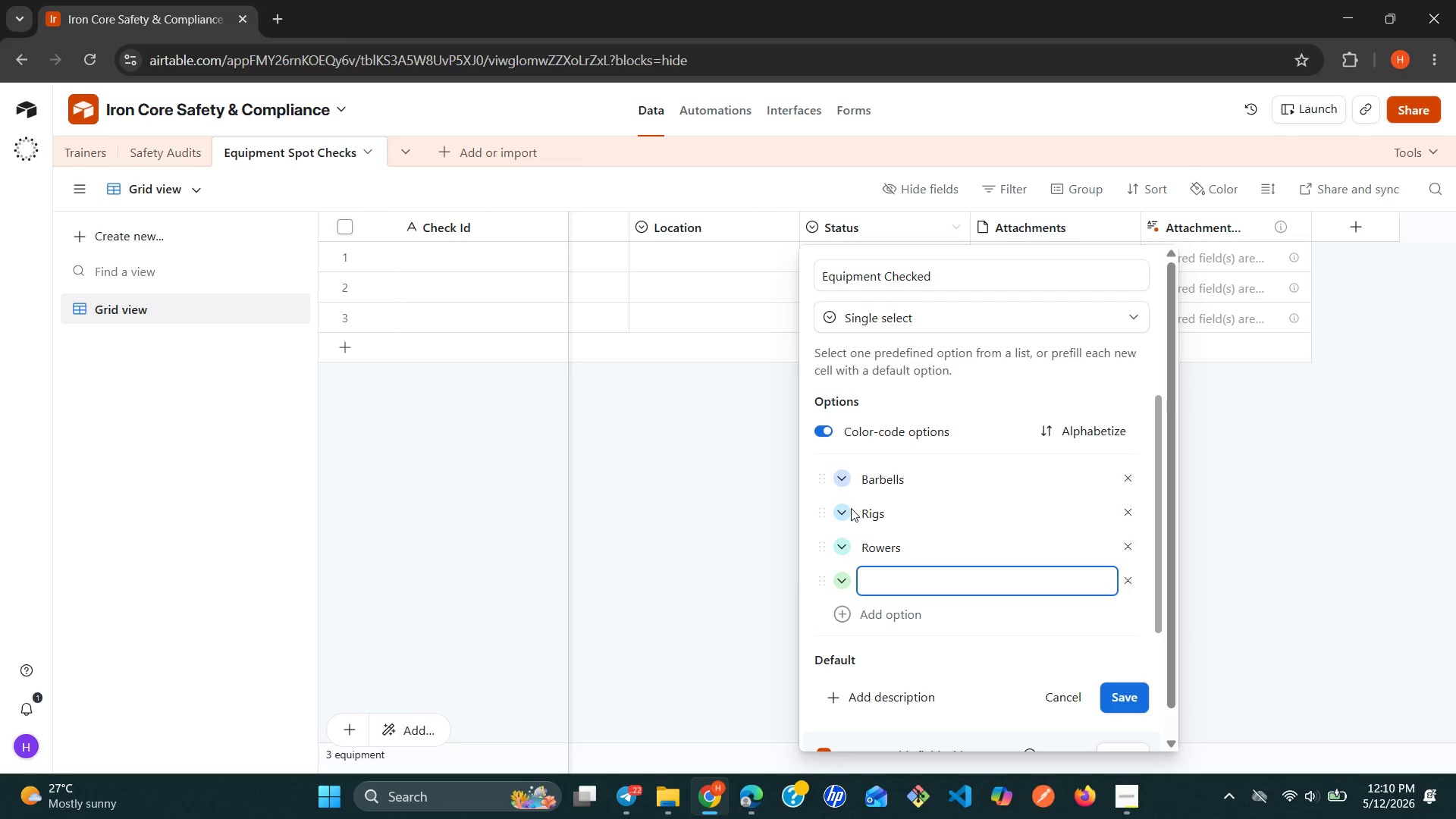 
wait(6.72)
 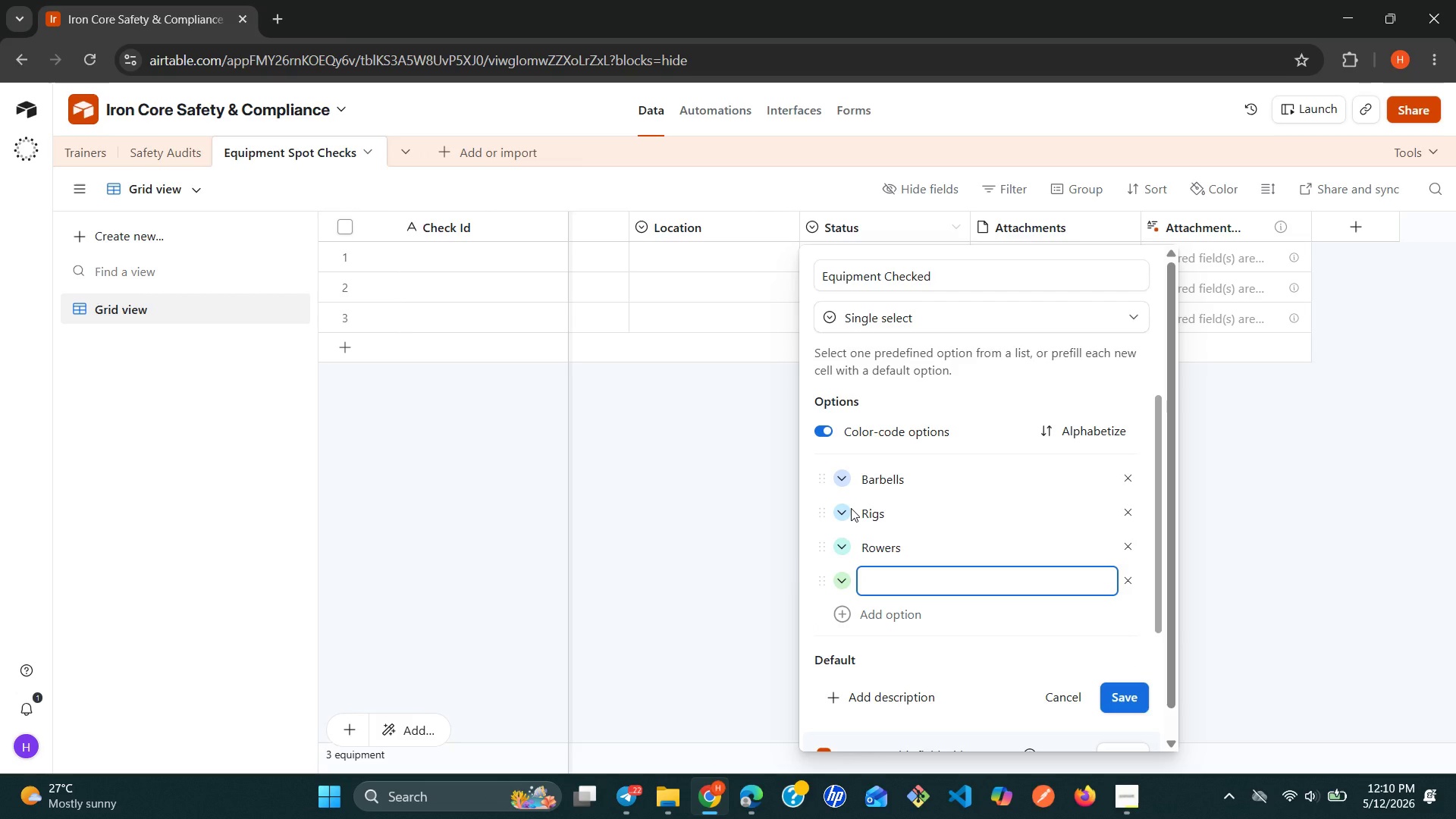 
type(Medicine)
 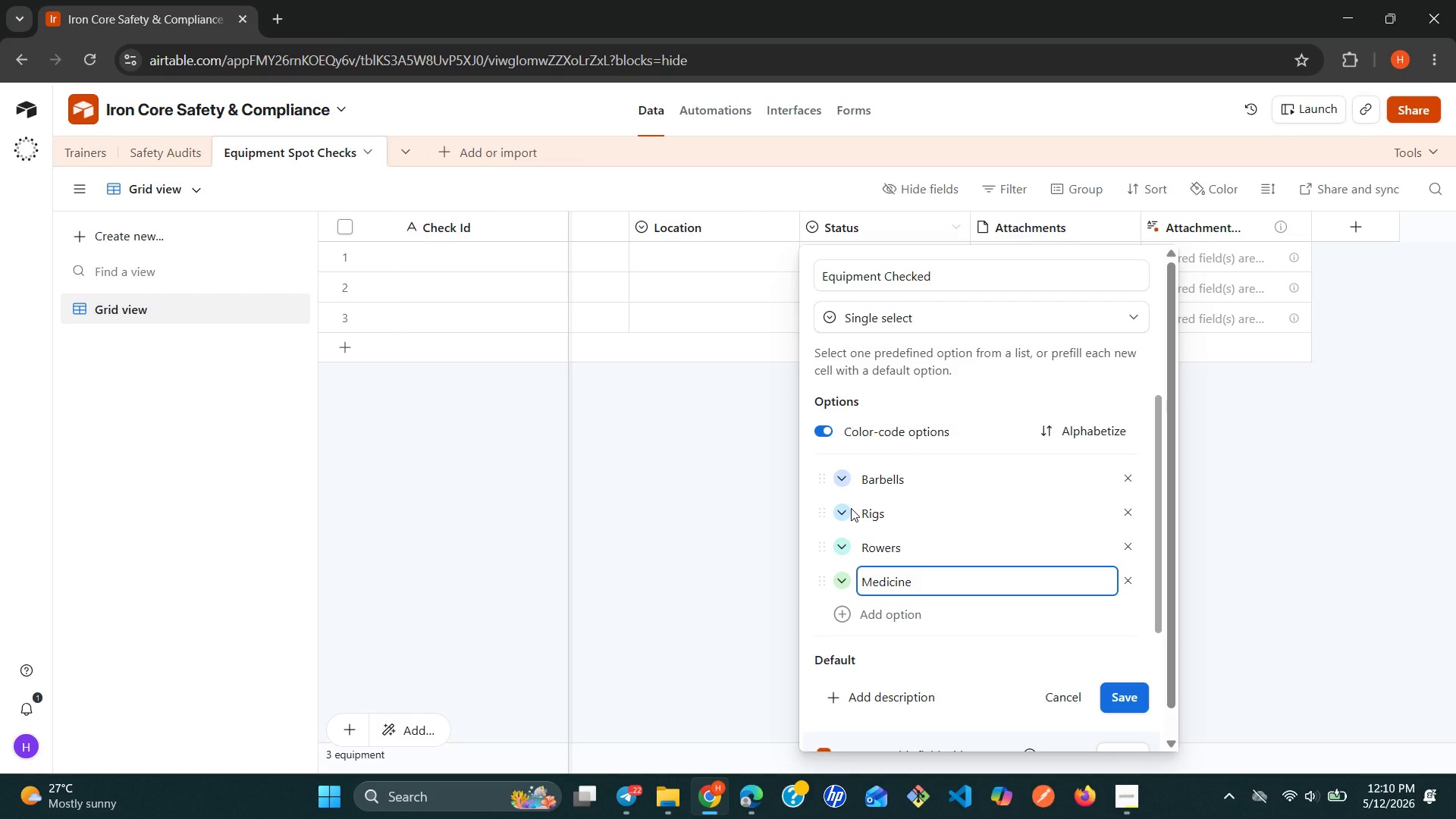 
key(Enter)
 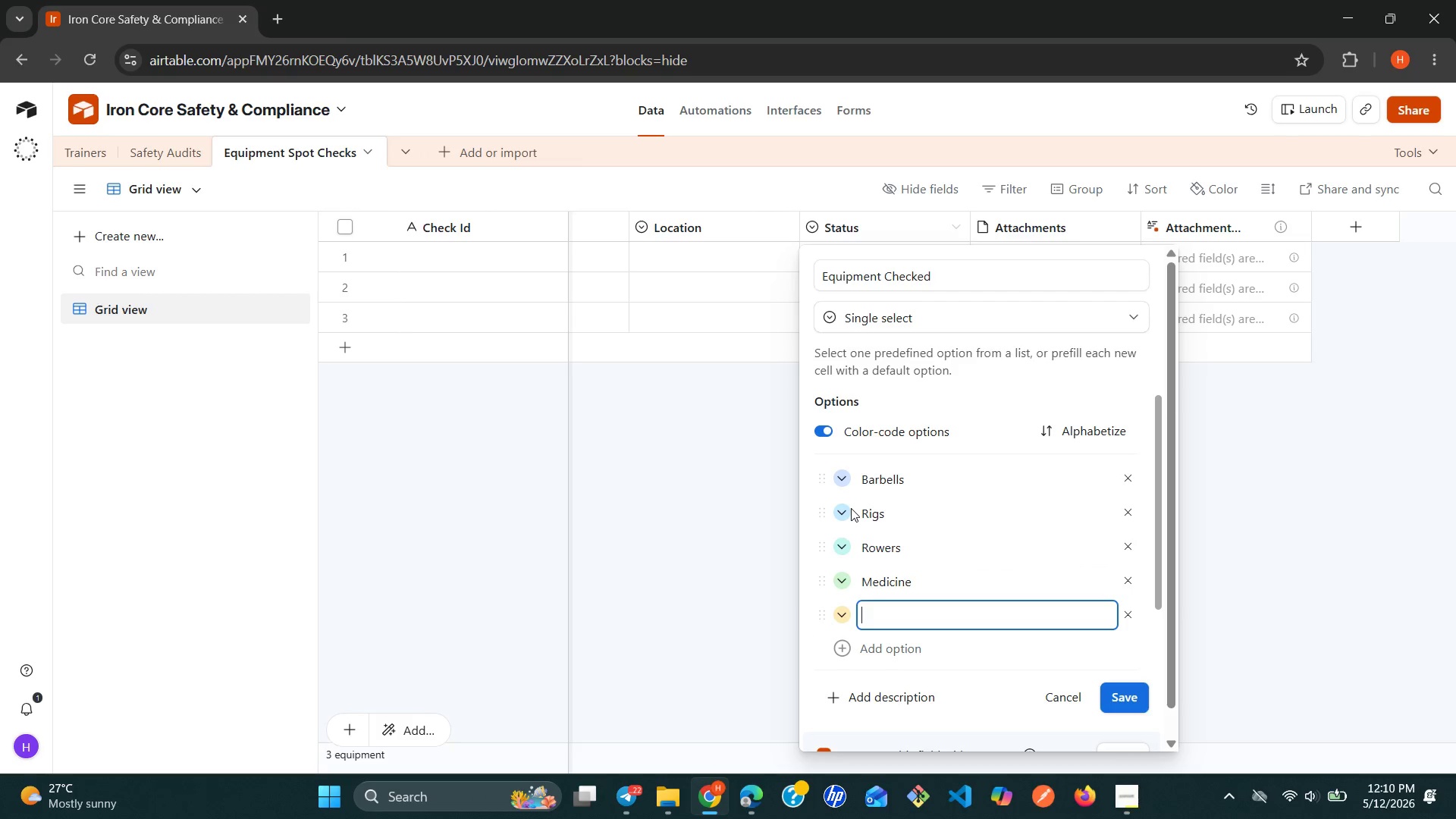 
wait(7.23)
 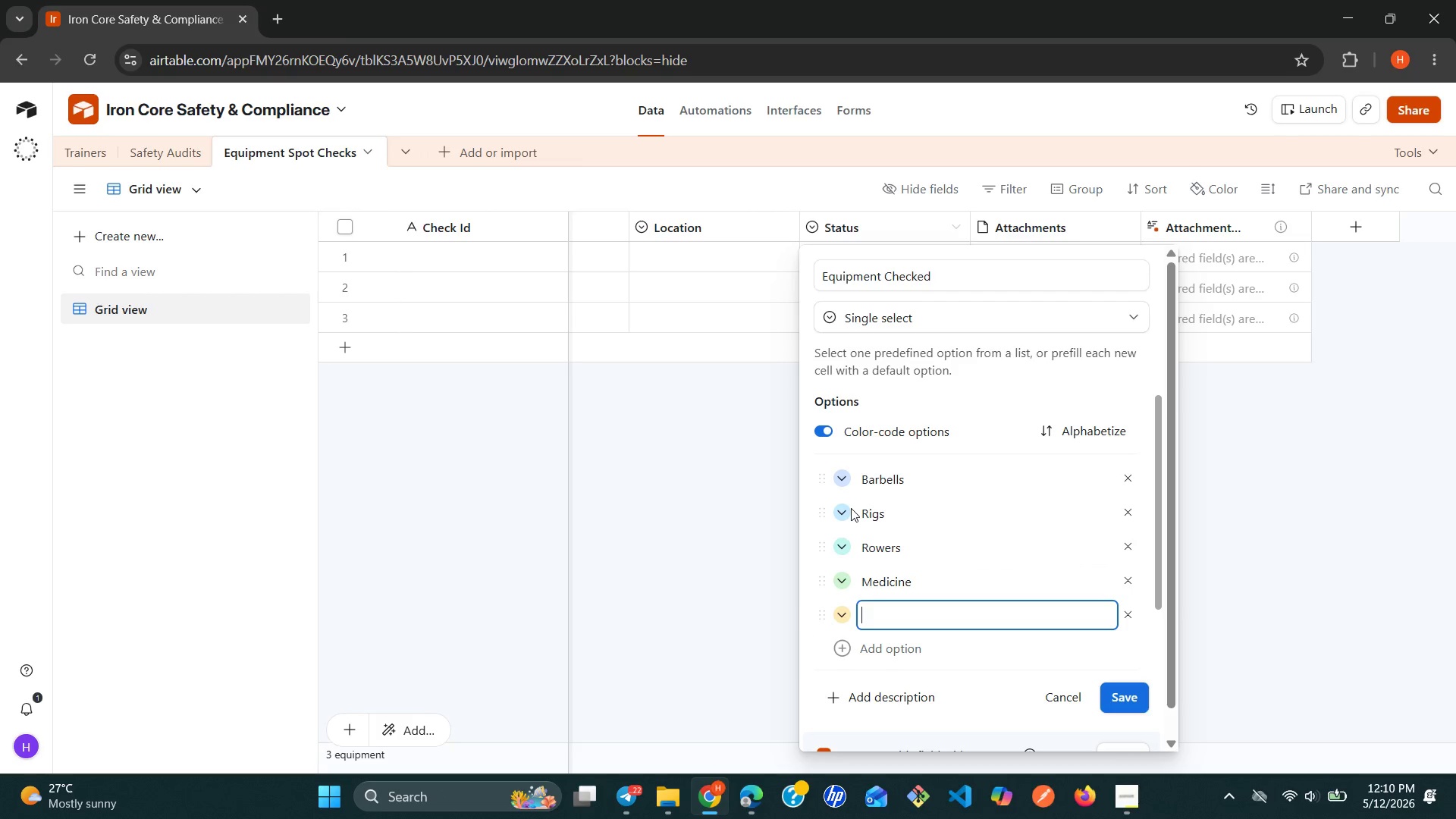 
key(ArrowUp)
 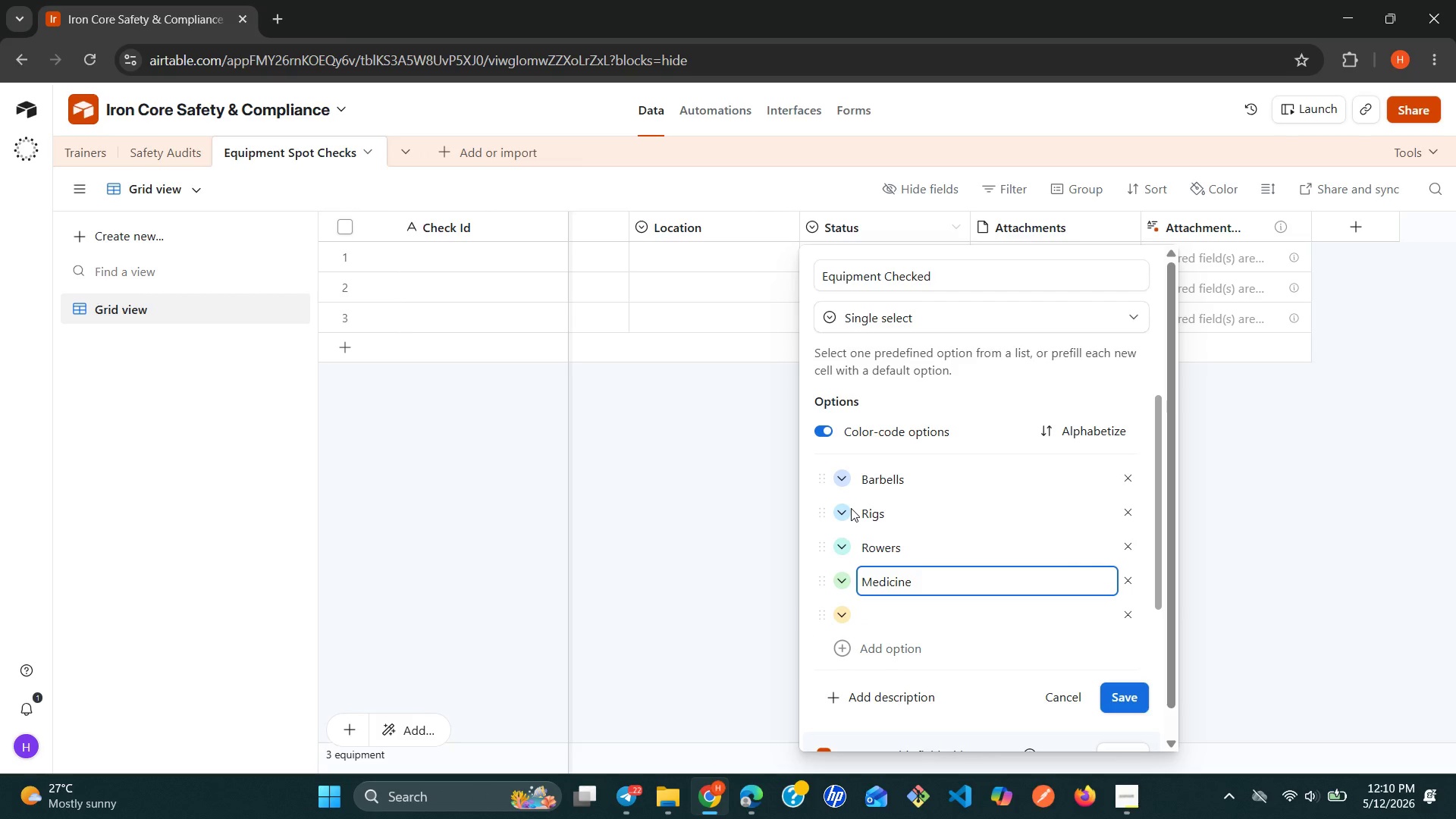 
hold_key(key=ArrowRight, duration=0.89)
 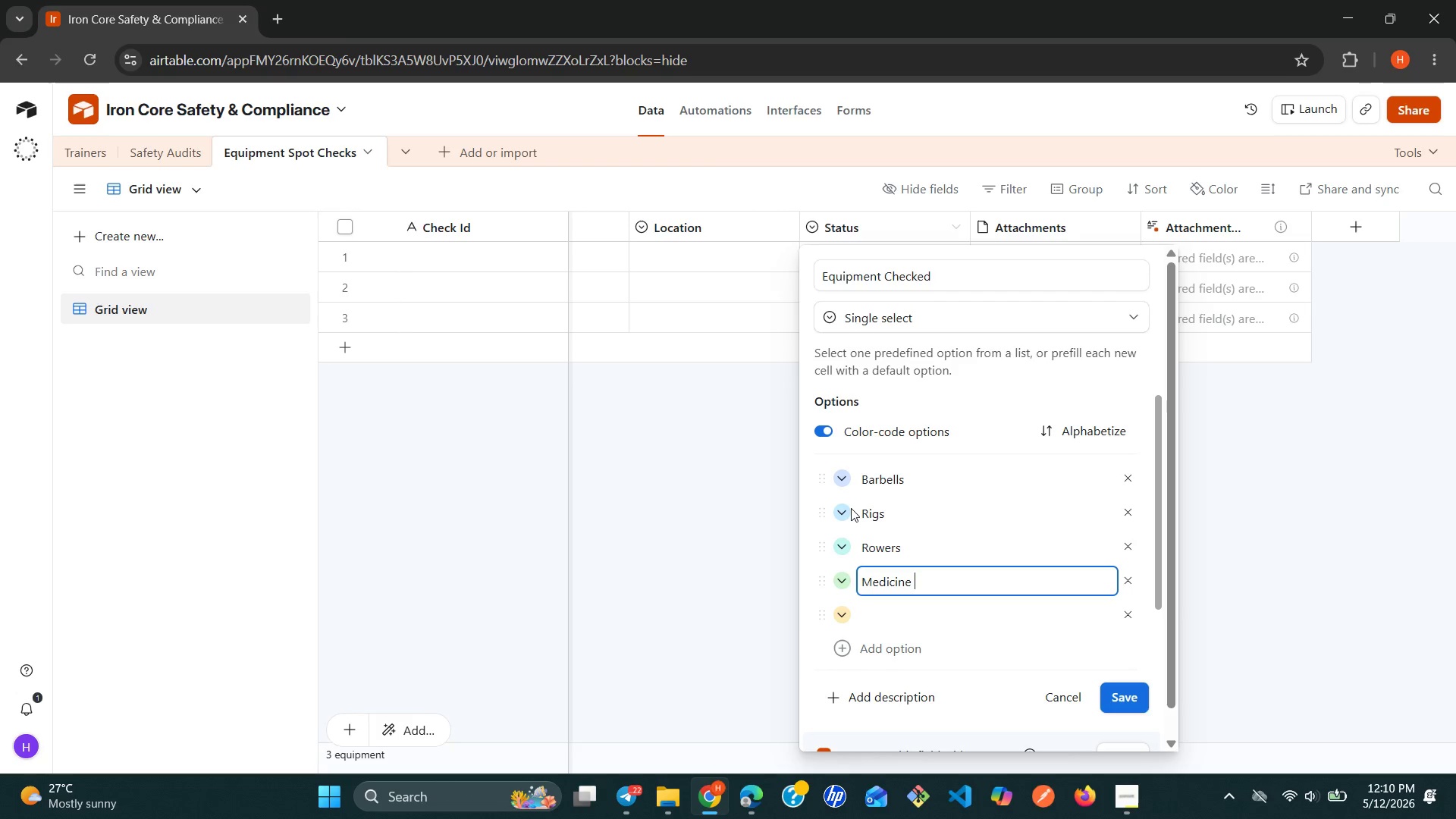 
type( Balls)
 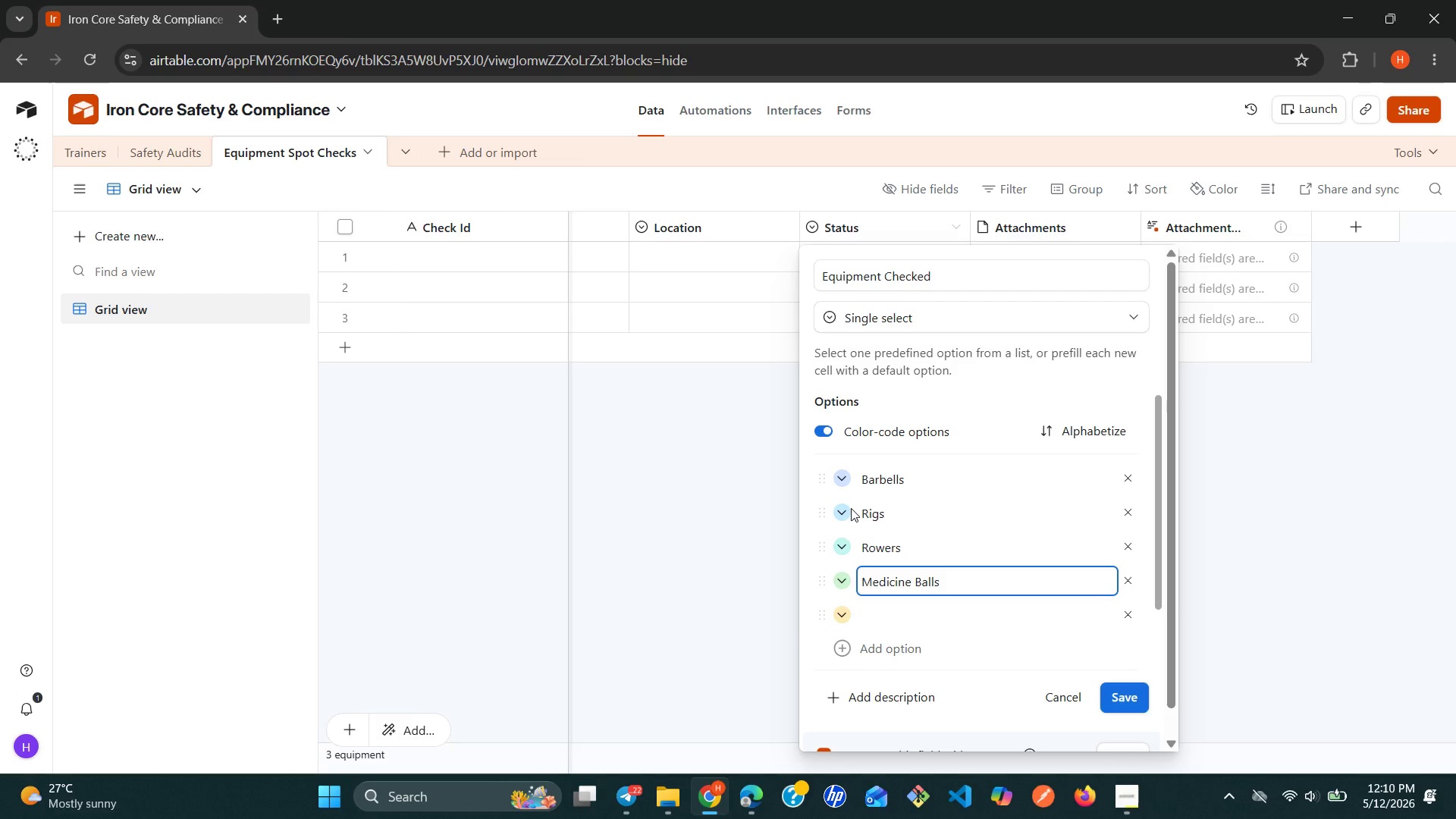 
key(ArrowDown)
 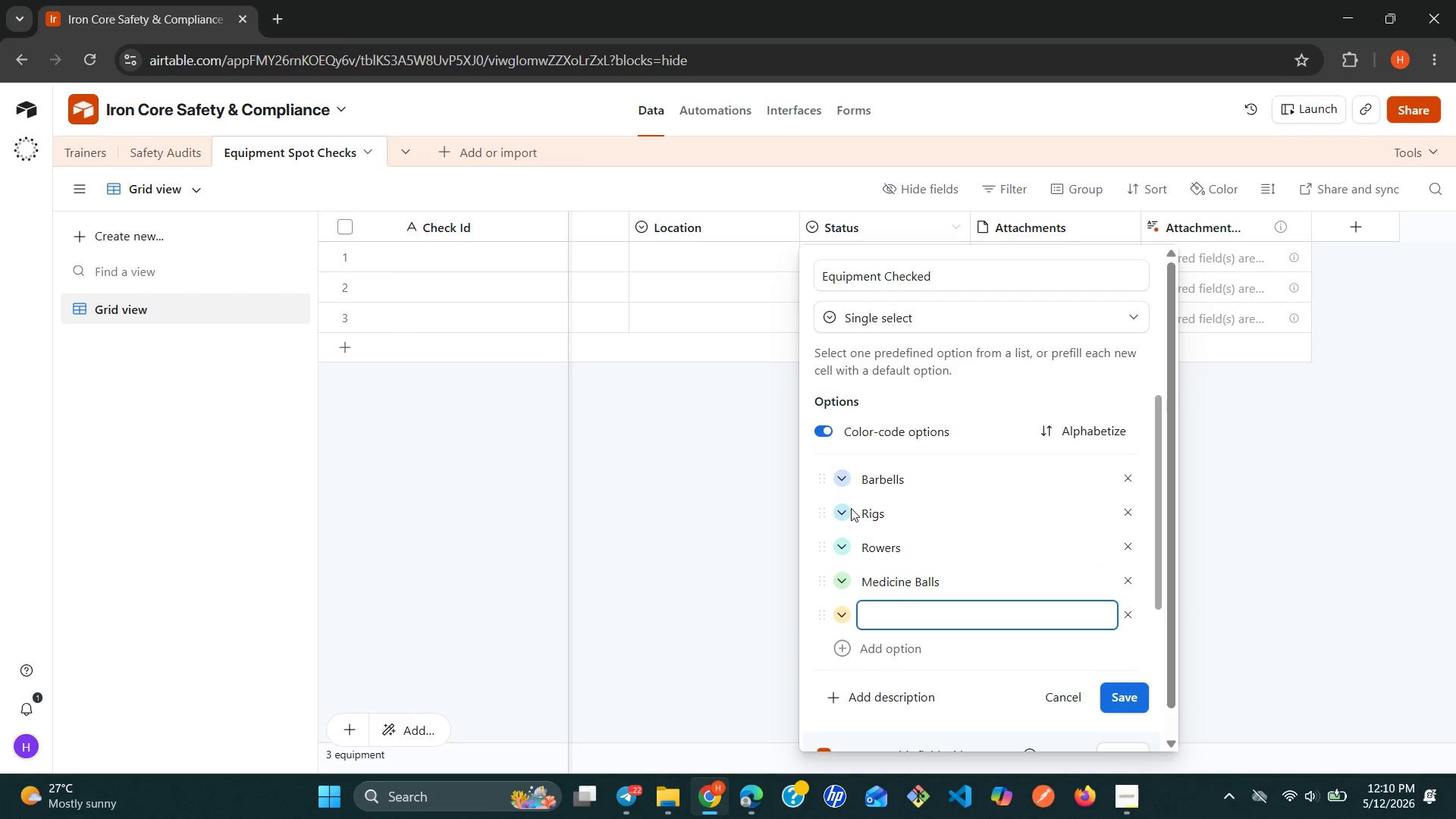 
type(Assault)
 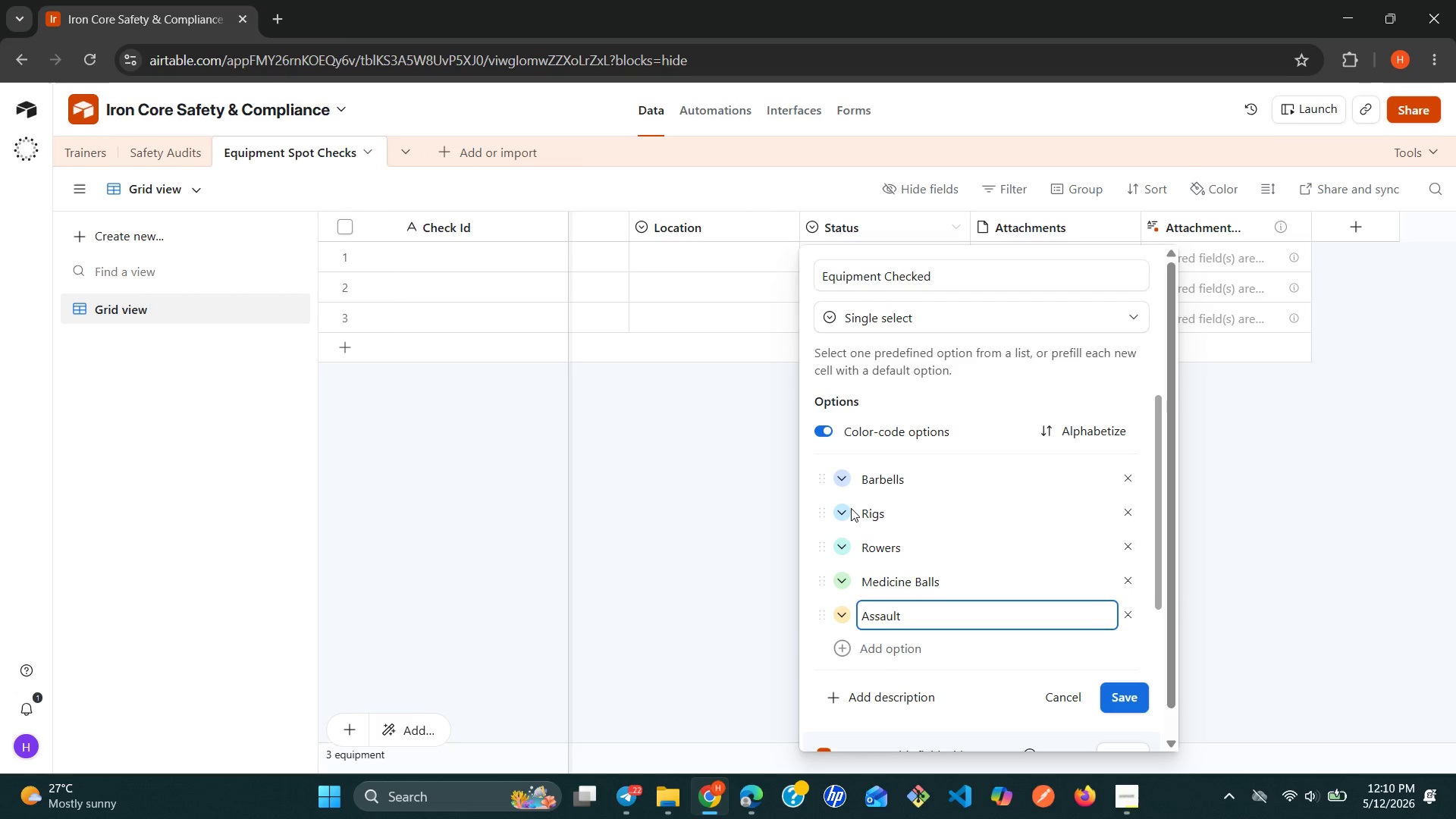 
key(Enter)
 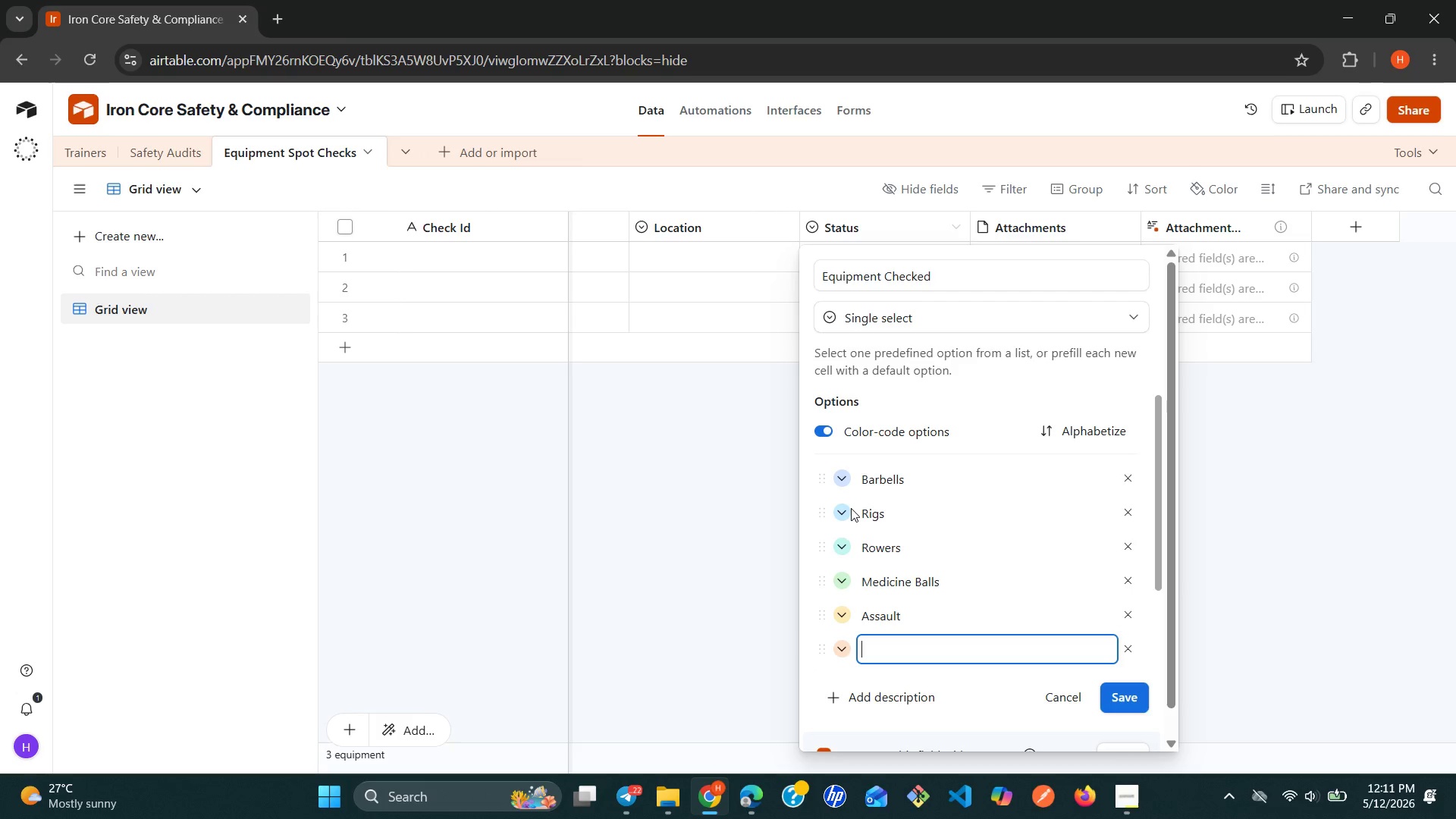 
key(ArrowUp)
 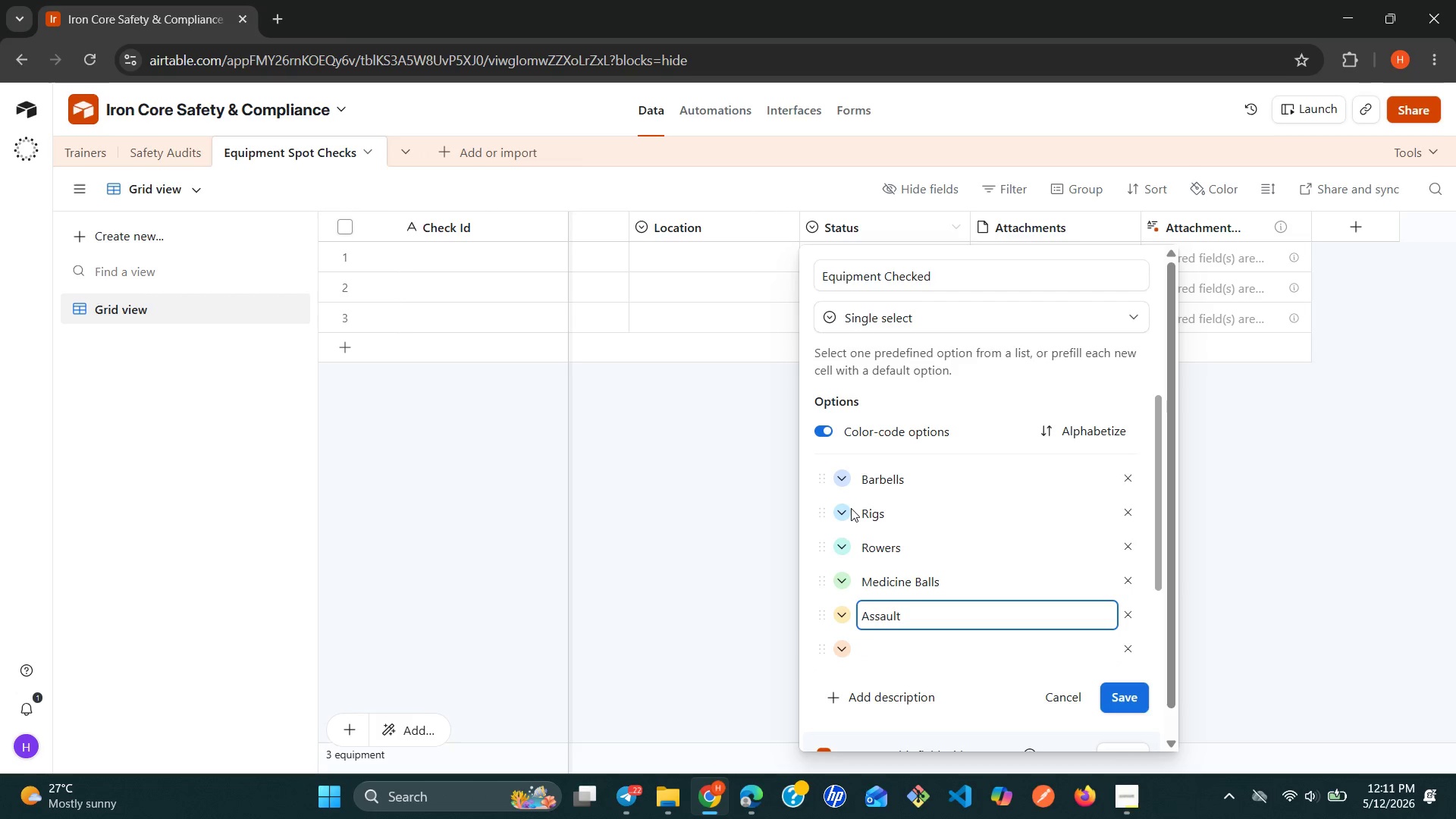 
hold_key(key=ArrowRight, duration=0.7)
 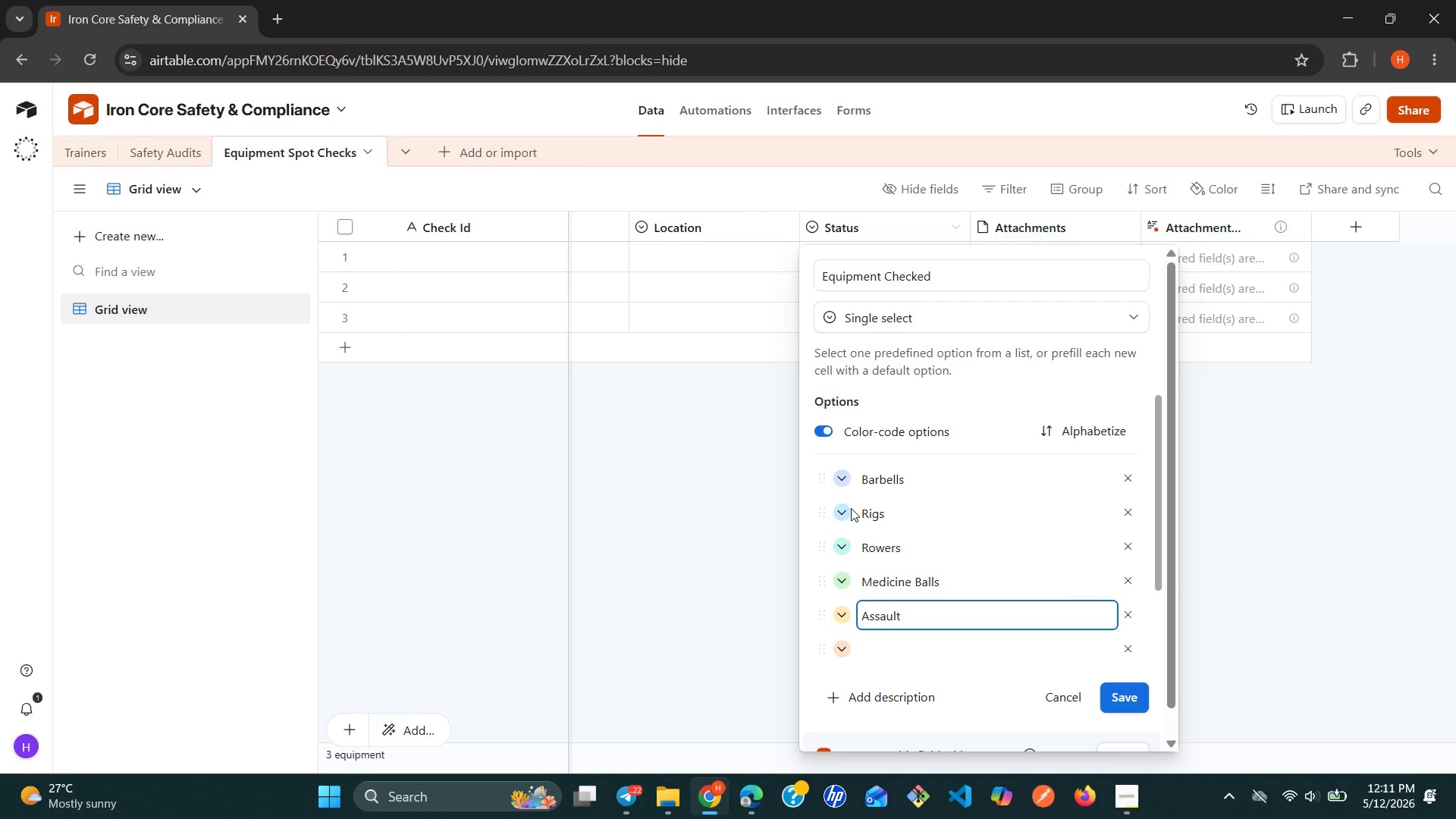 
key(ArrowRight)
 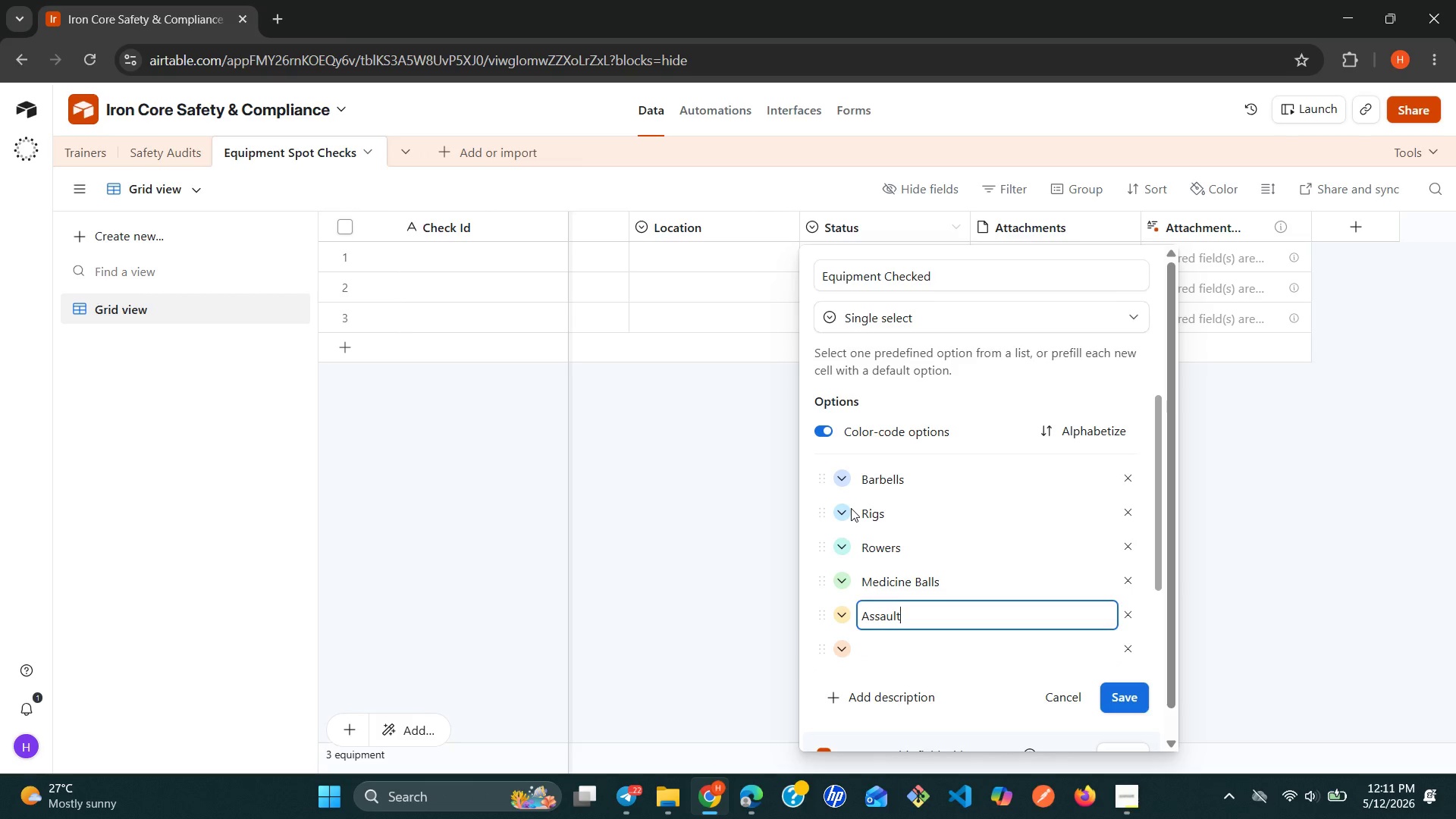 
key(Alt+AltRight)
 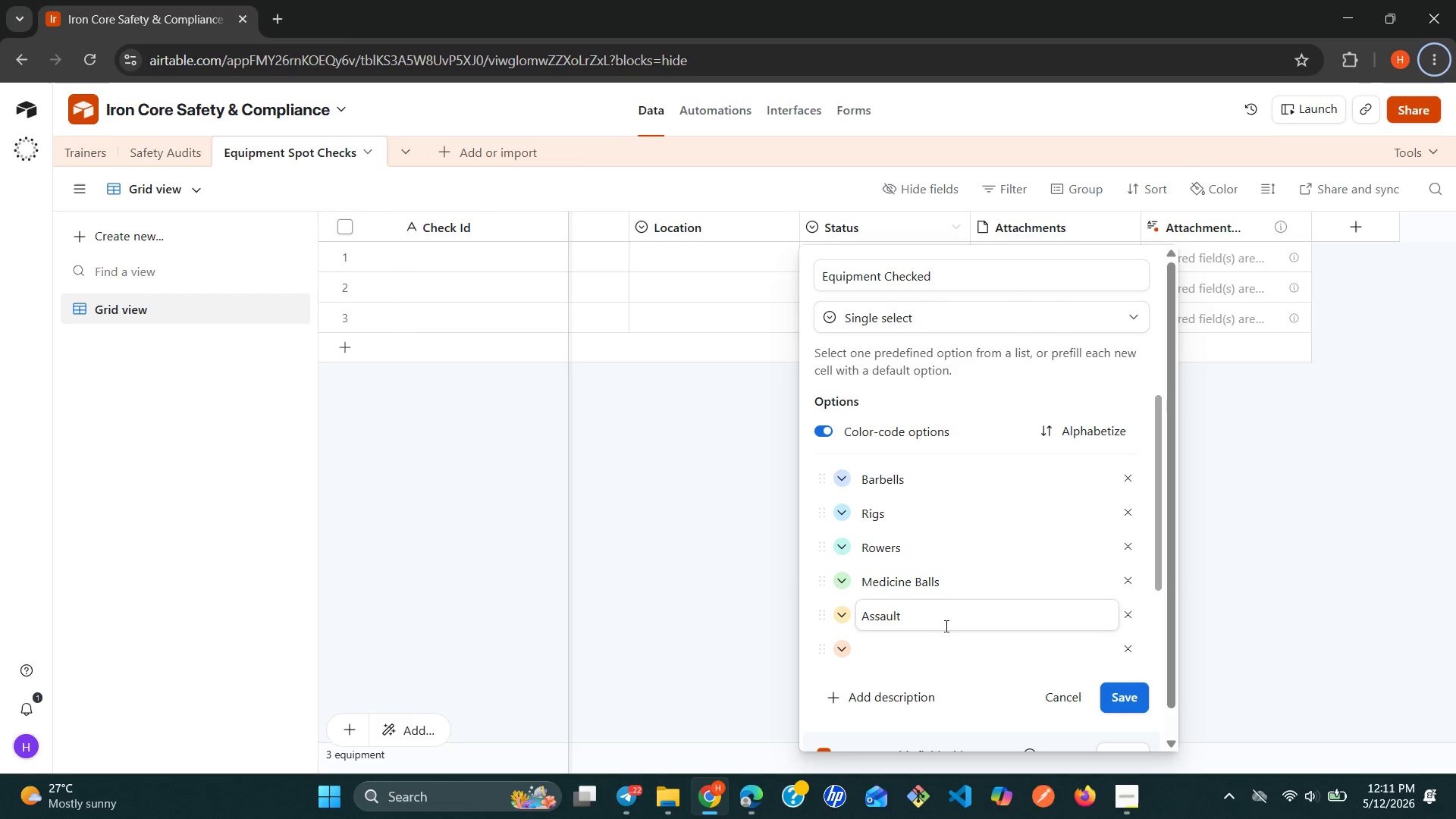 
left_click([934, 619])
 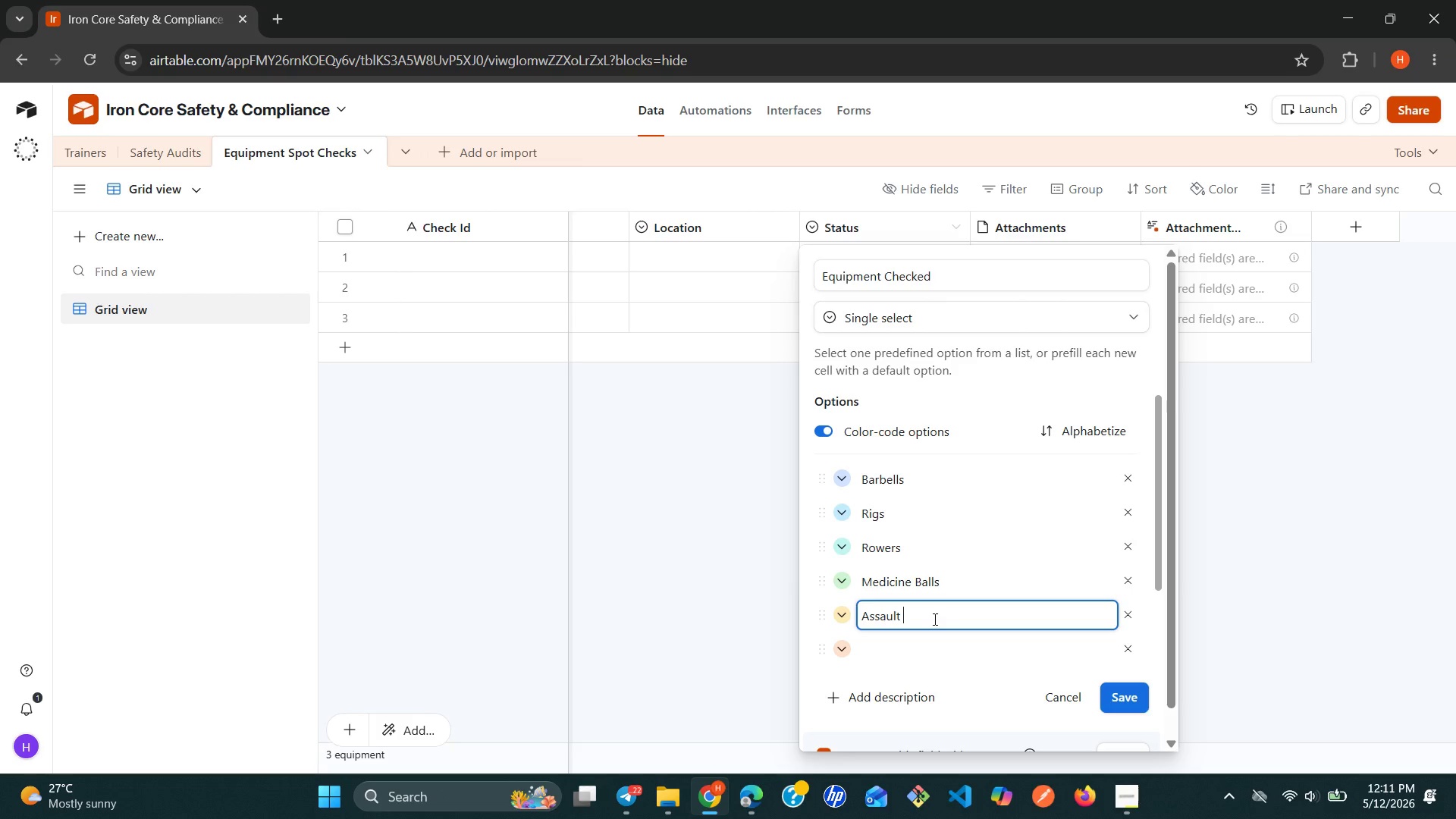 
type( Bikes)
 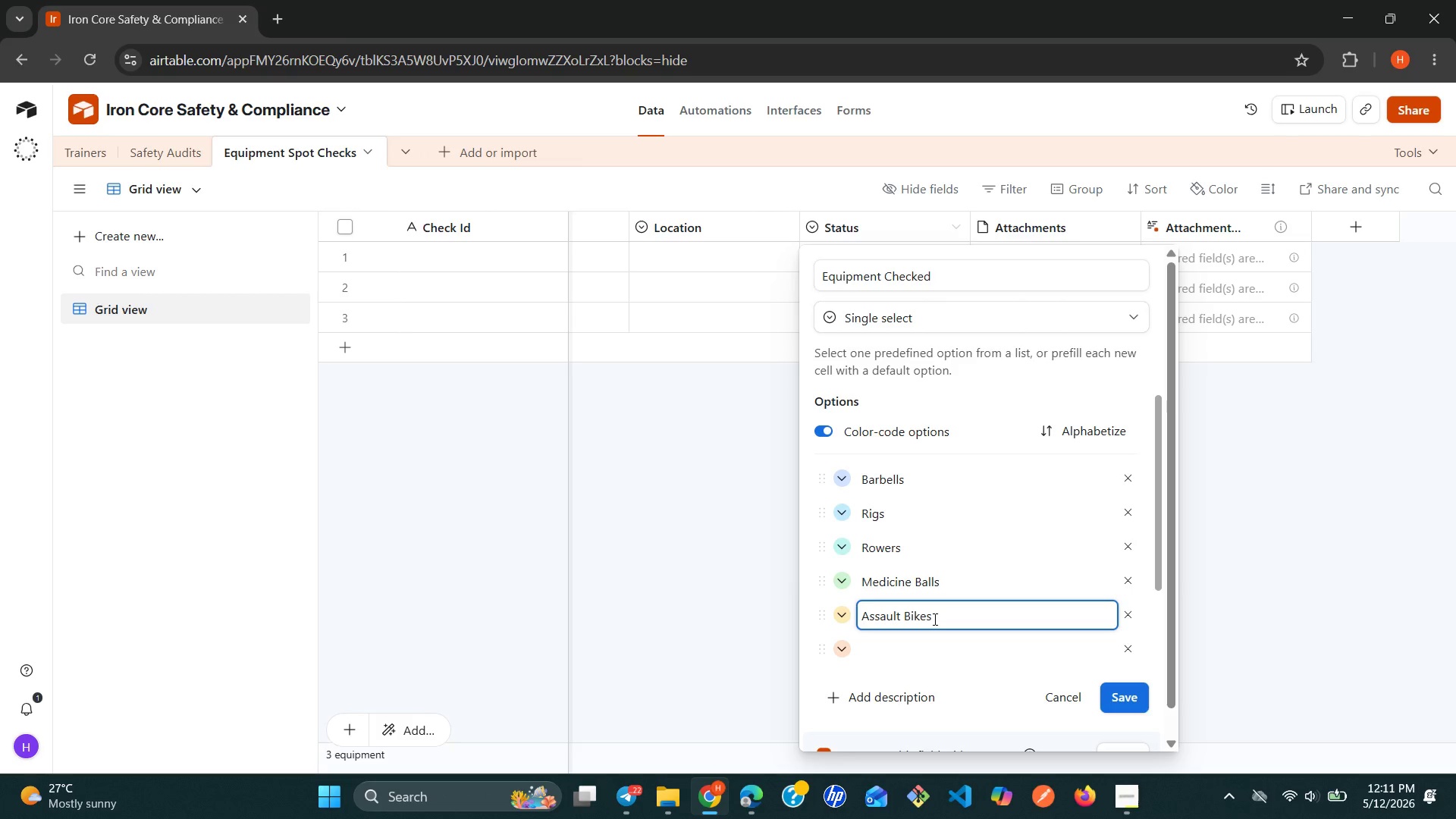 
key(ArrowDown)
 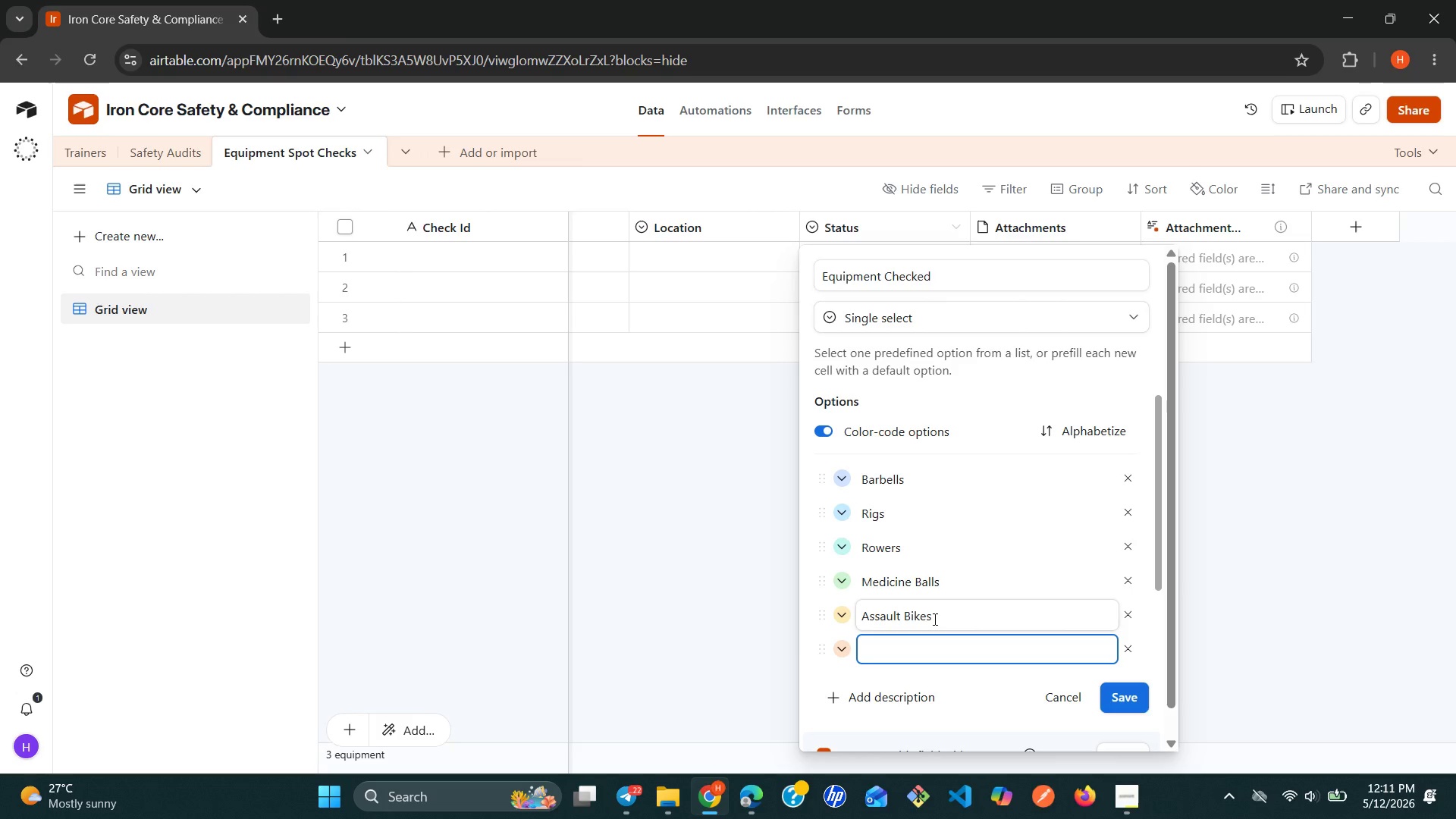 
wait(5.53)
 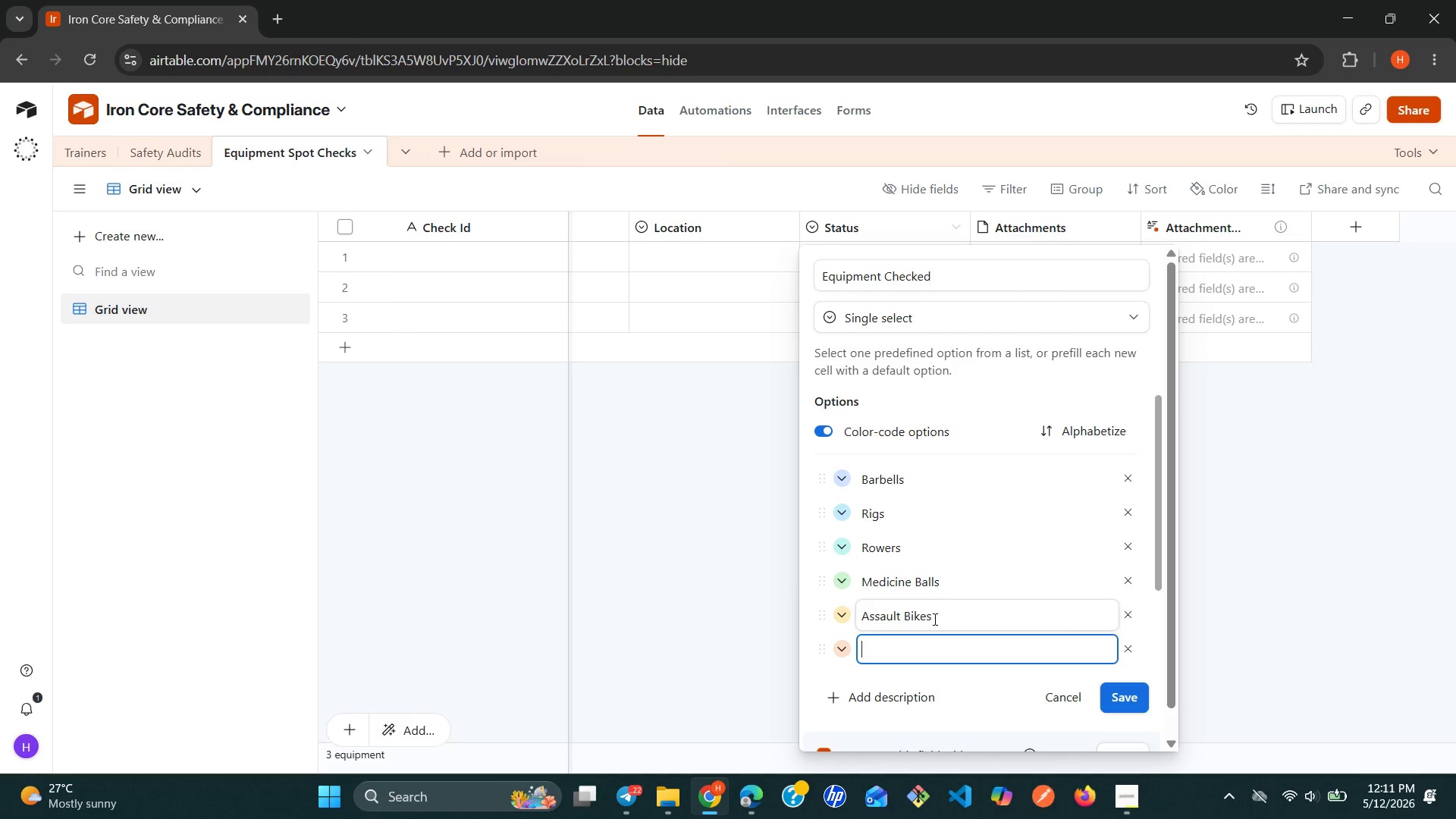 
type(Kettlebells Plyo)
 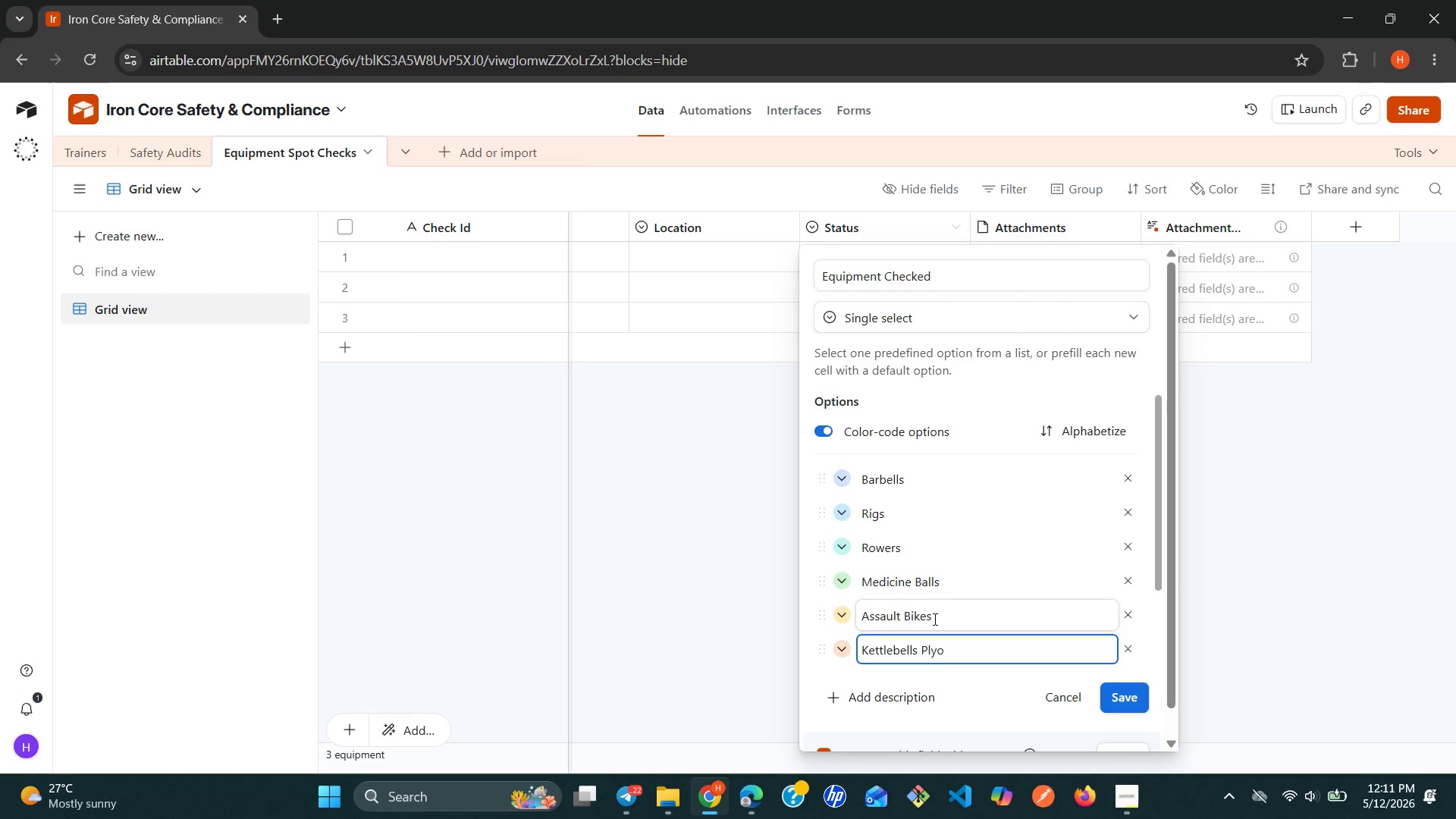 
wait(5.14)
 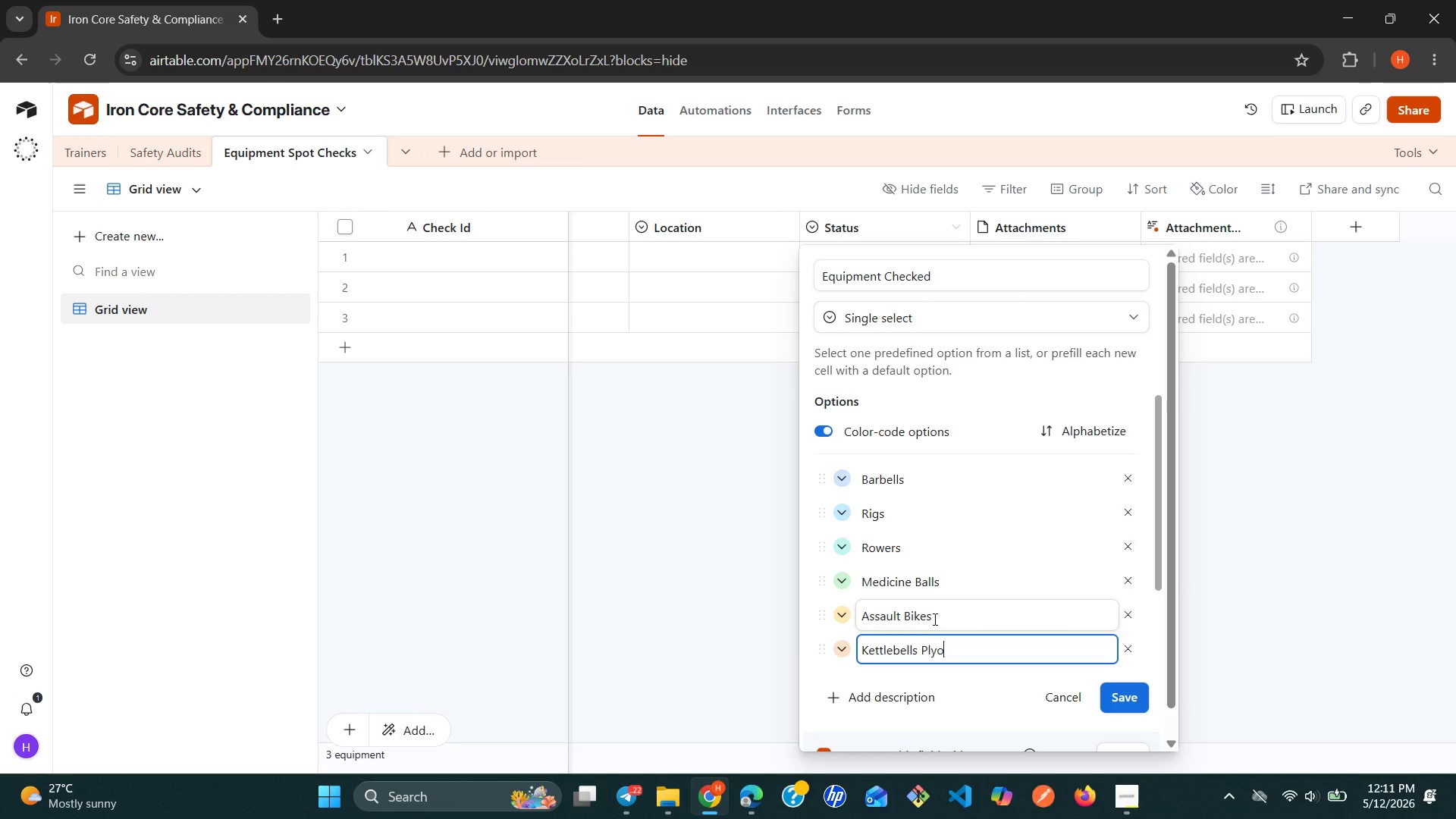 
key(Backspace)
 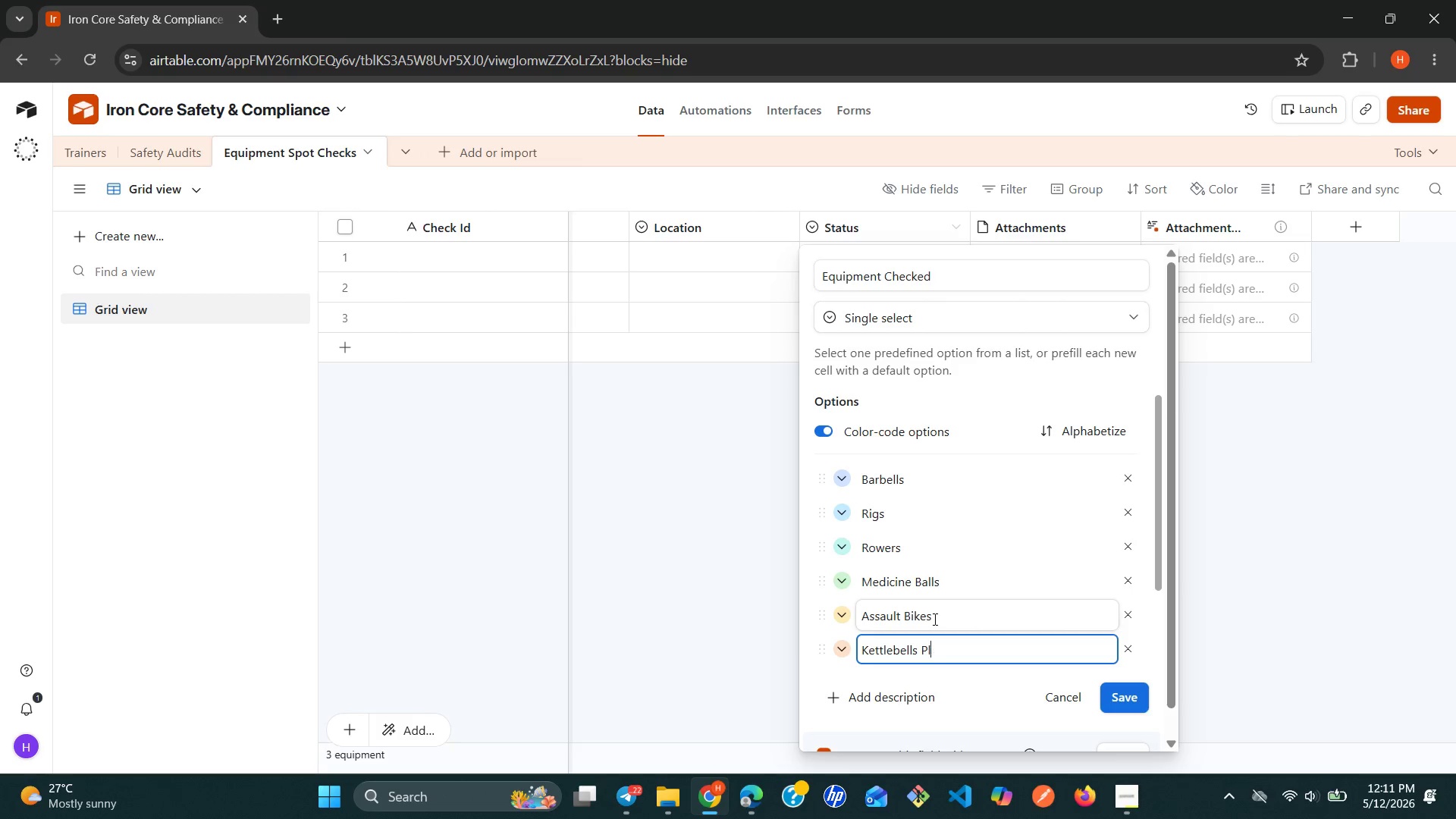 
key(Backspace)
 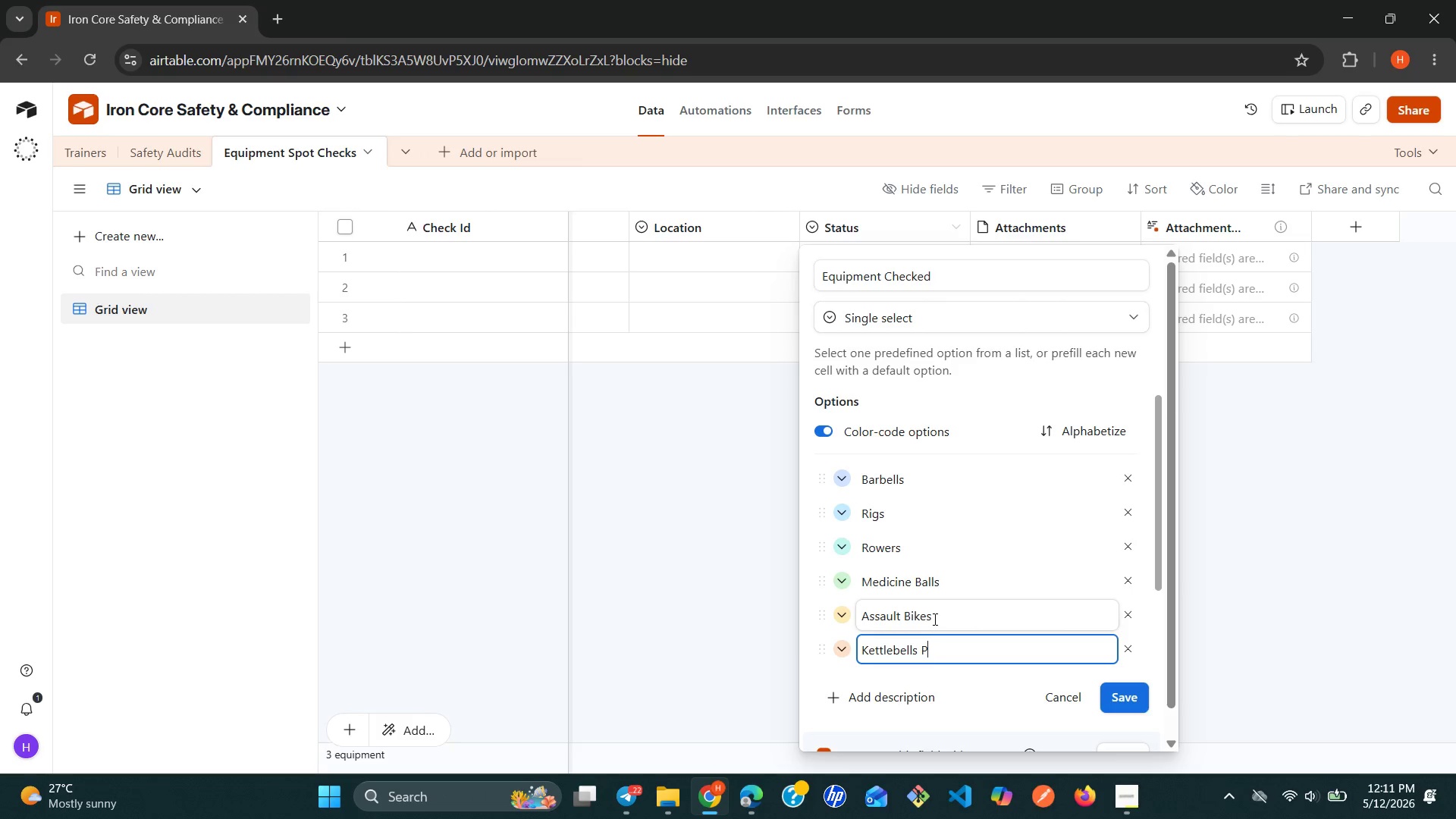 
key(Backspace)
 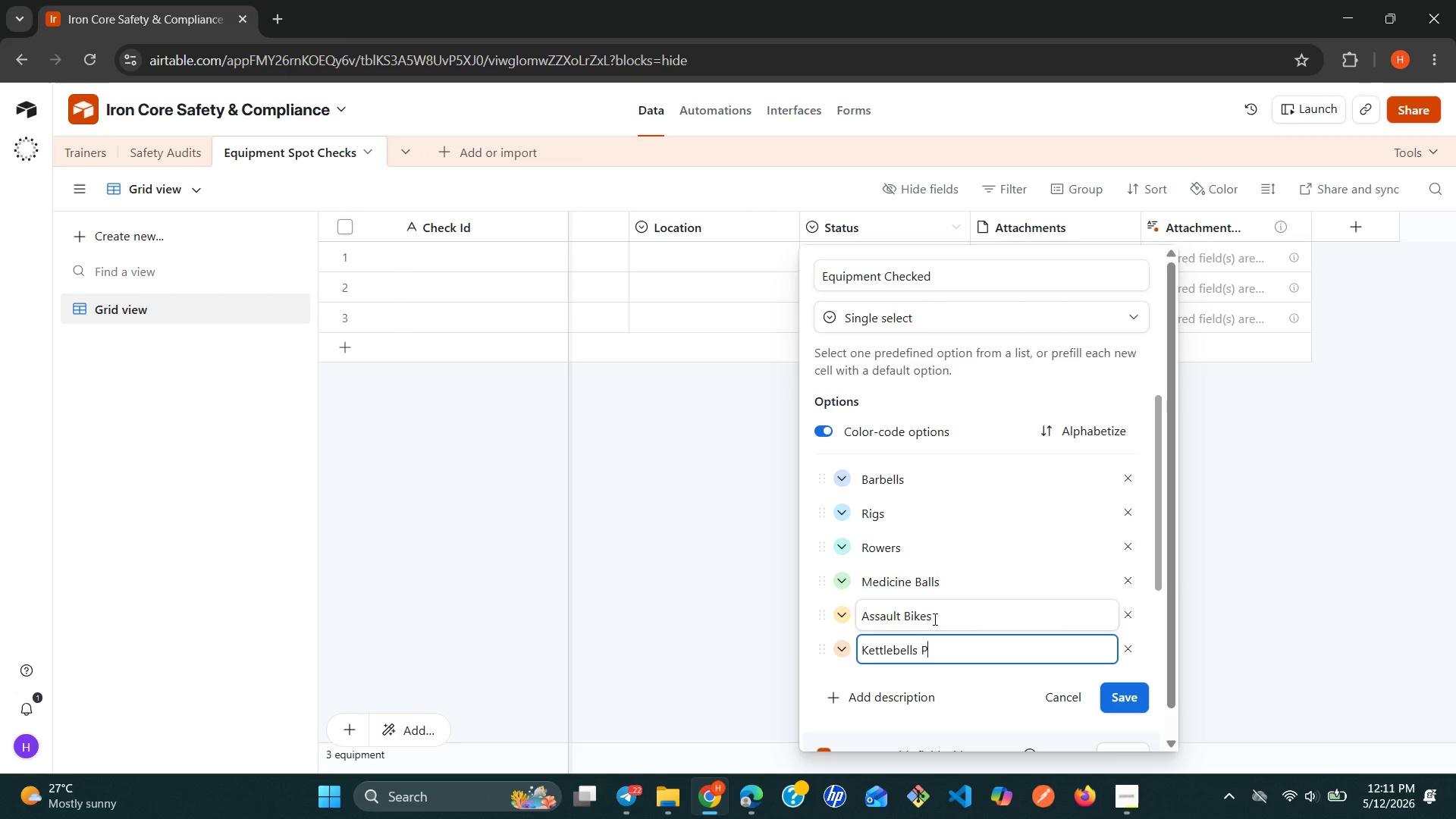 
key(Backspace)
 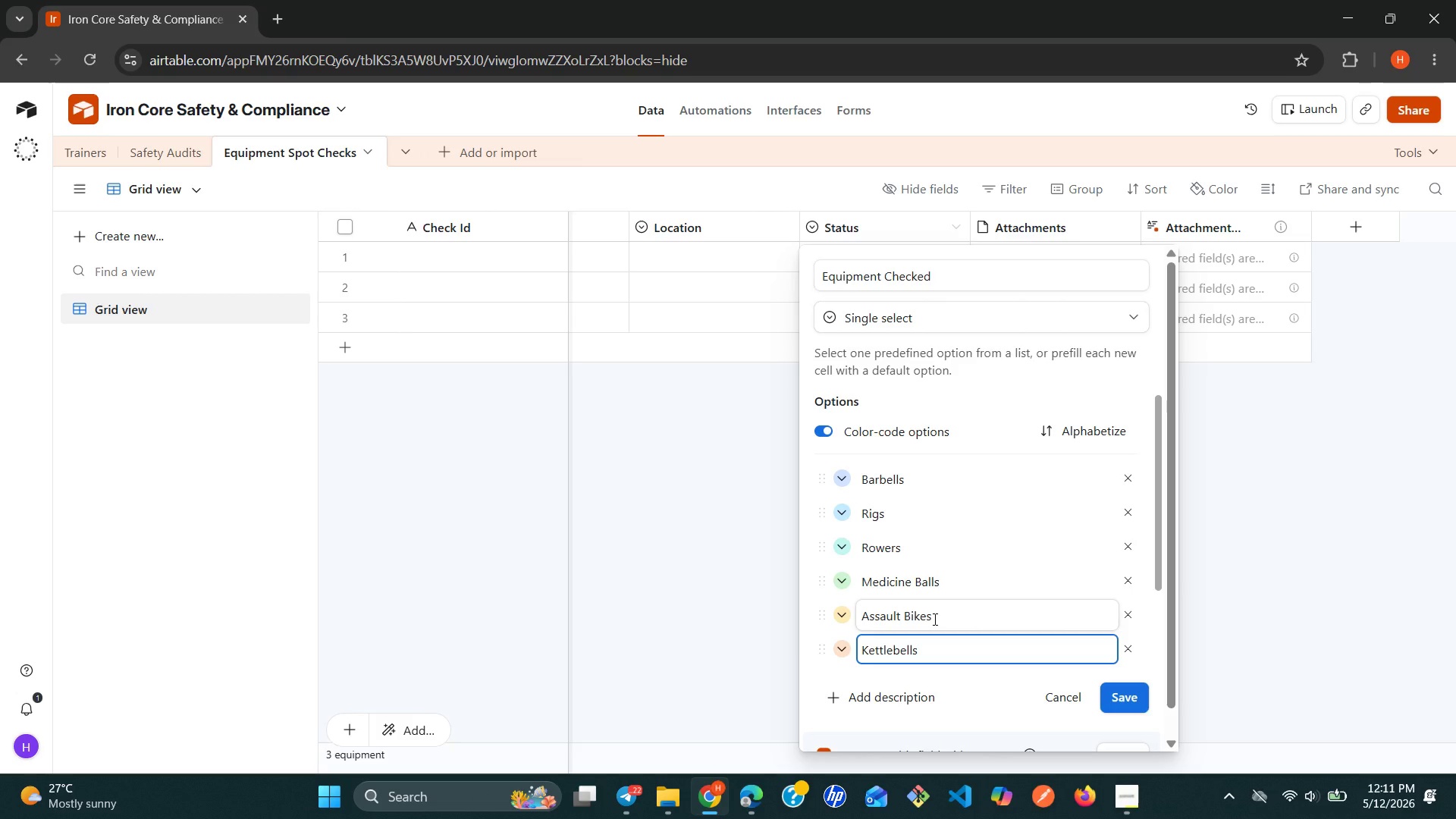 
wait(6.09)
 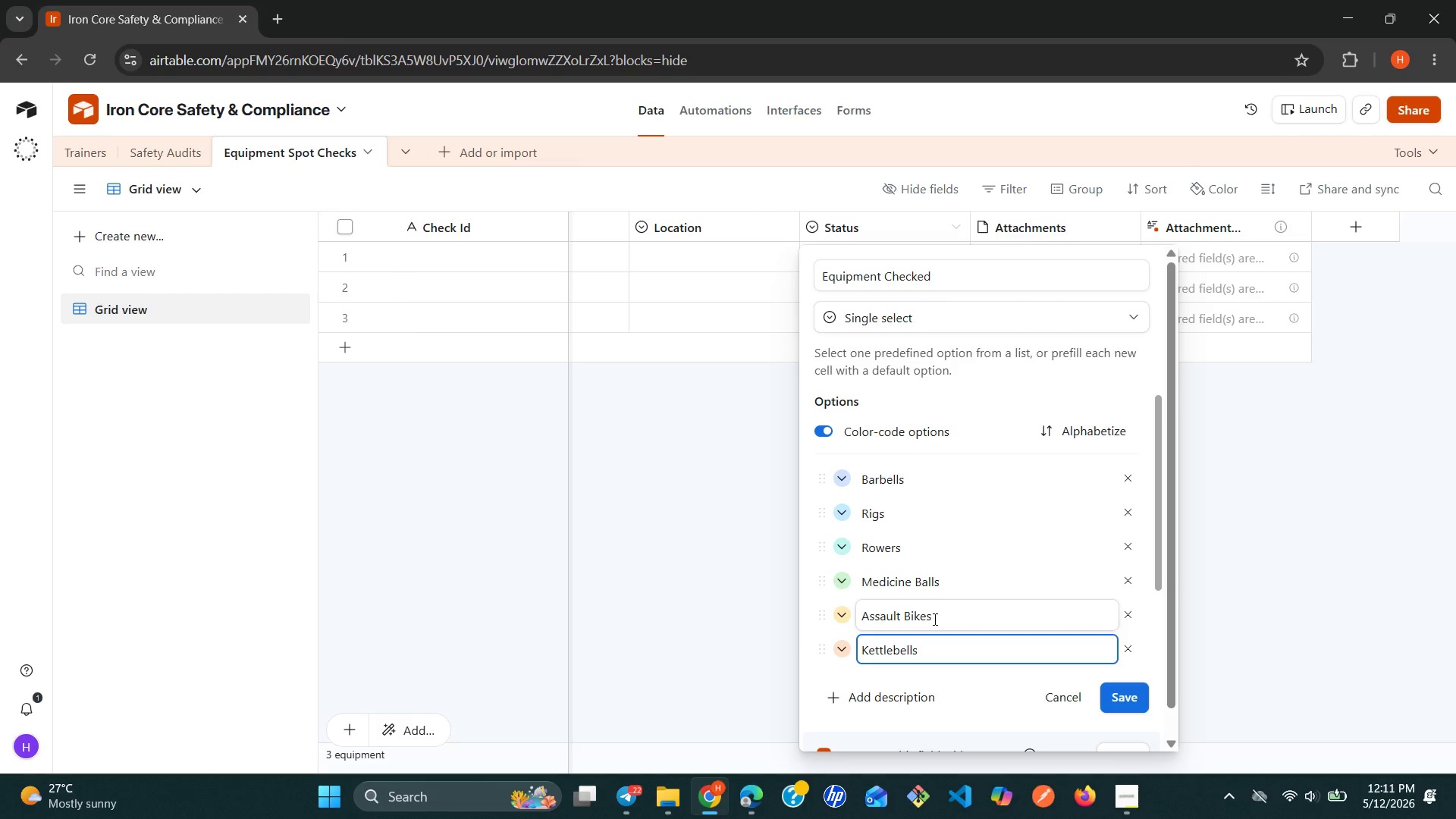 
key(Enter)
 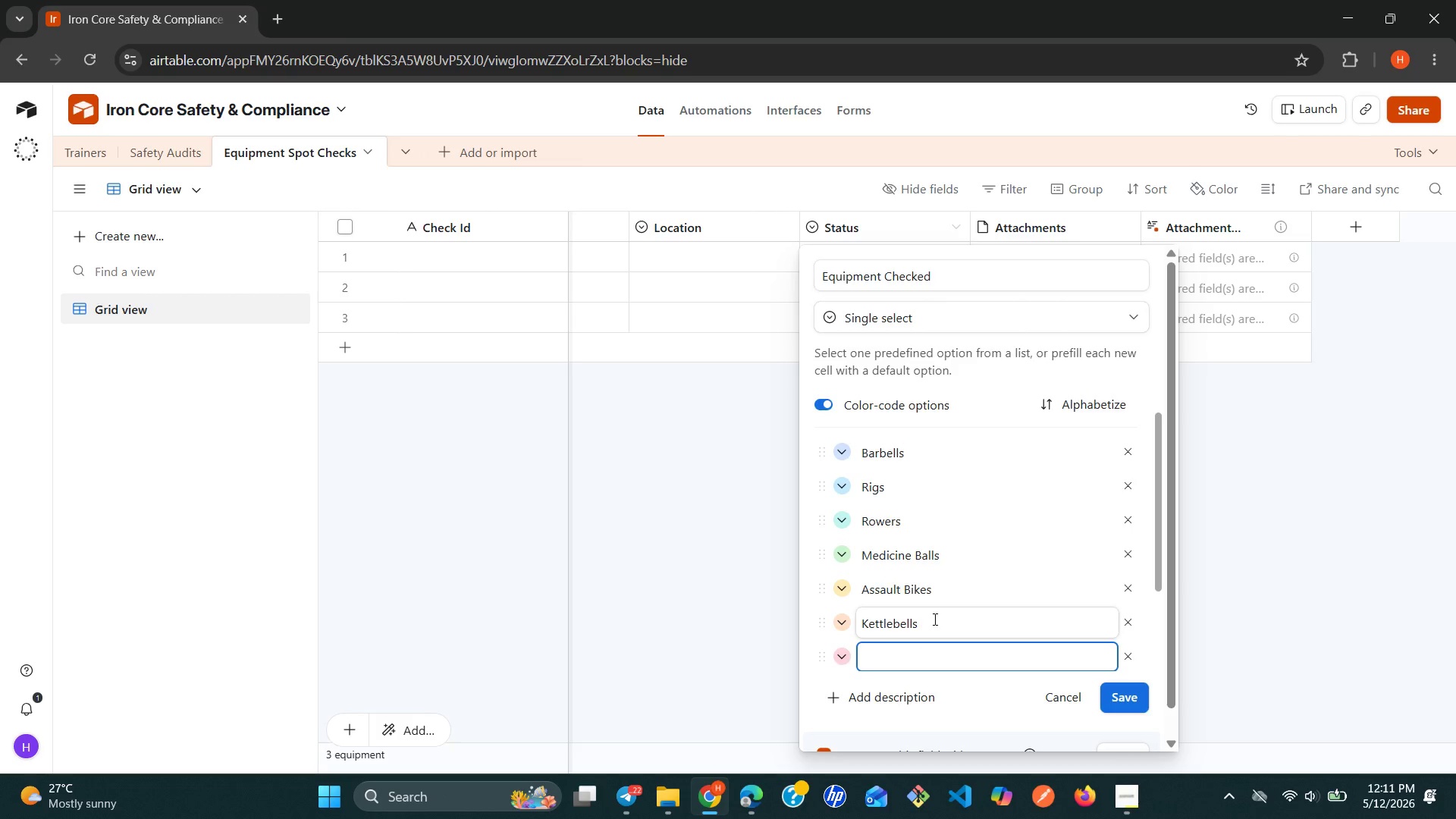 
type(K)
key(Backspace)
type(Plyo Boxes)
 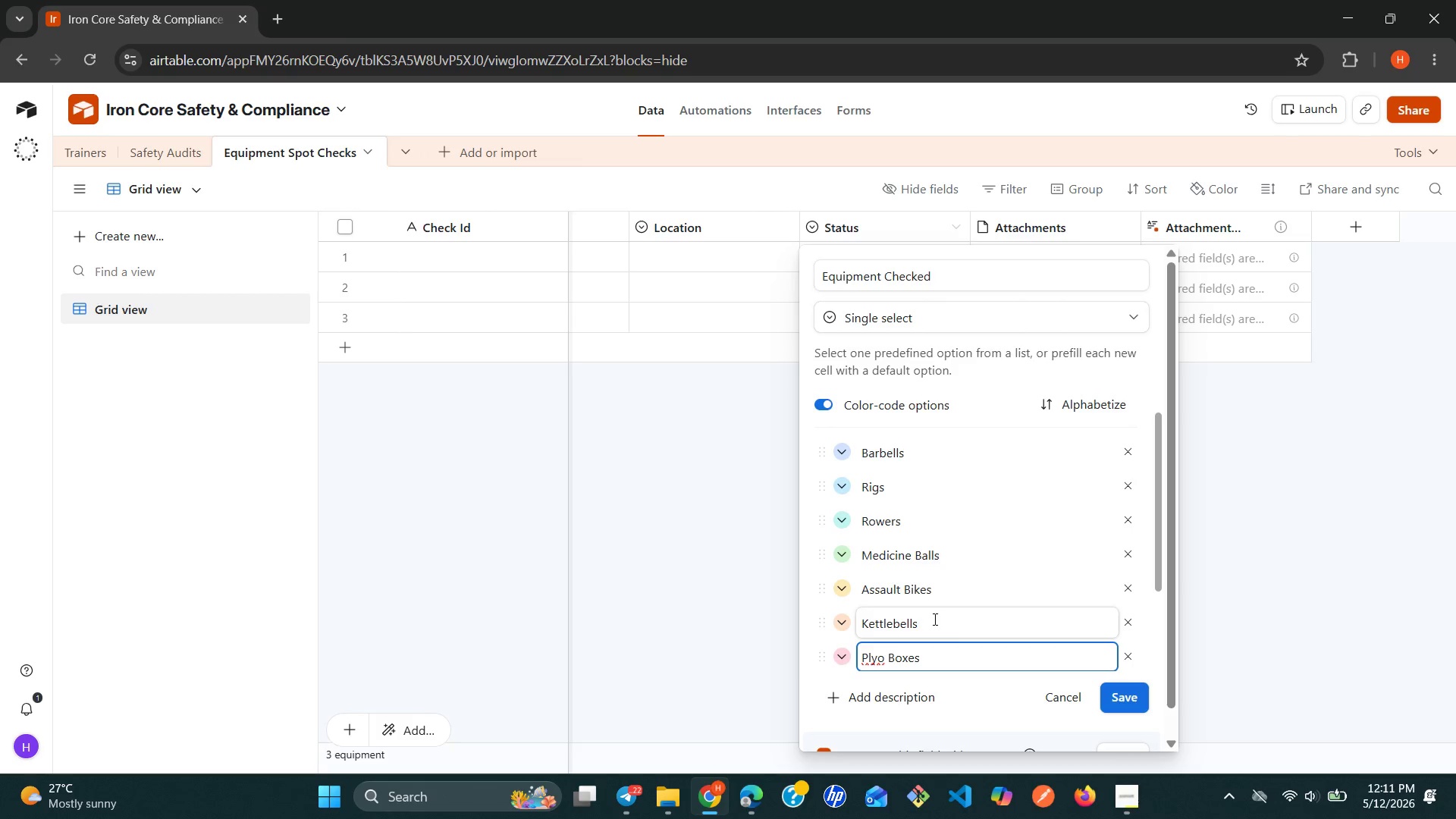 
key(Enter)
 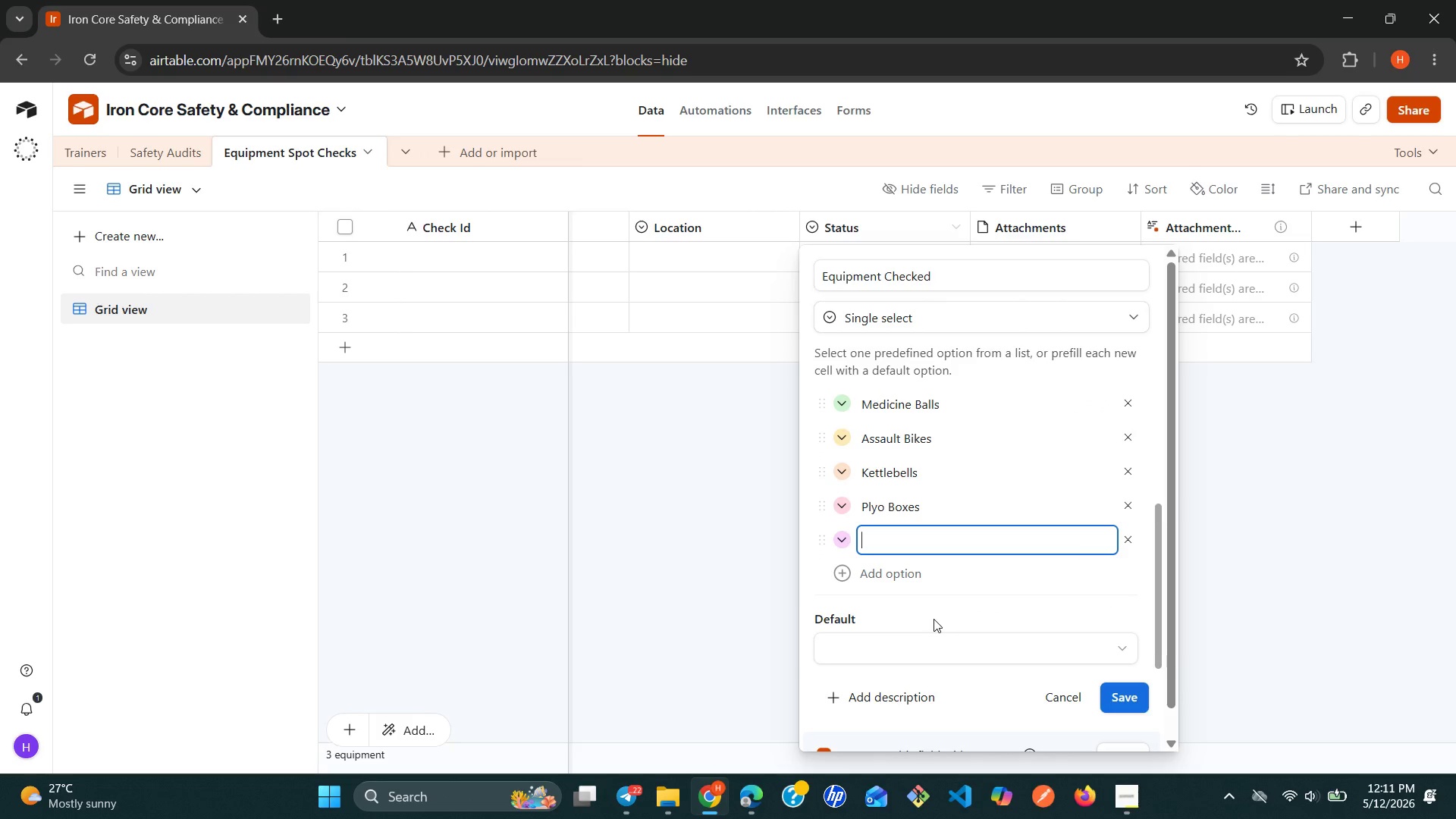 
hold_key(key=ShiftLeft, duration=1.09)
 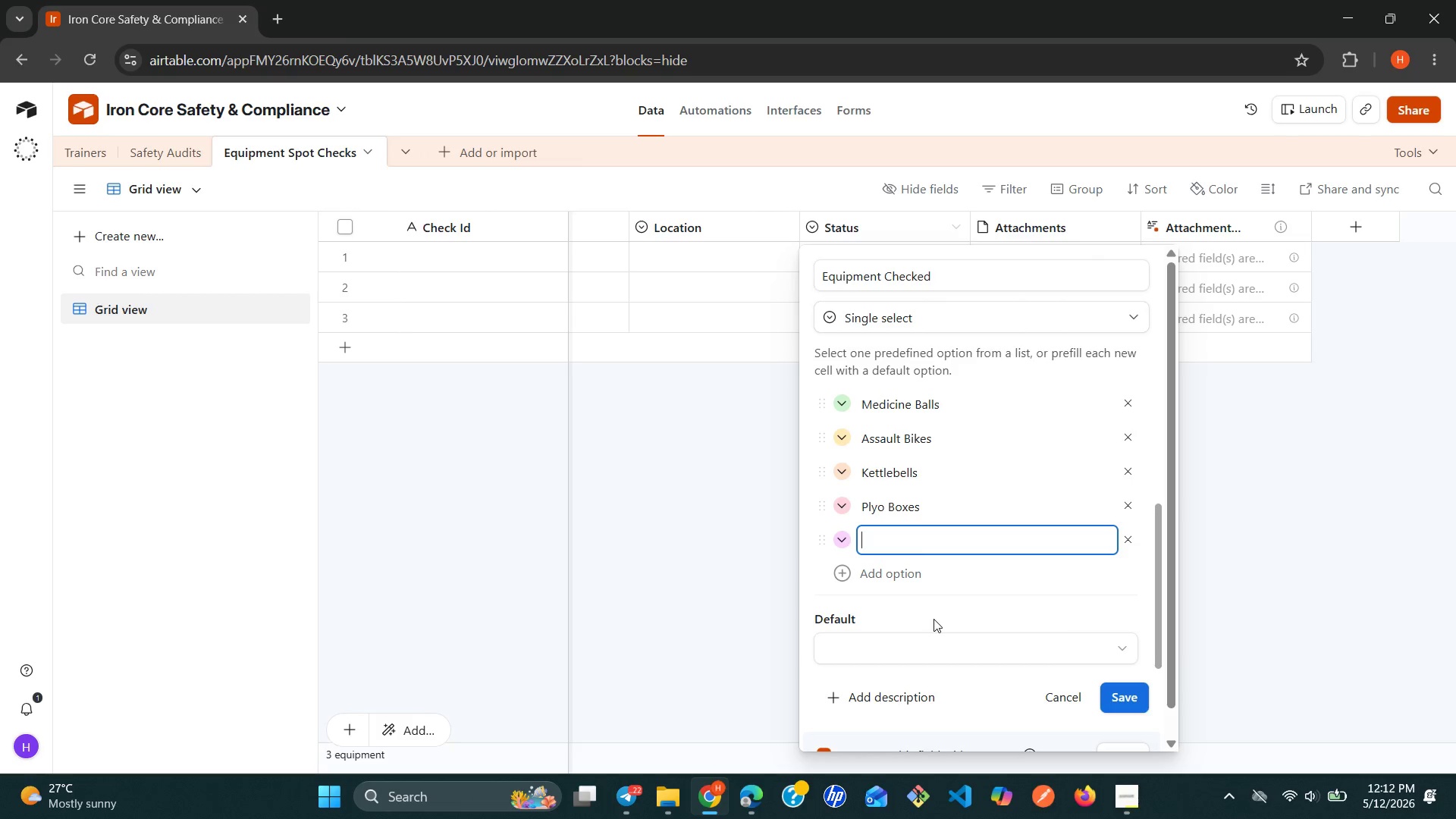 
type(Rings)
 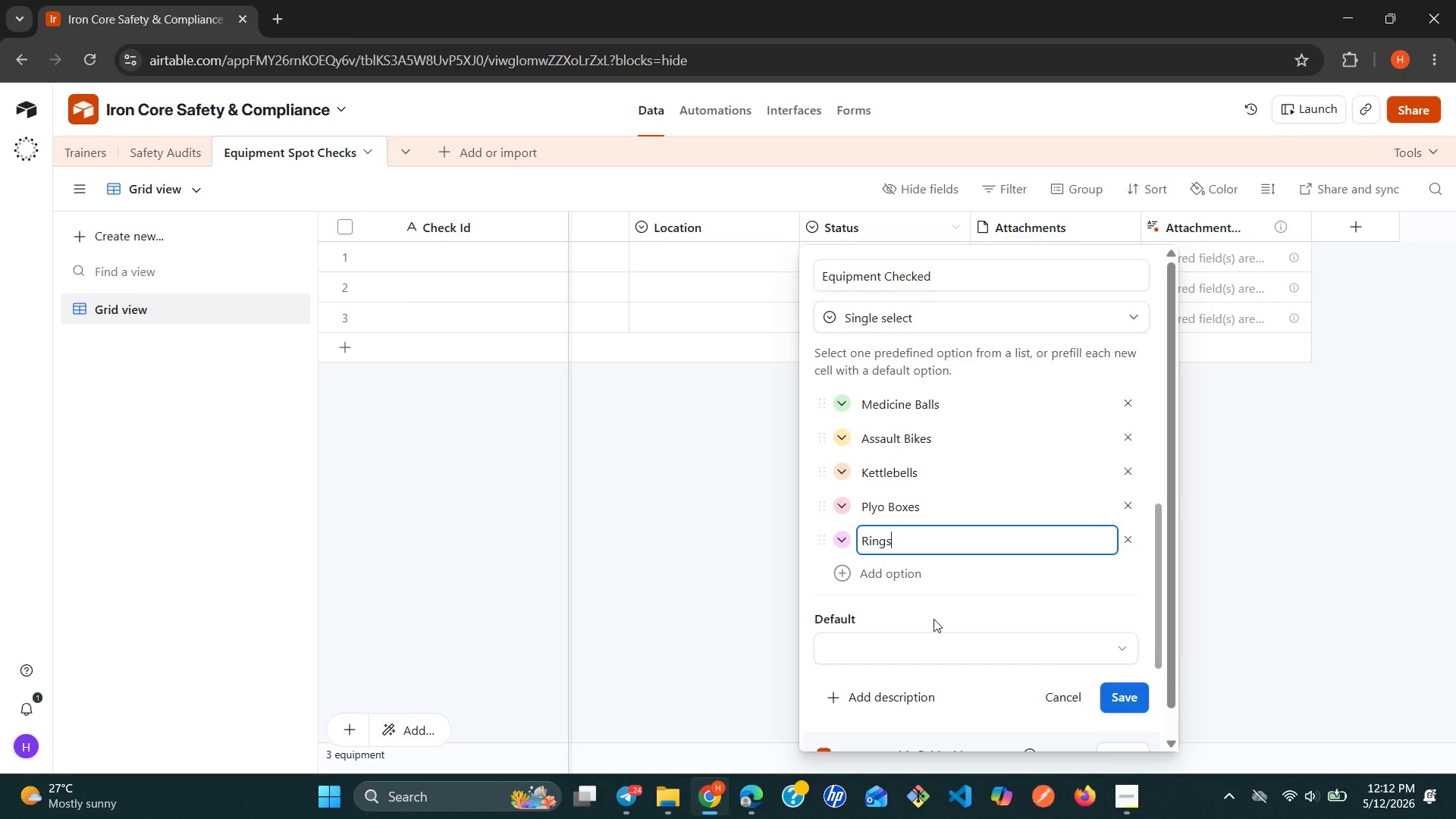 
wait(6.17)
 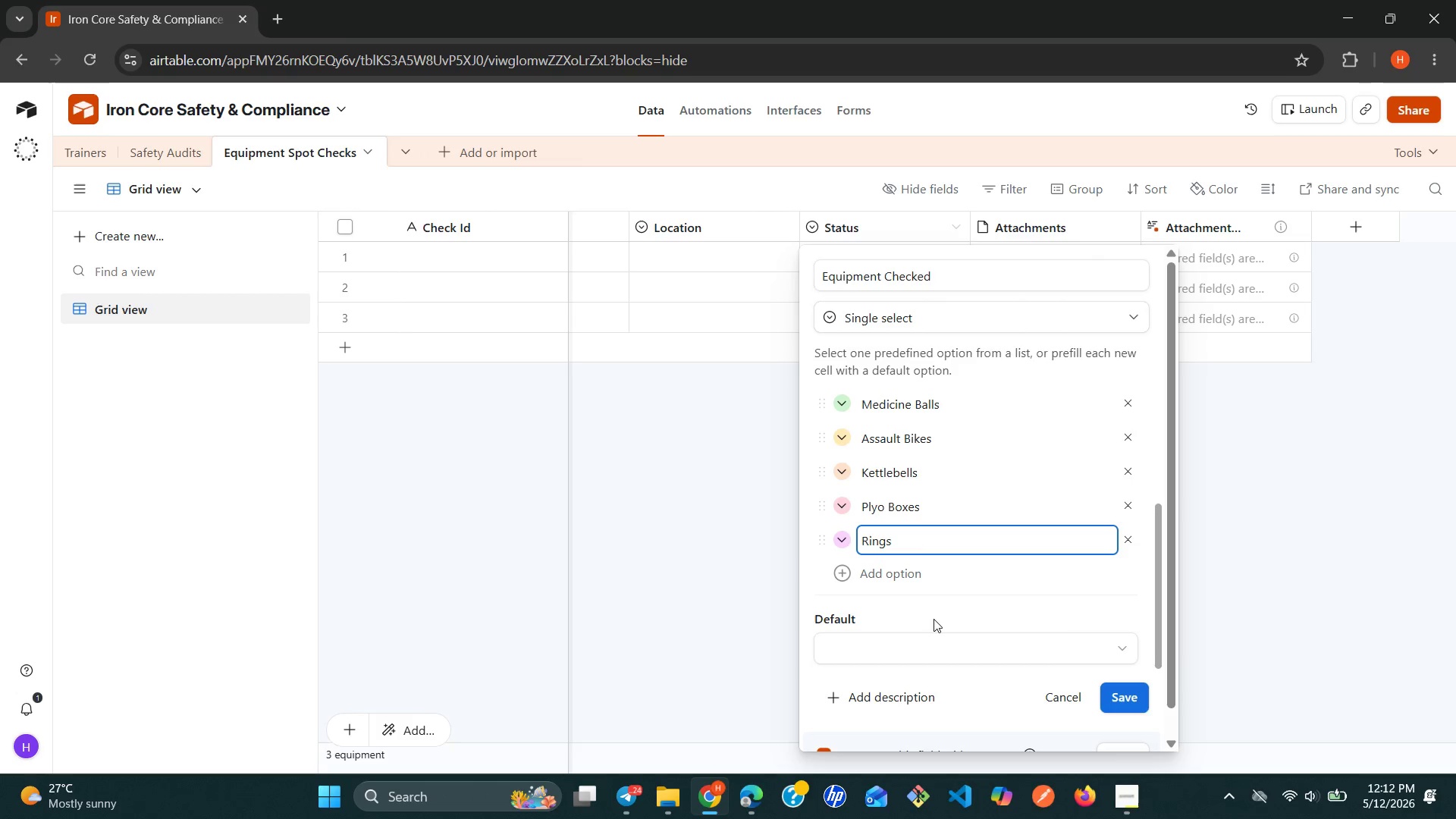 
left_click([1131, 689])
 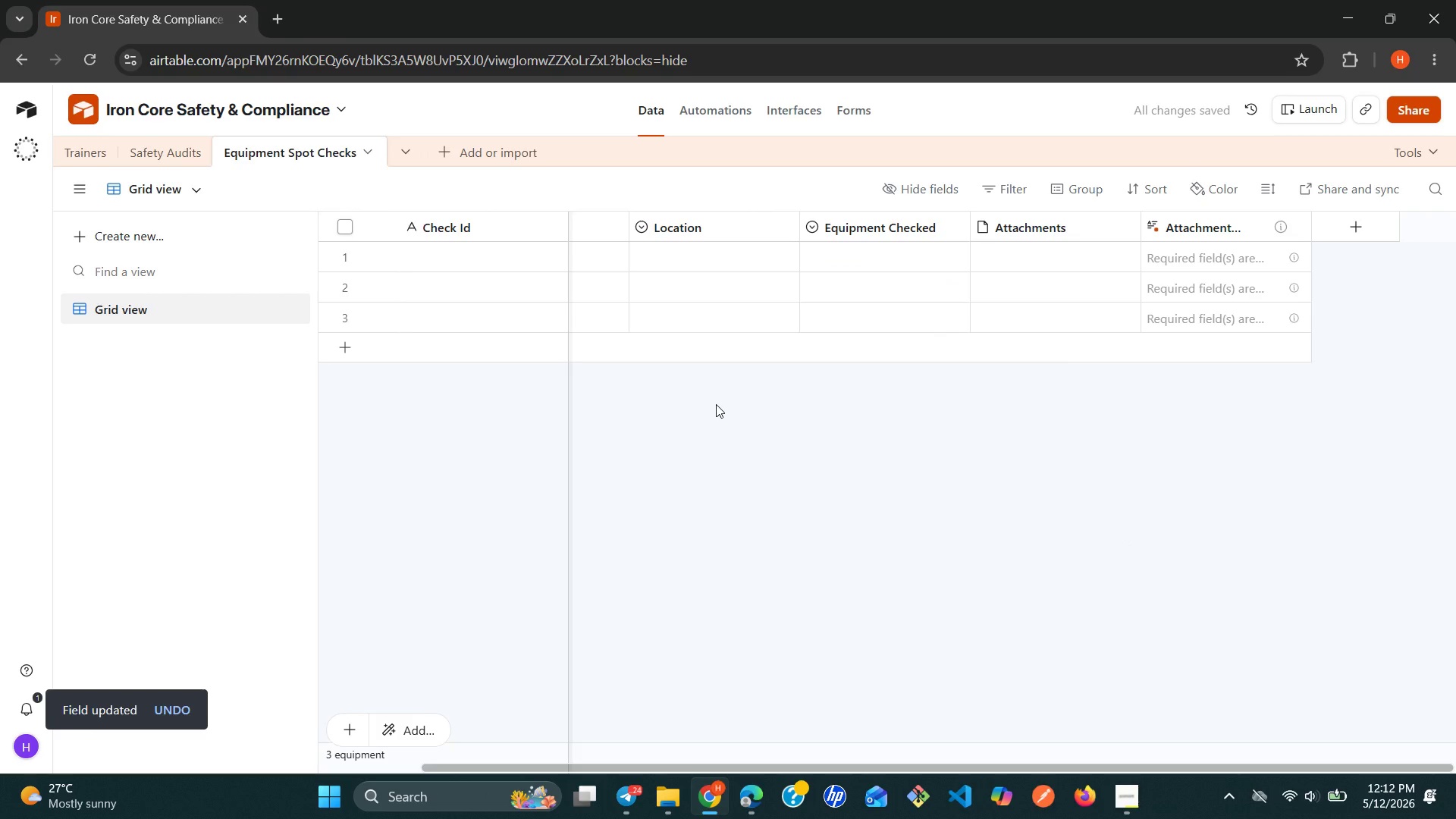 
wait(10.5)
 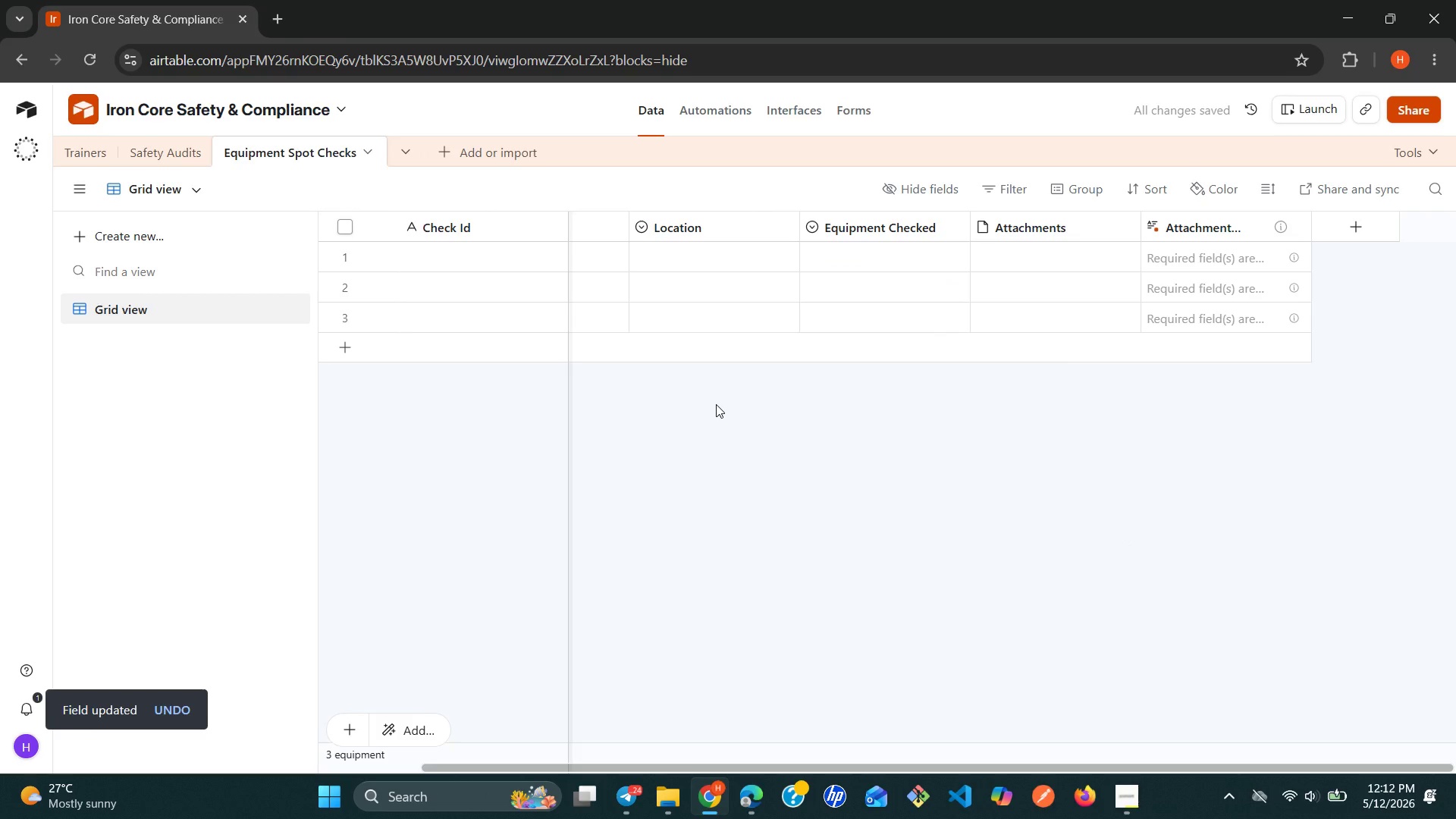 
left_click([1125, 224])
 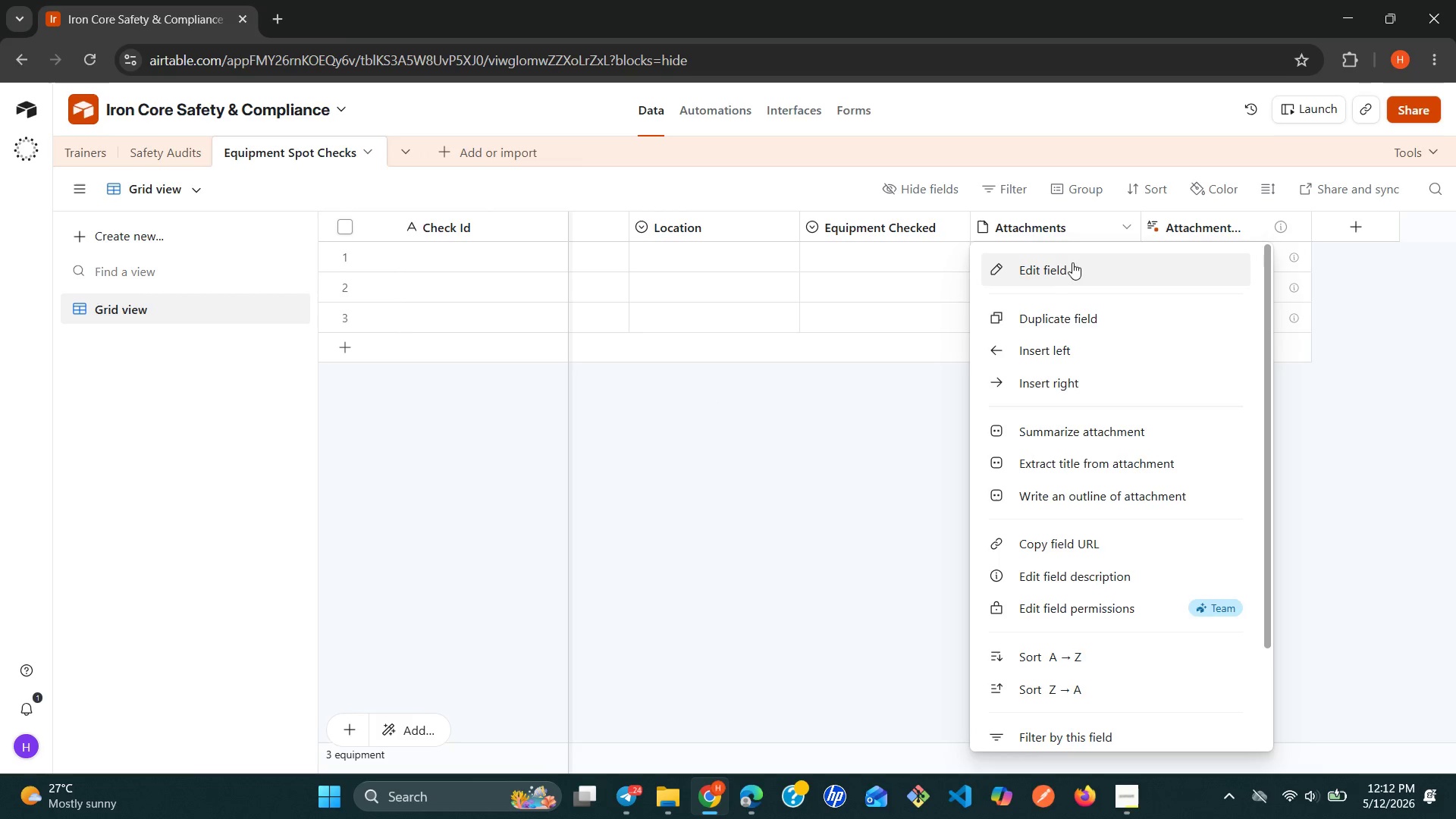 
left_click([1066, 267])
 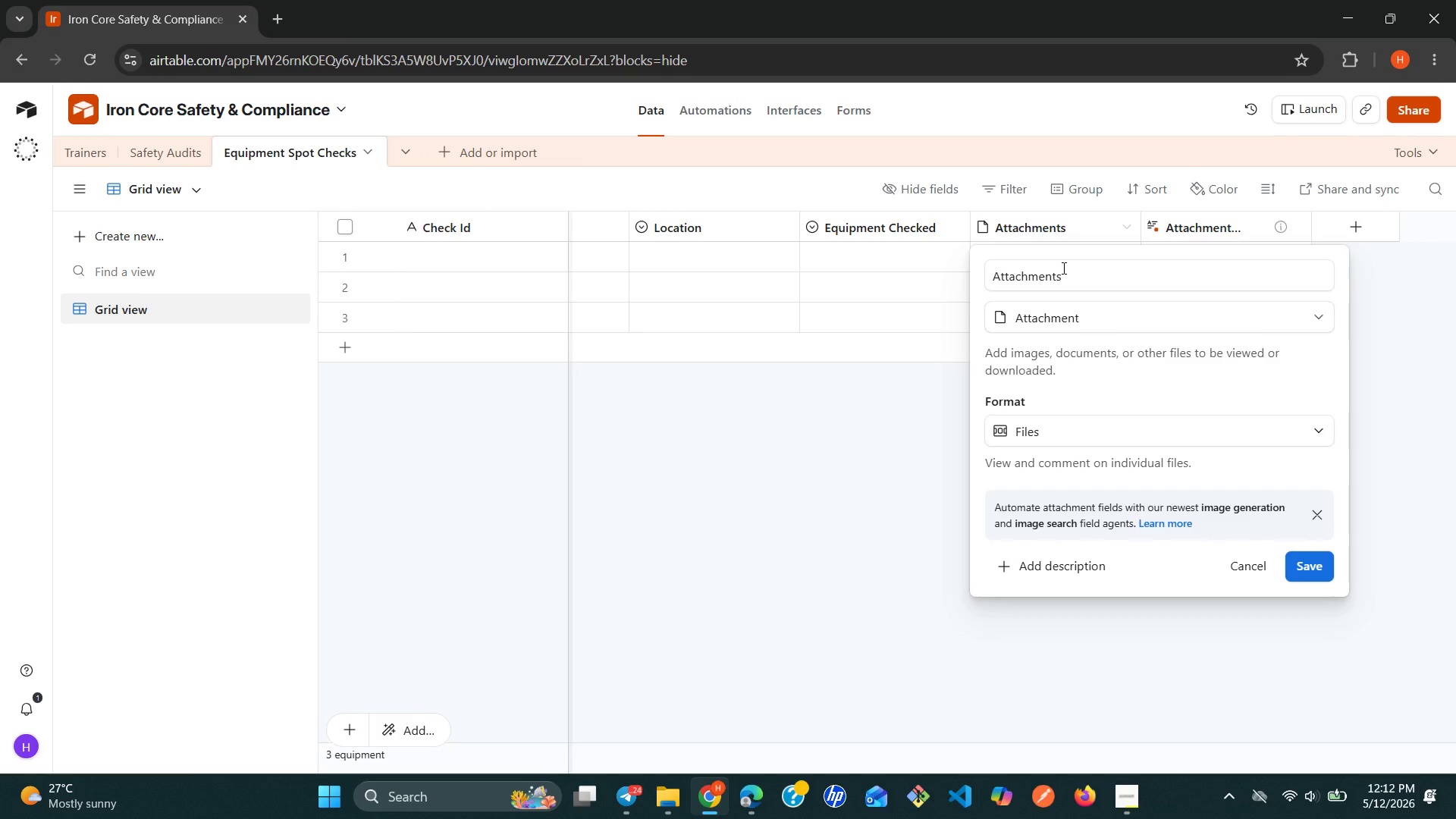 
double_click([1062, 268])
 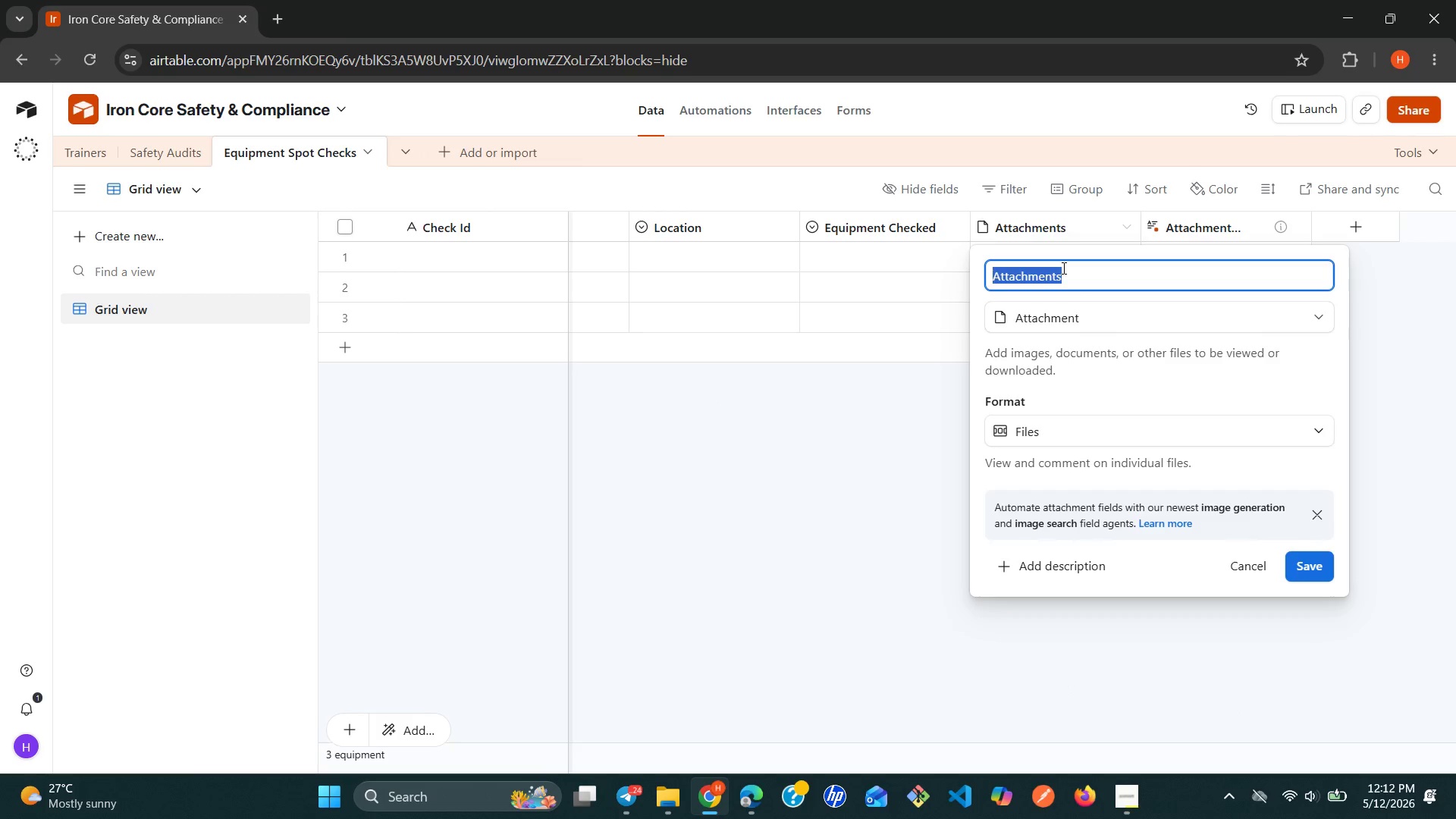 
triple_click([1062, 268])
 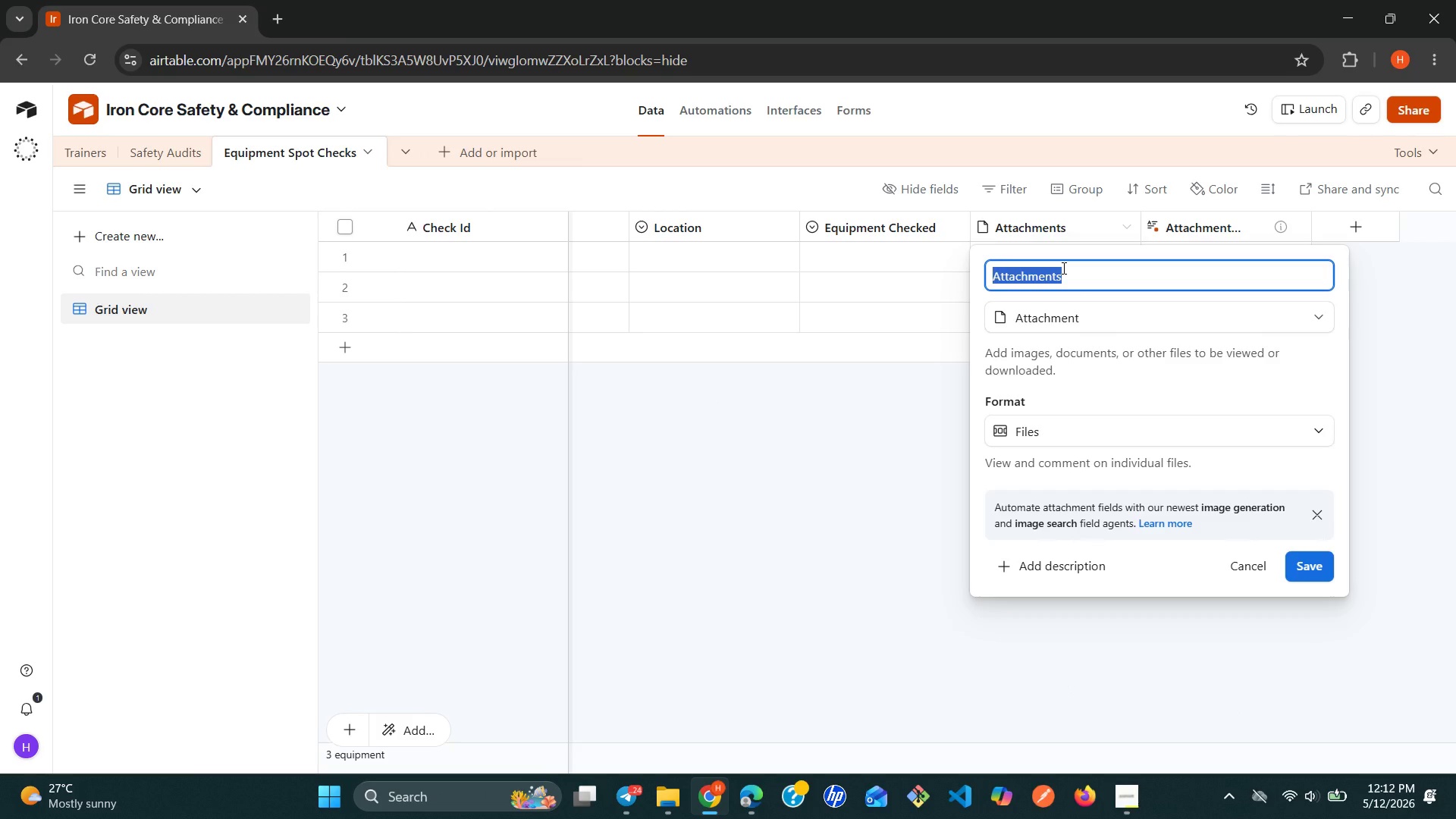 
type(Check Date)
 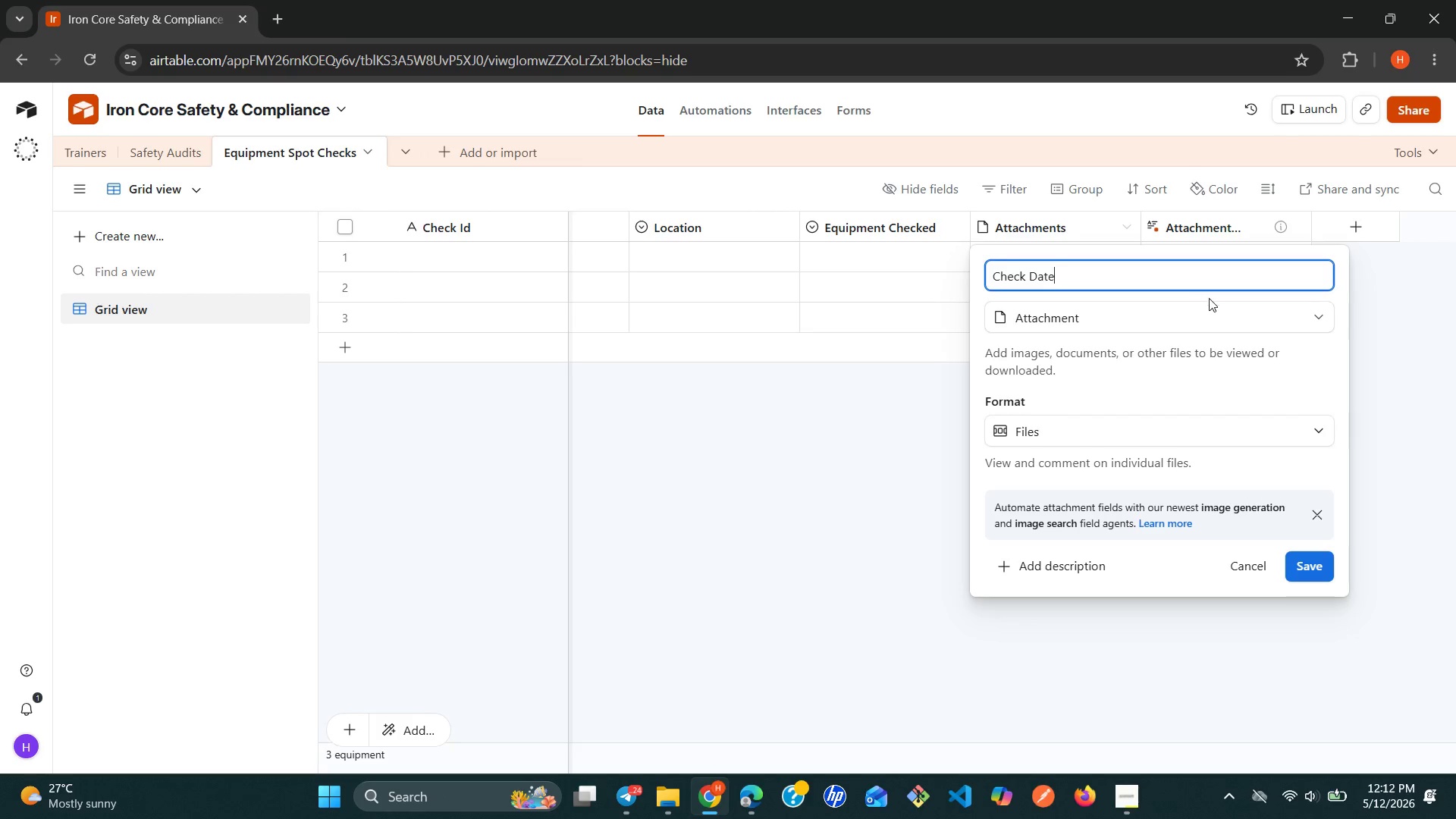 
left_click([1208, 318])
 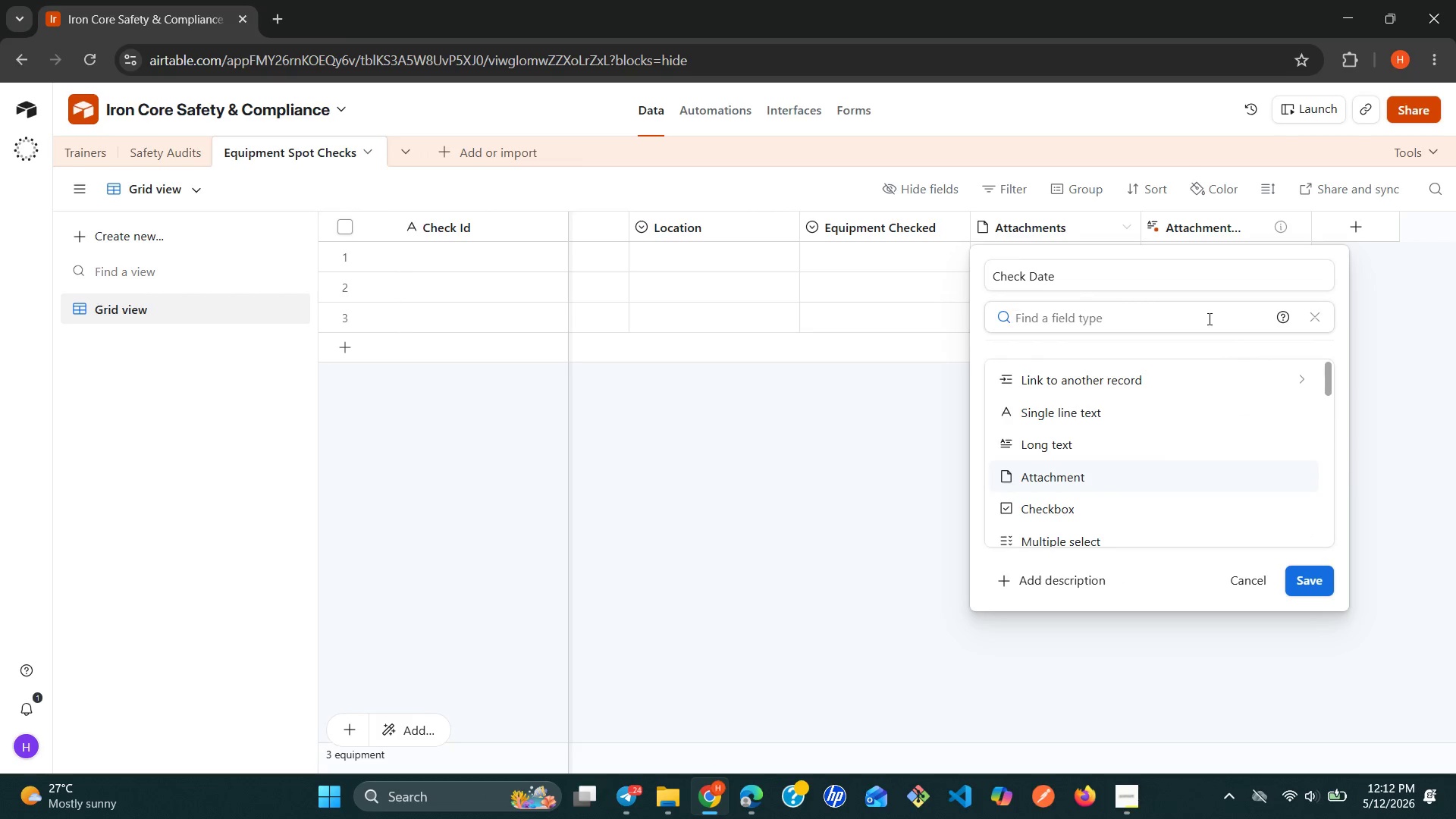 
type(dat)
 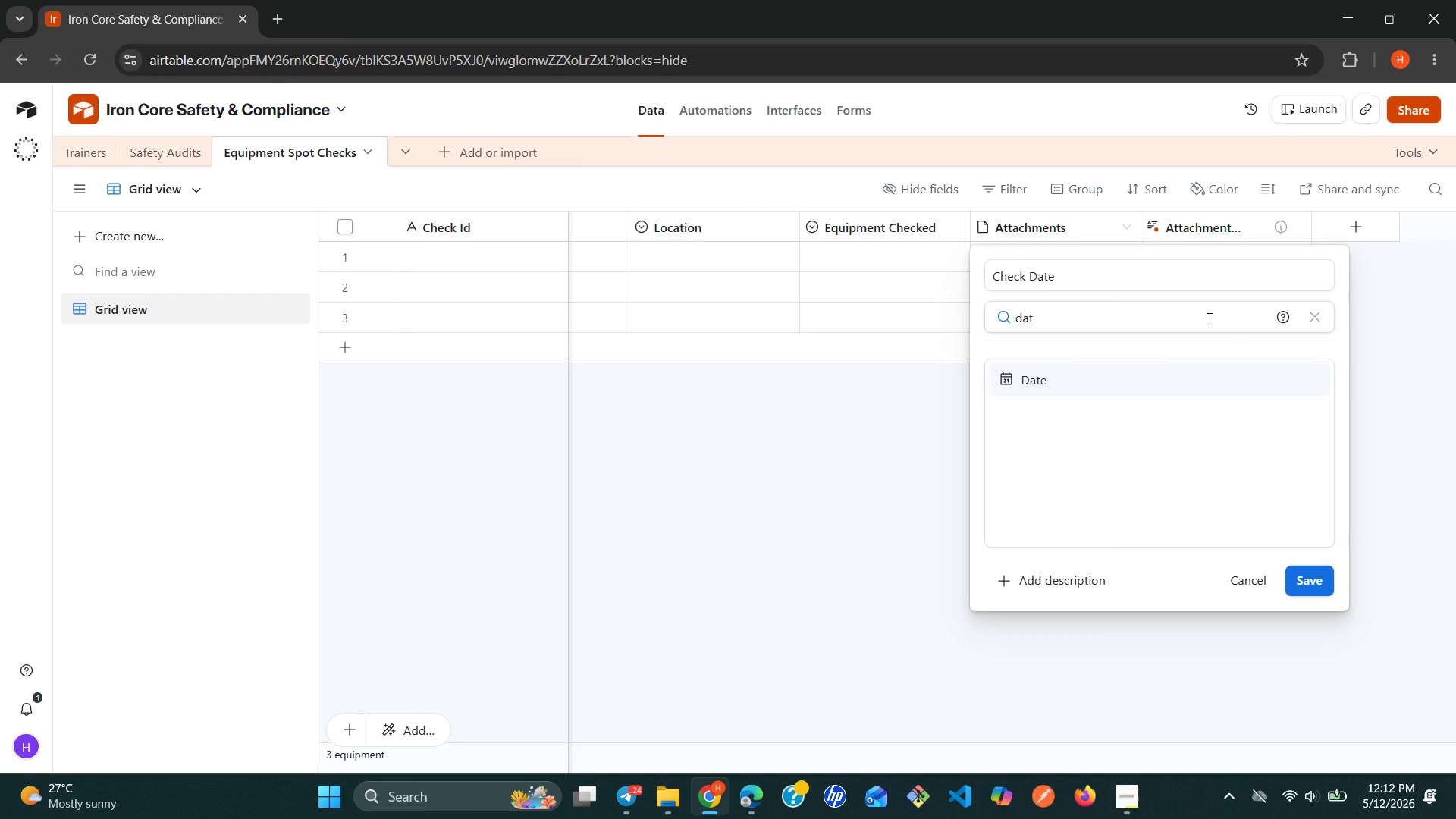 
key(Enter)
 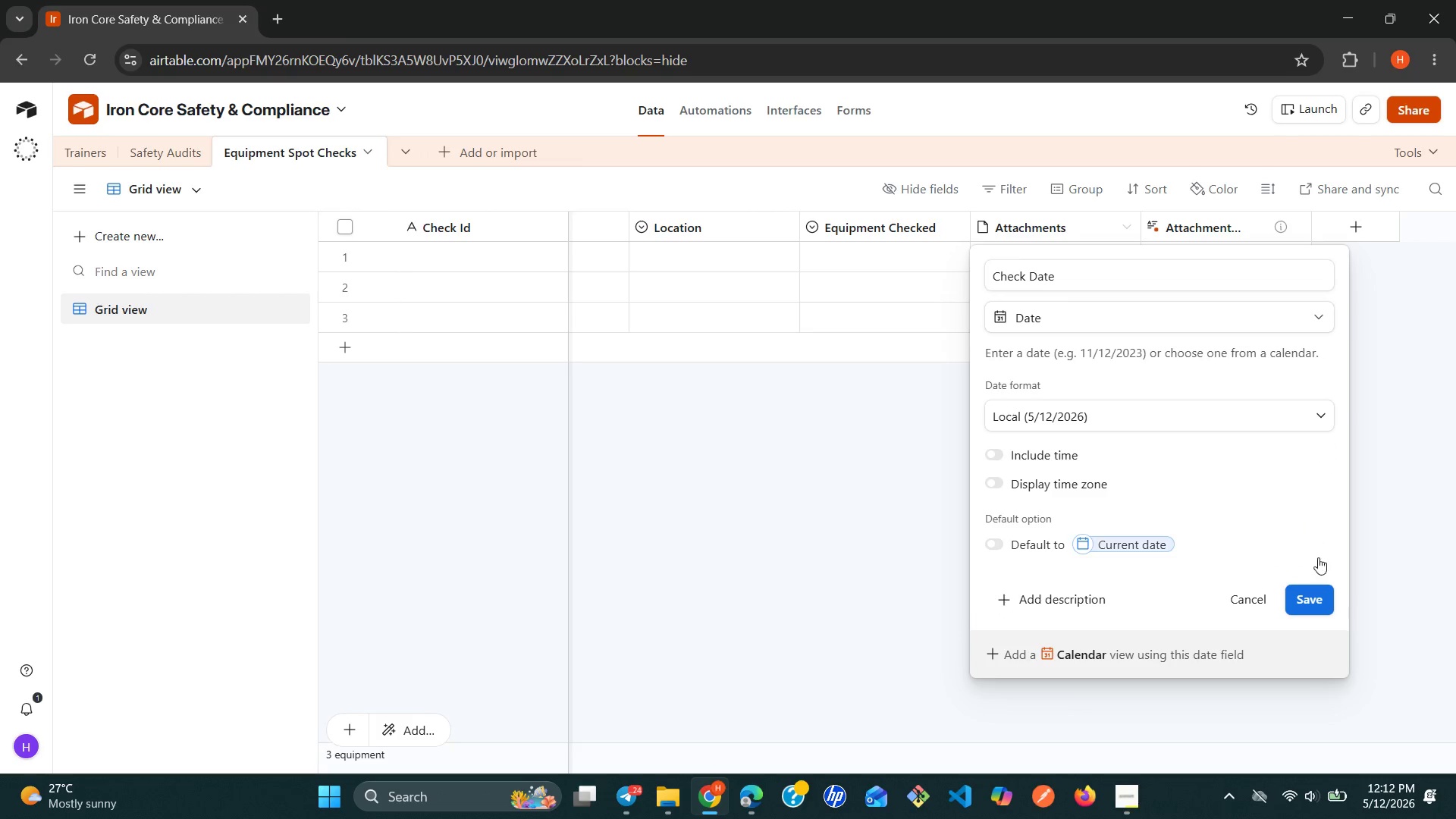 
left_click([1306, 603])
 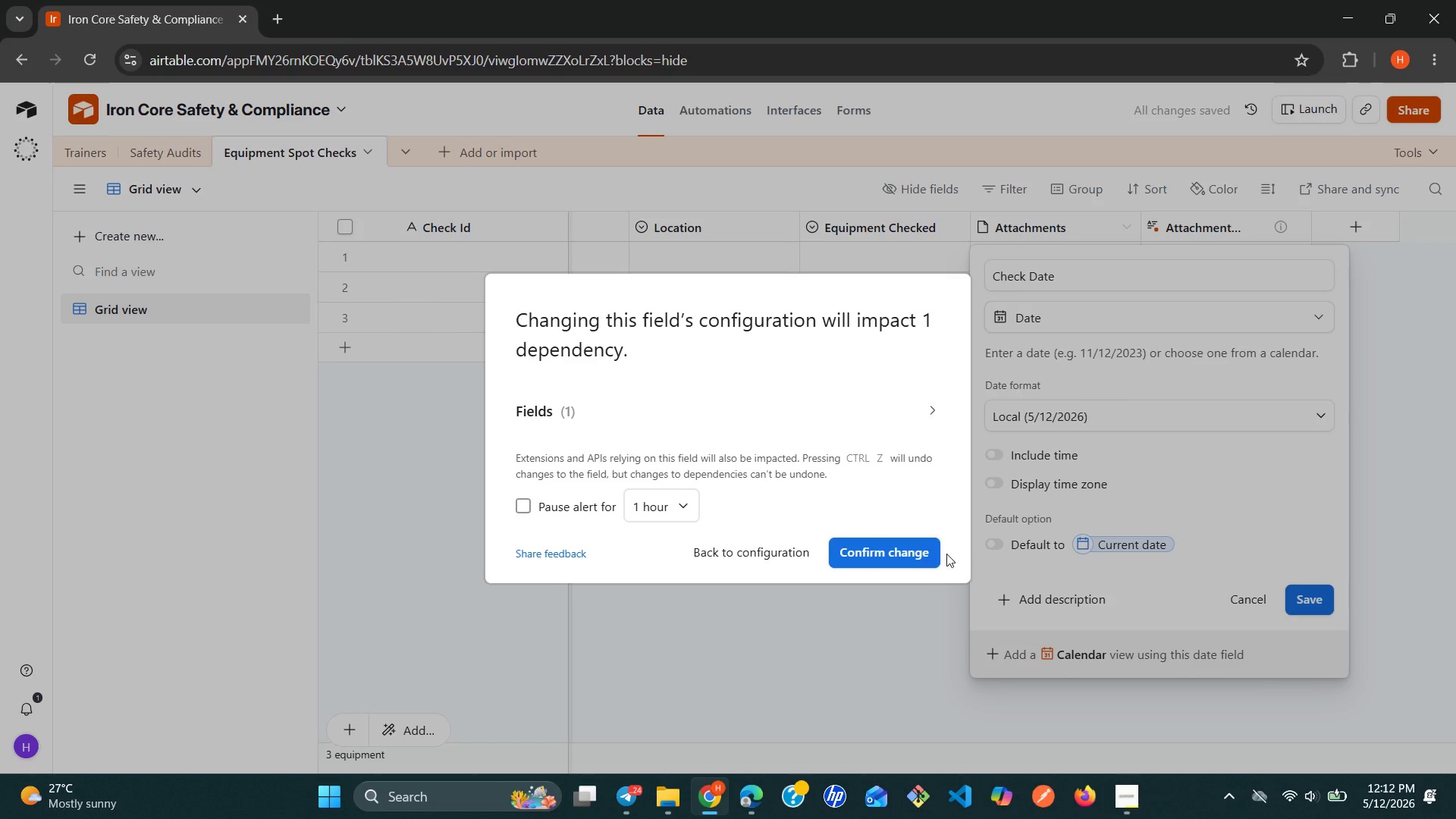 
wait(5.11)
 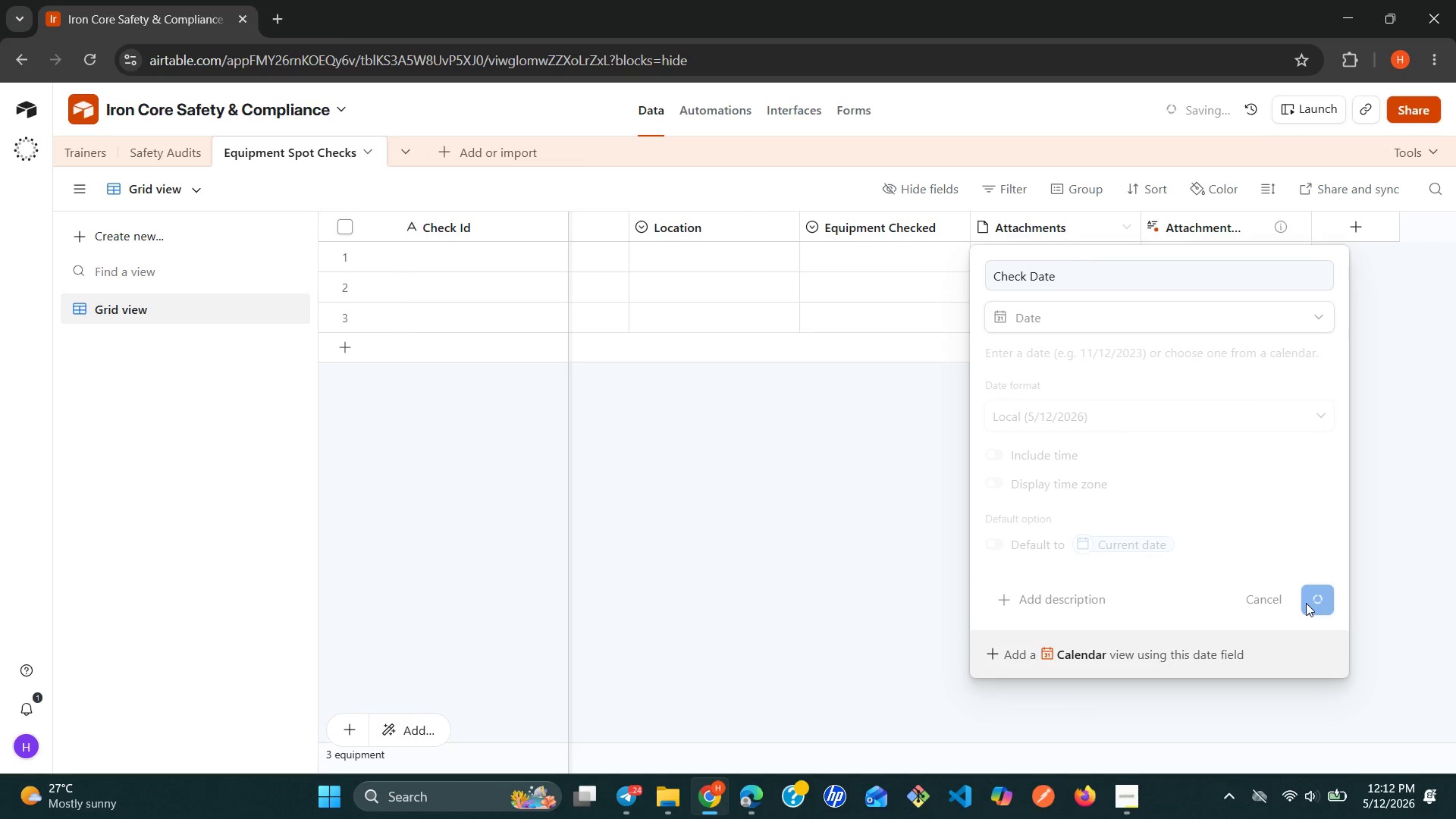 
left_click([872, 546])
 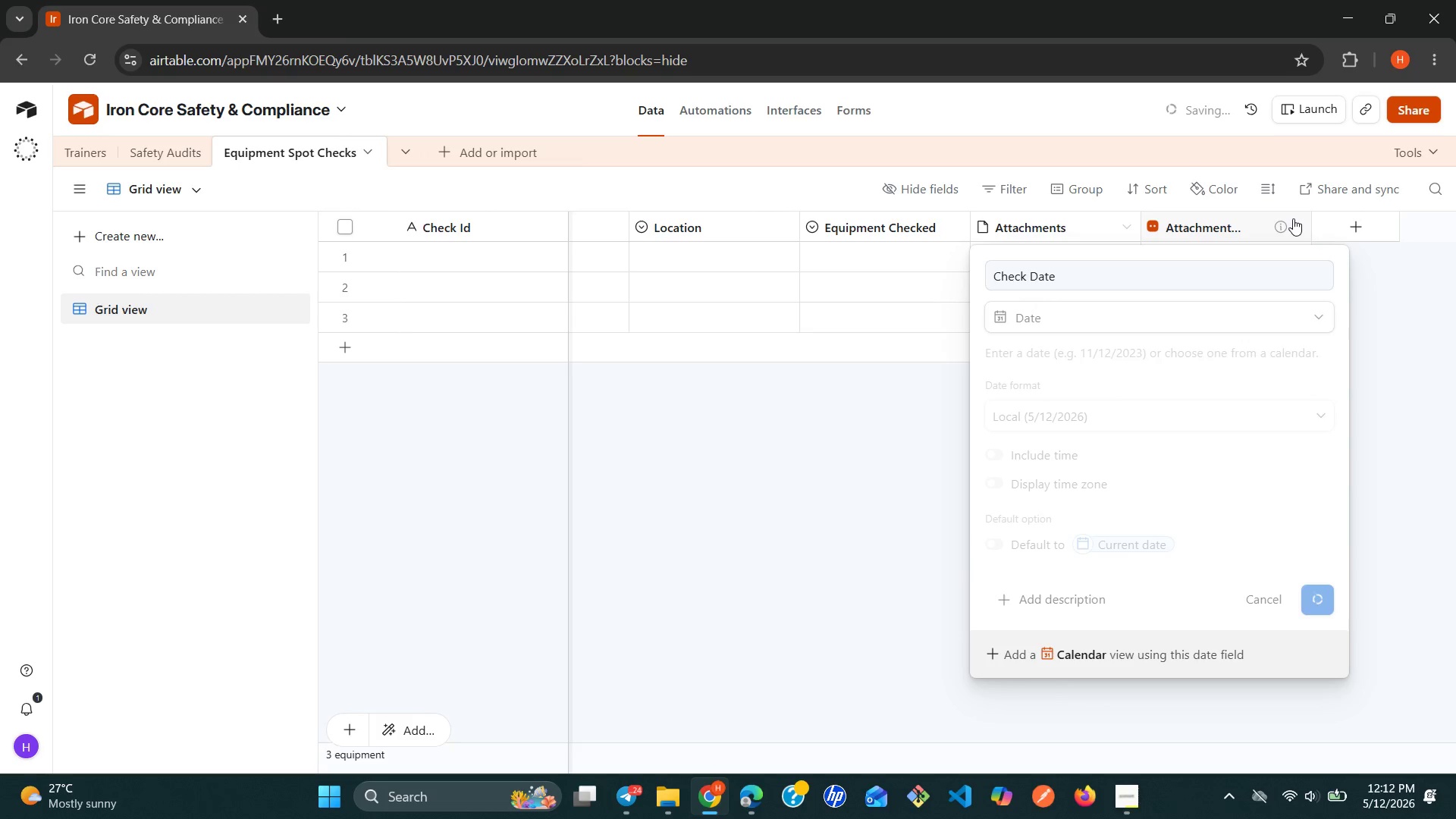 
right_click([1293, 218])
 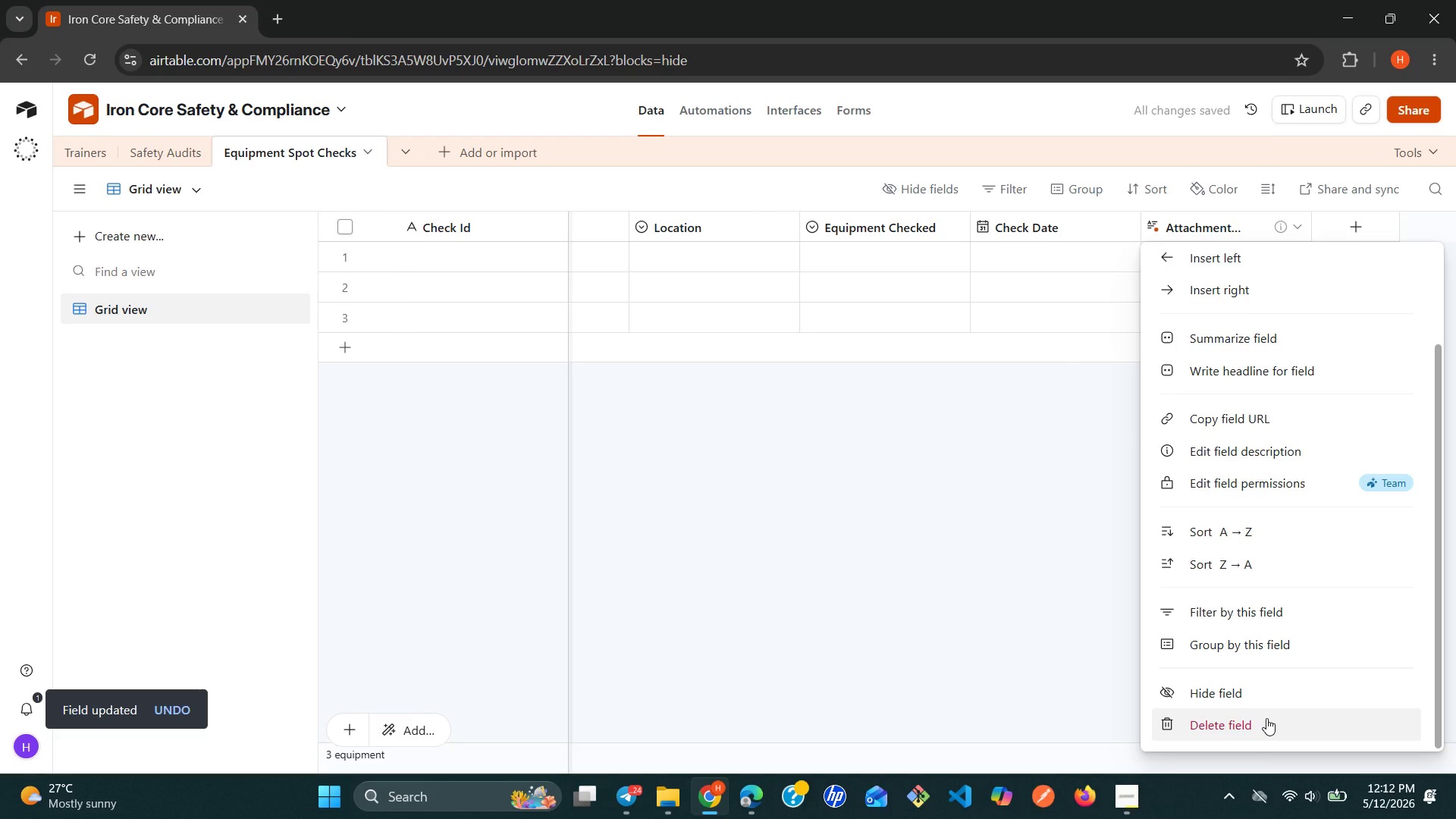 
left_click([1266, 718])
 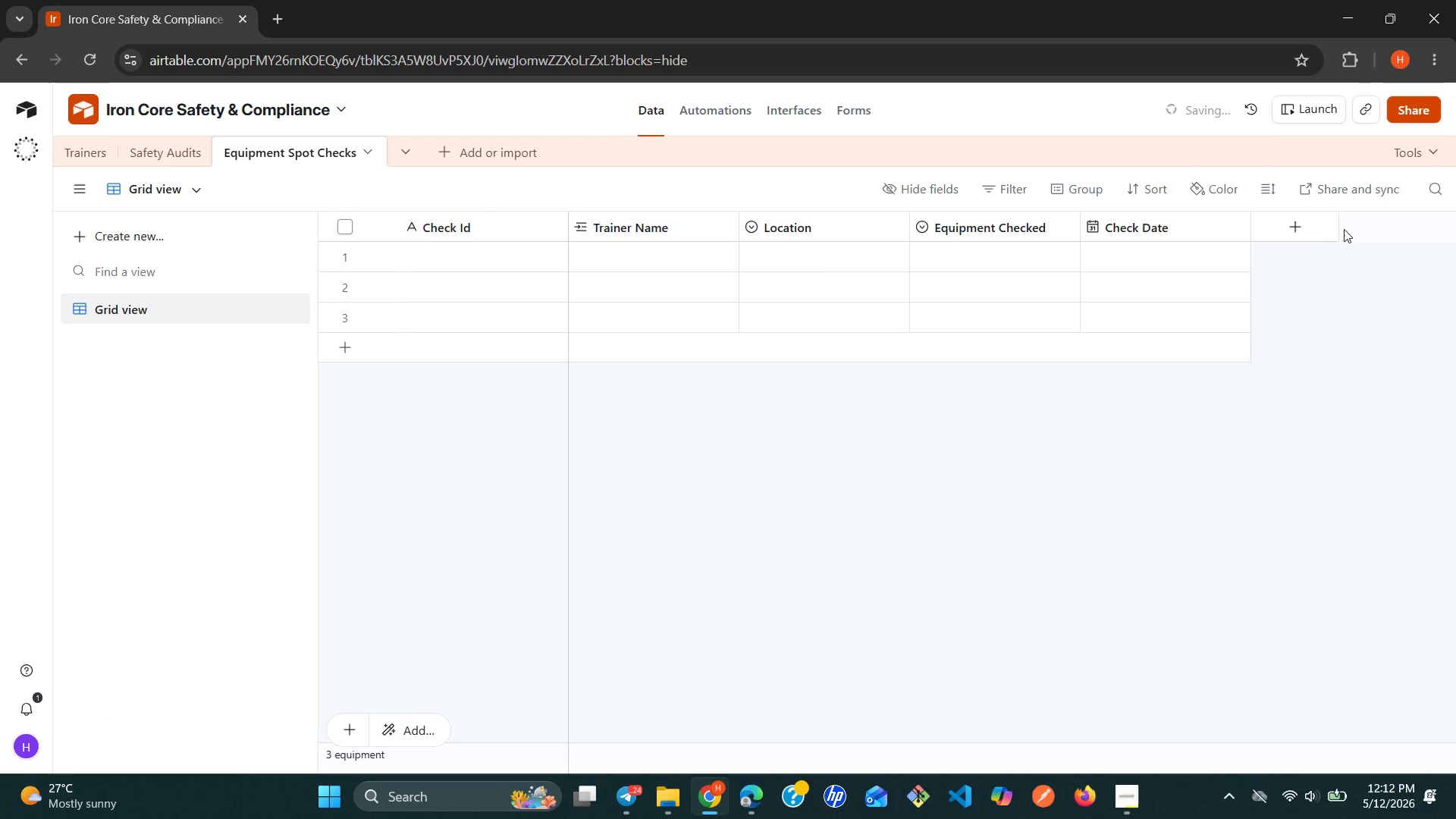 
left_click([1300, 229])
 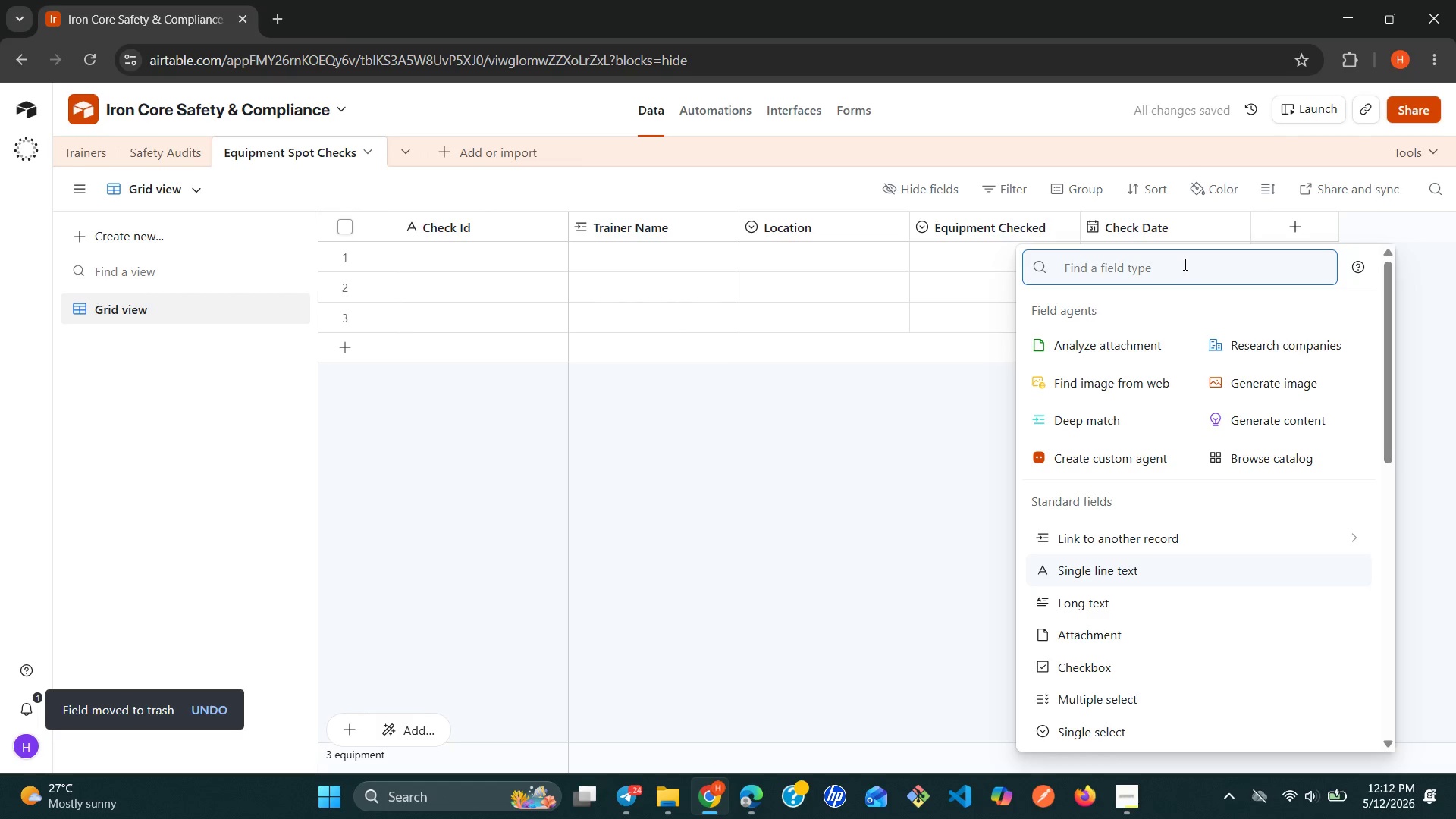 
type(sin)
 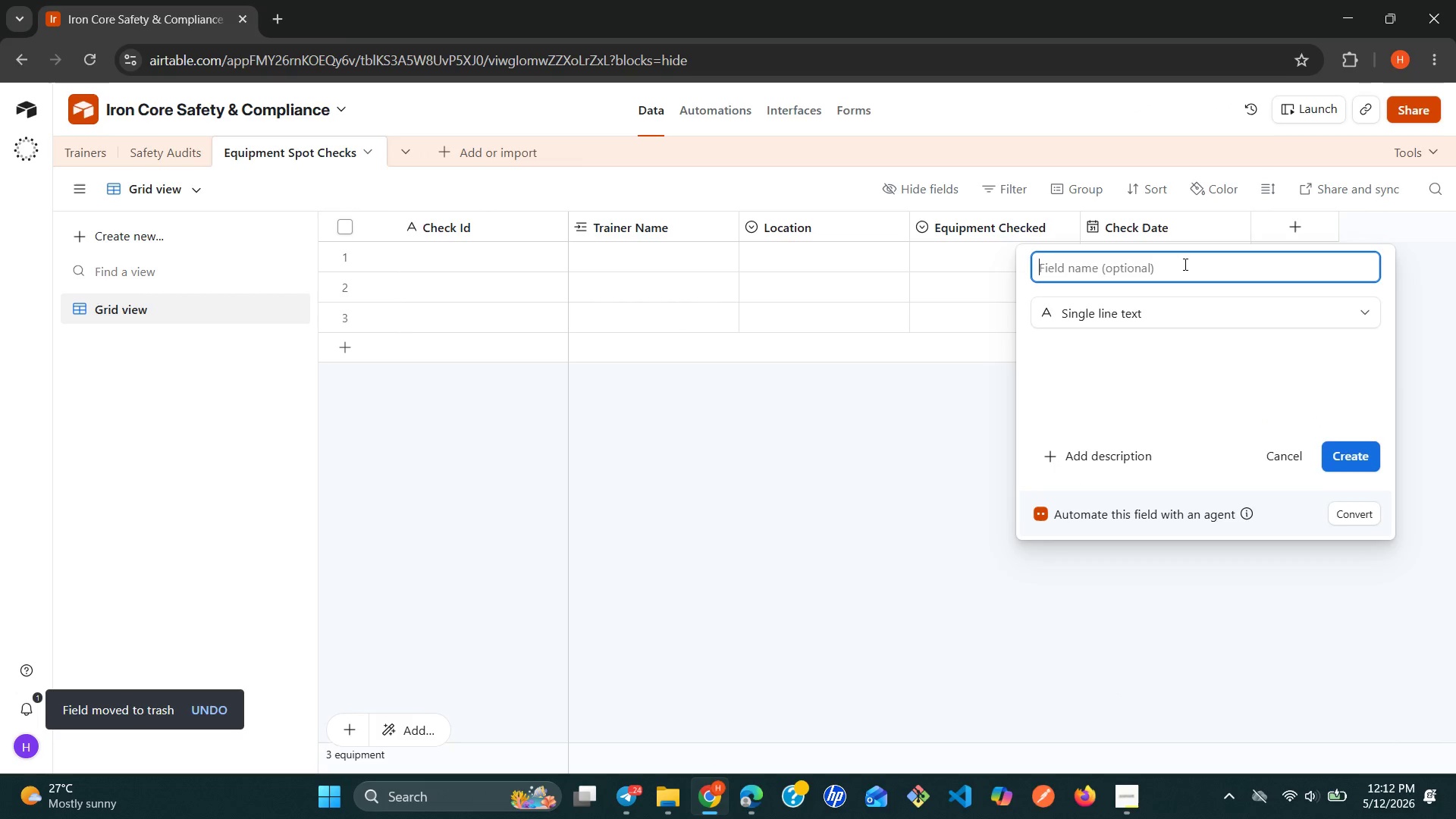 
key(Enter)
 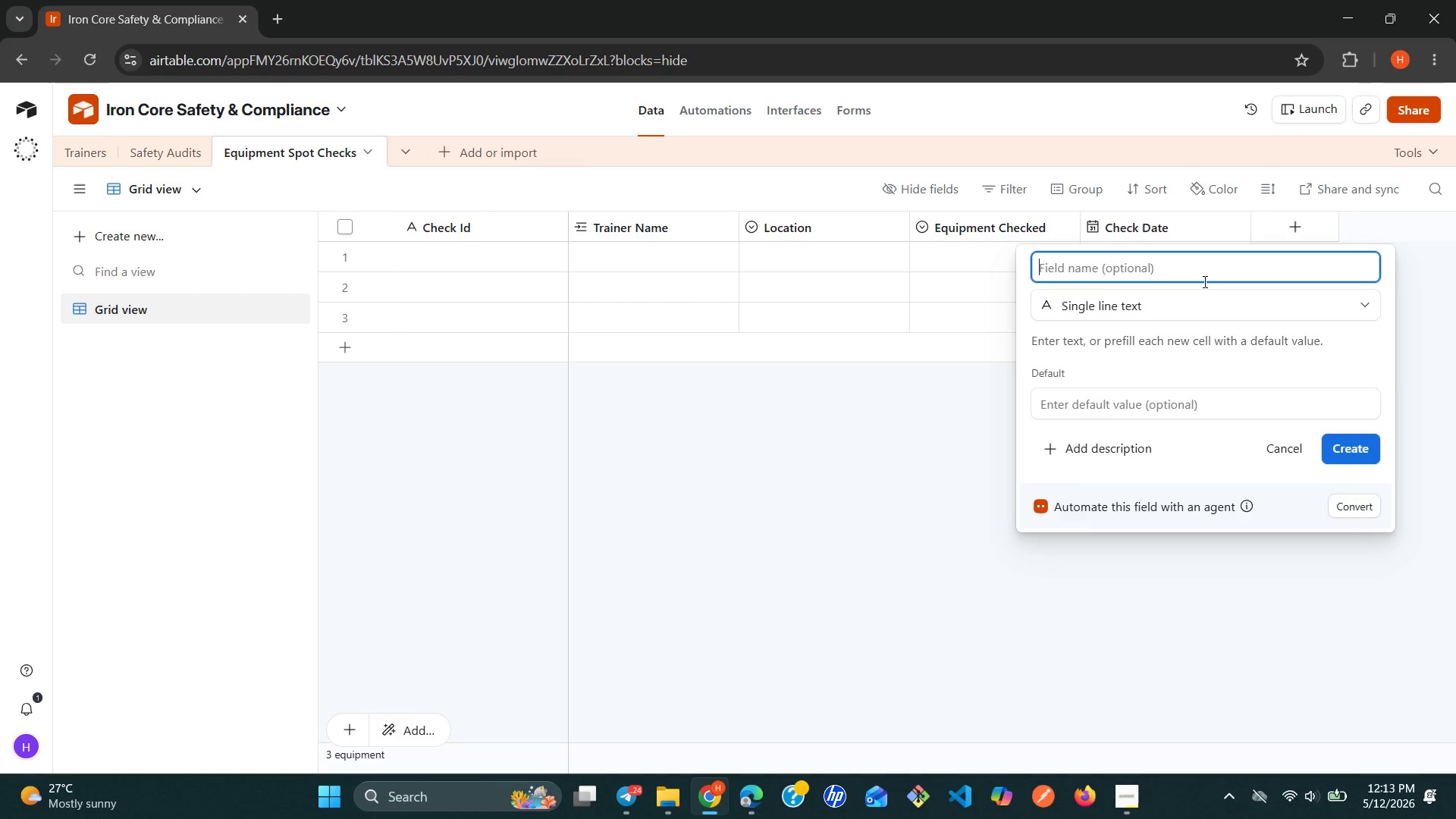 
left_click([1205, 296])
 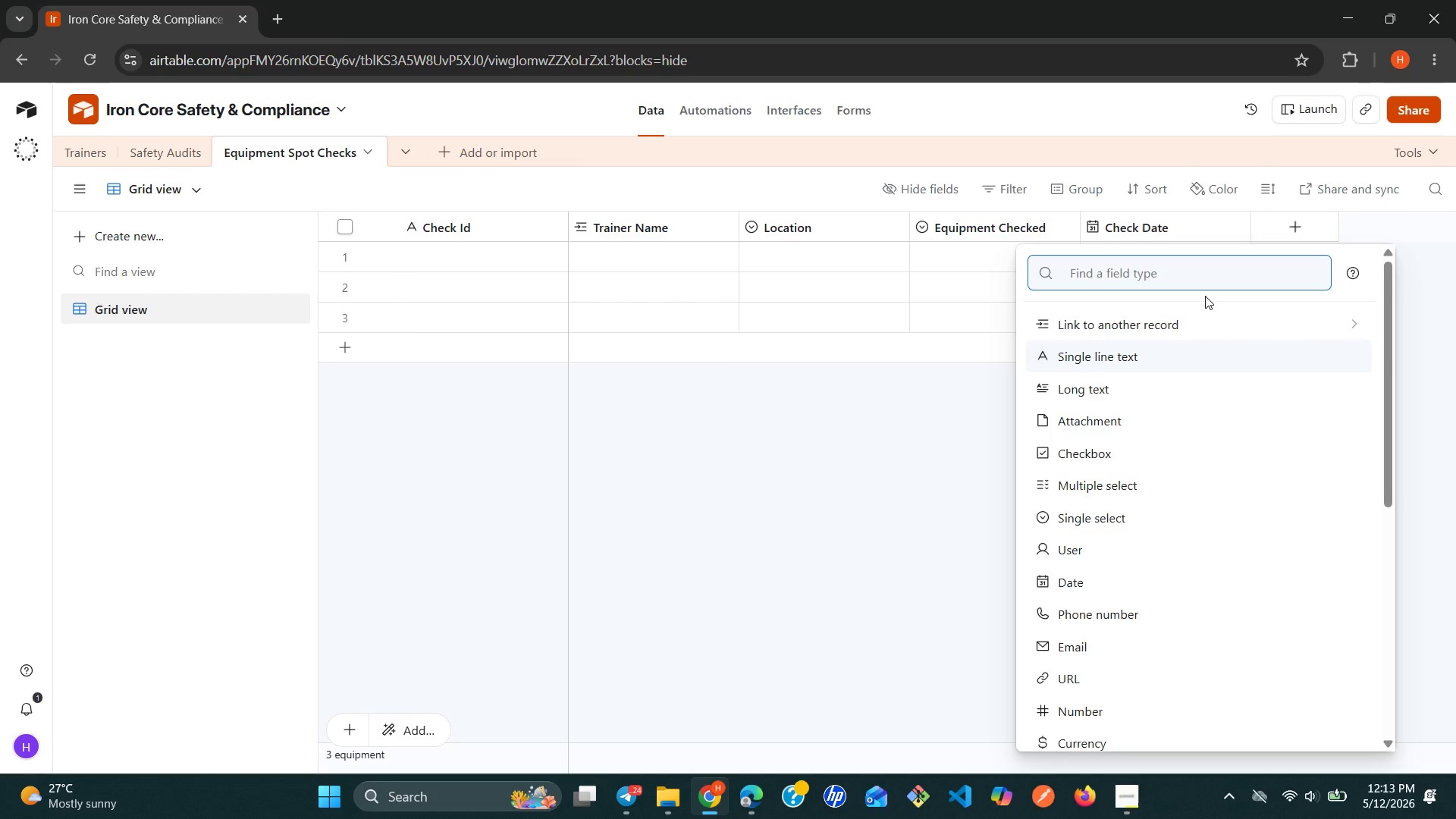 
type(sin)
 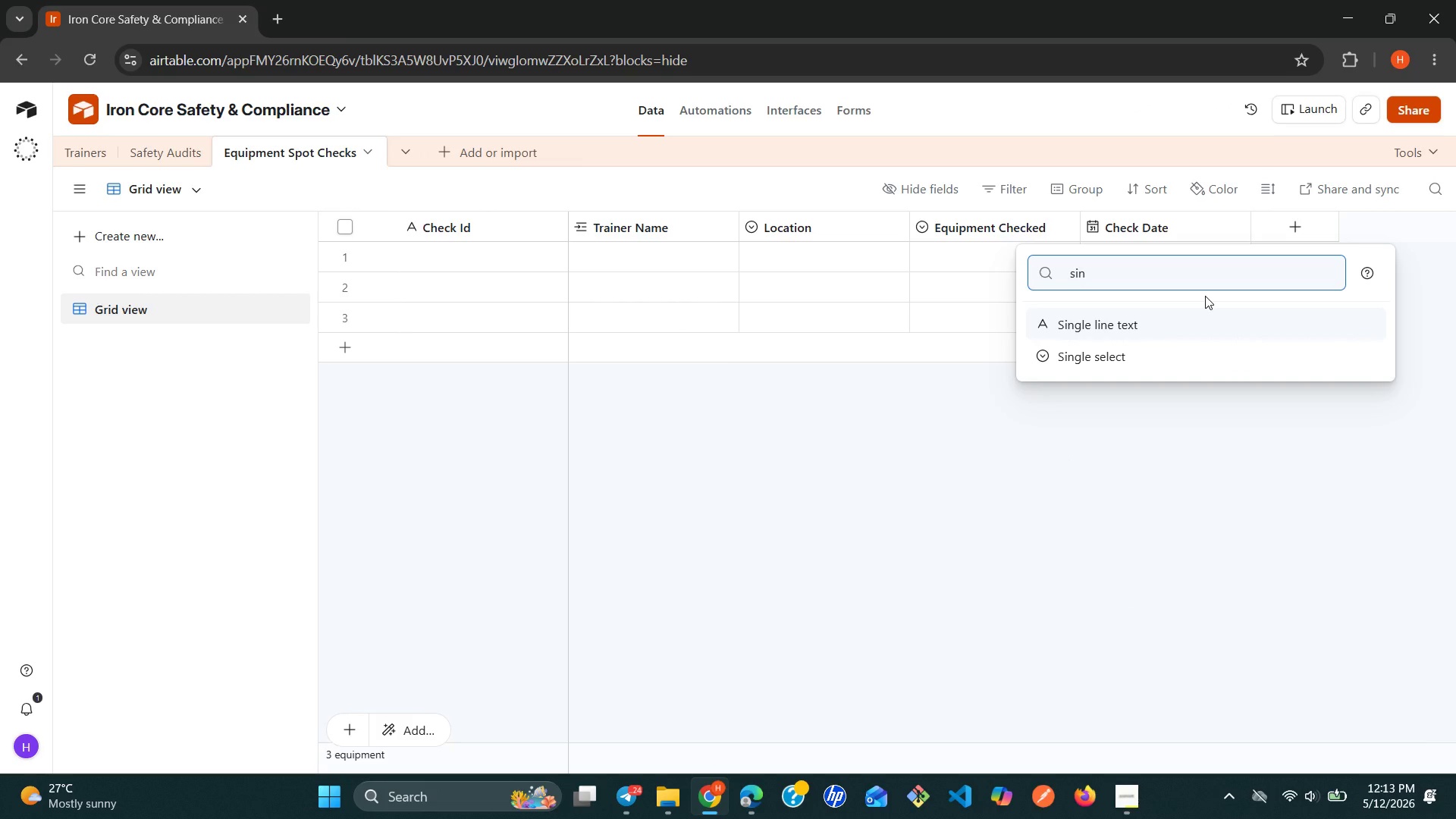 
key(ArrowDown)
 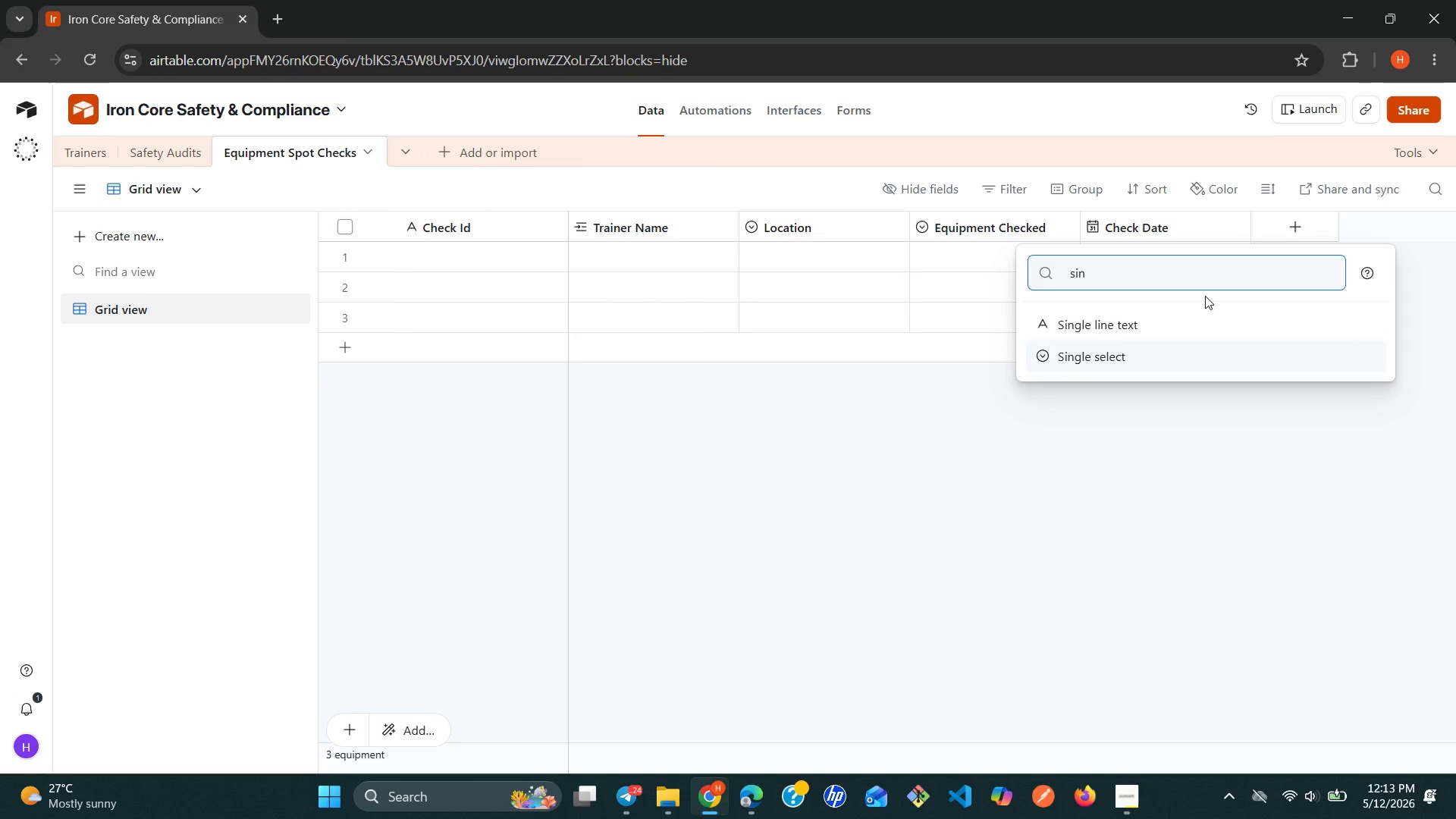 
key(Enter)
 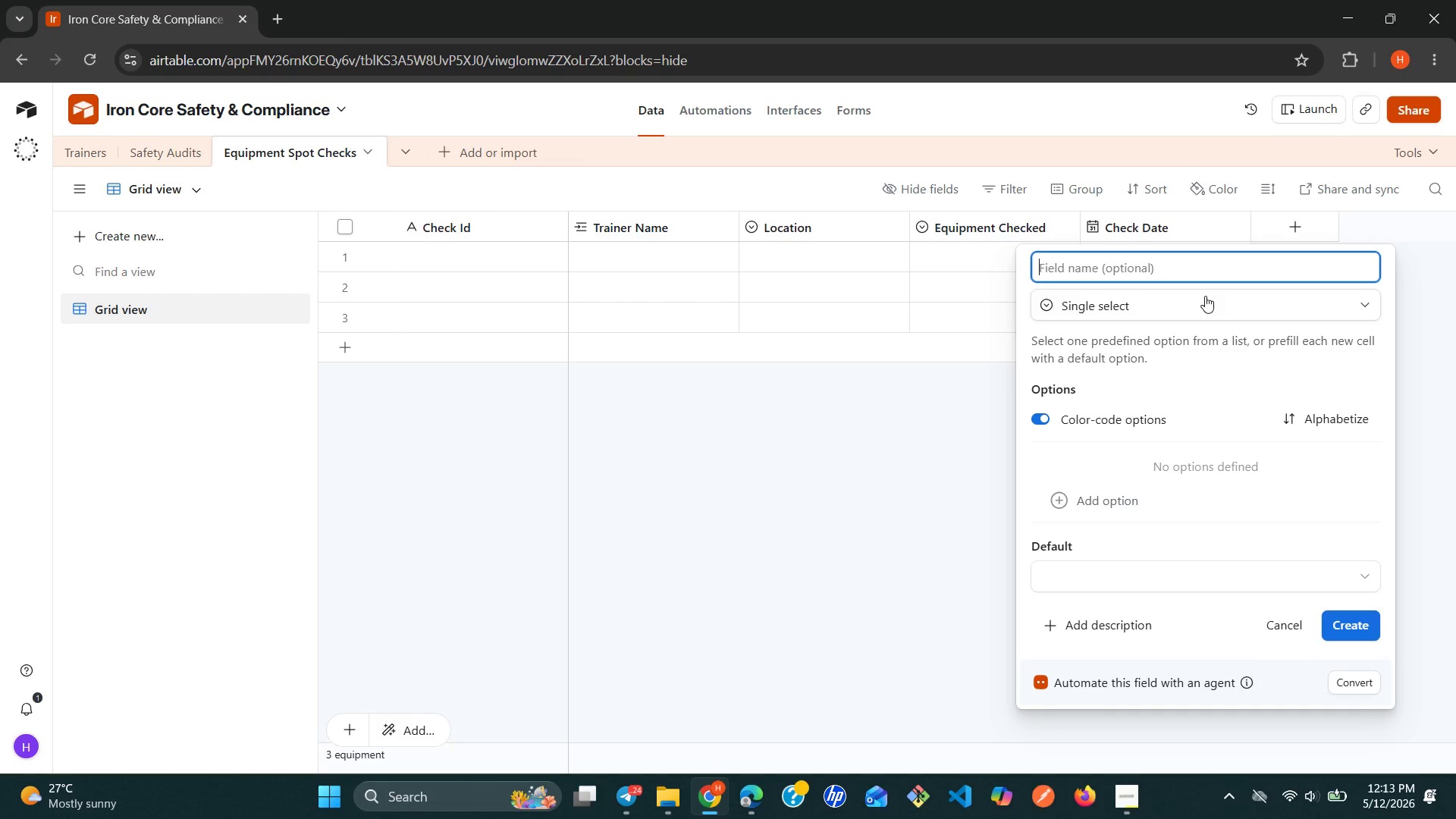 
type(Condition)
 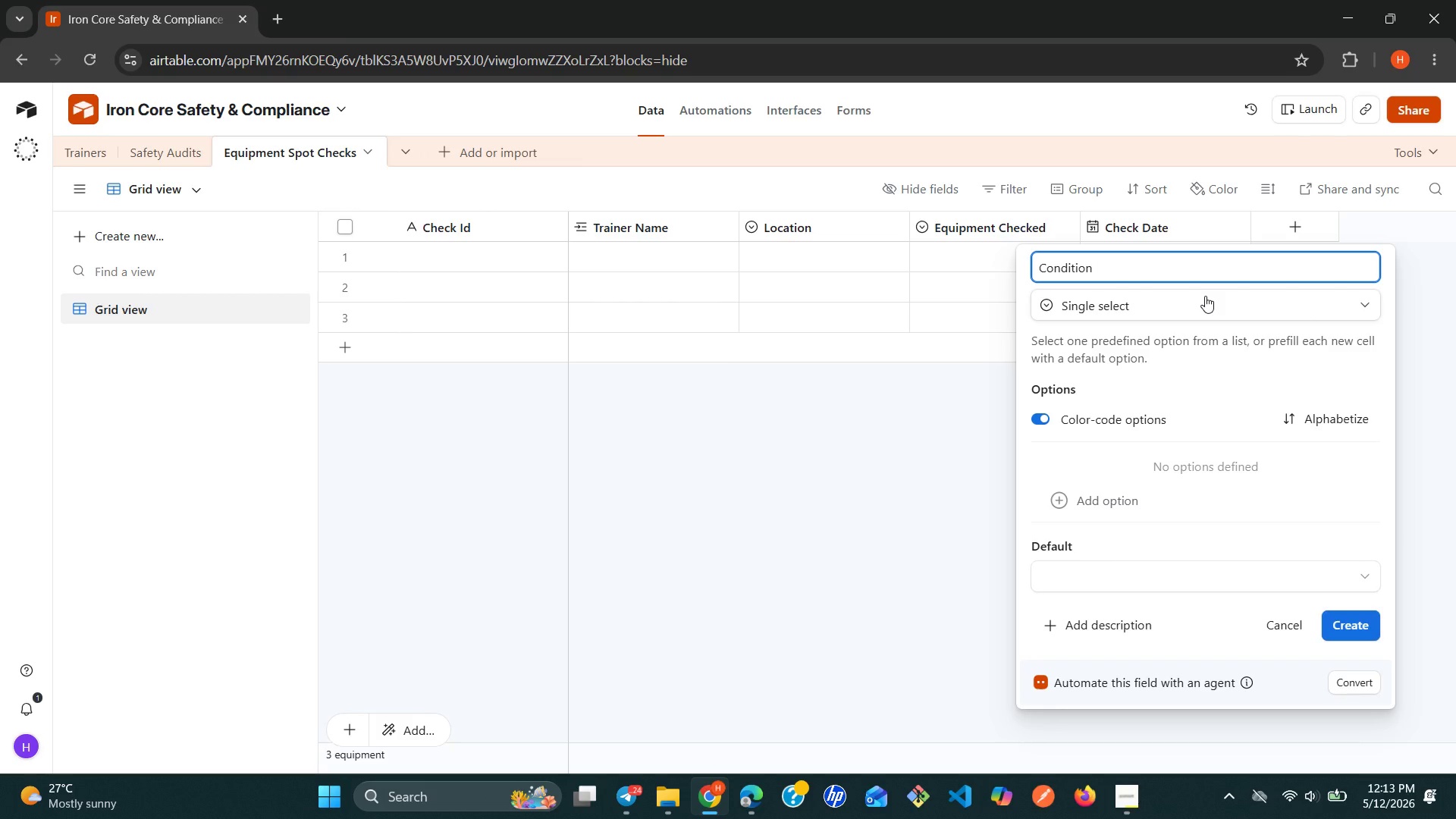 
wait(5.39)
 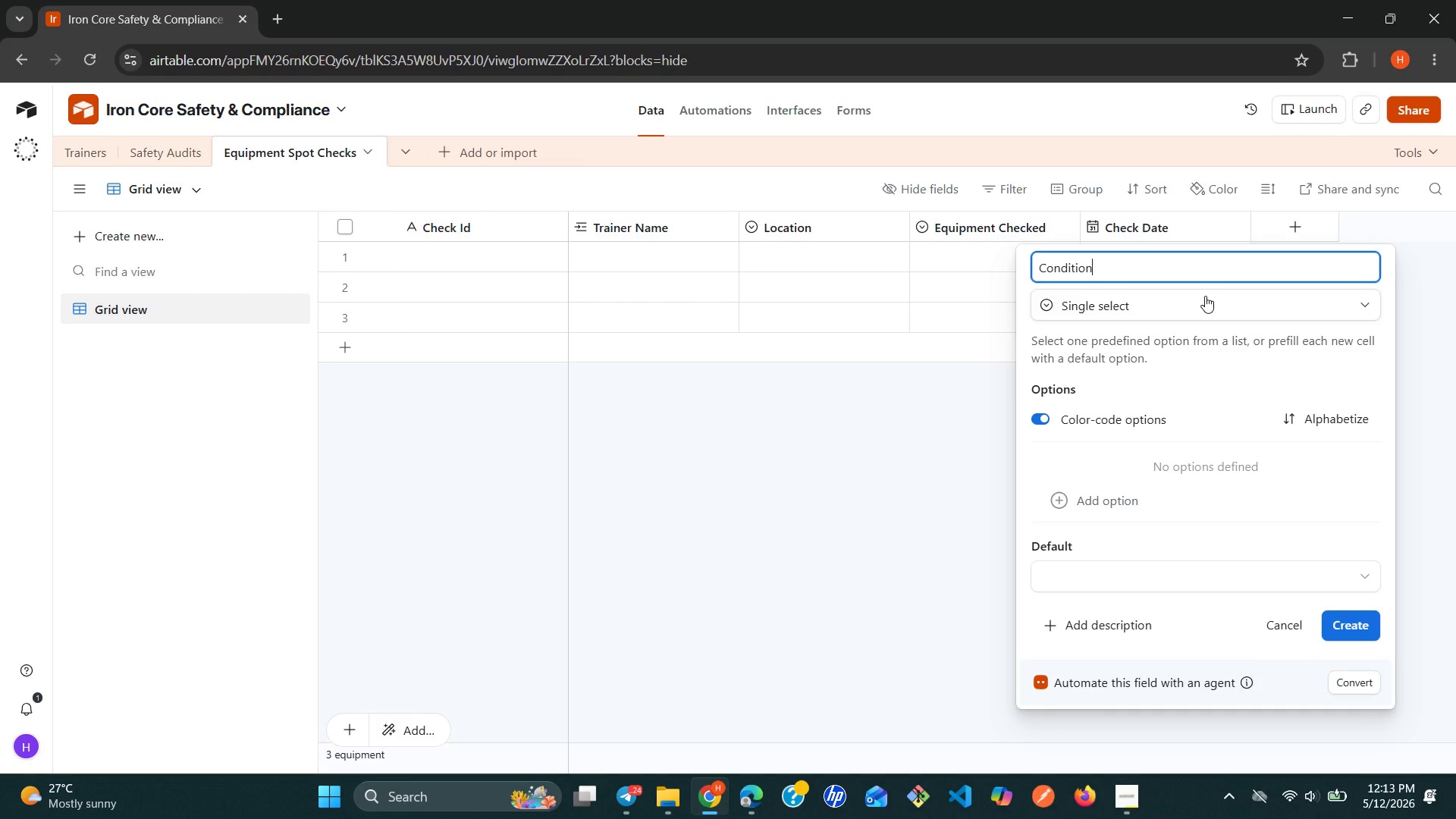 
left_click([1065, 499])
 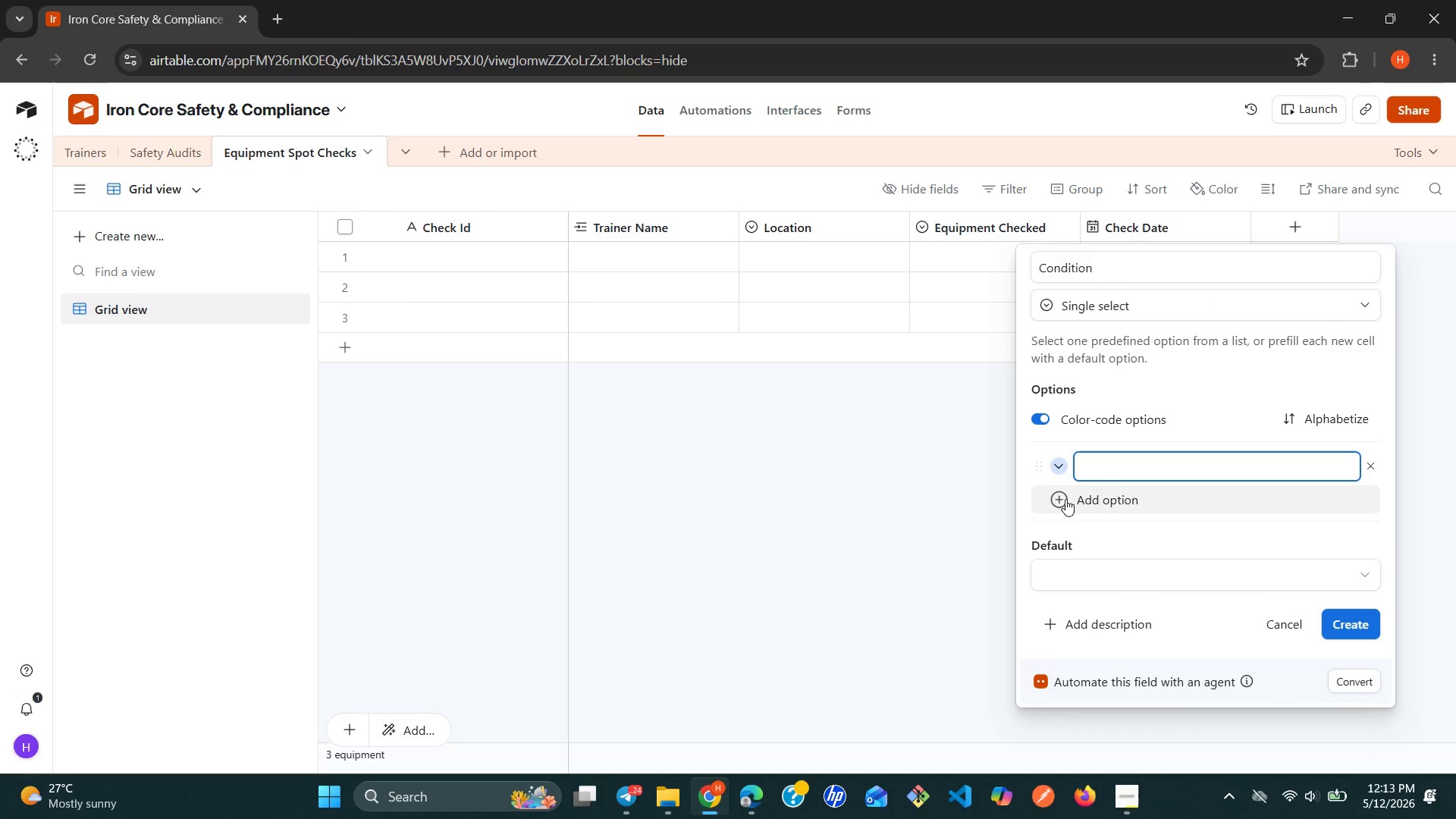 
type(Good)
 